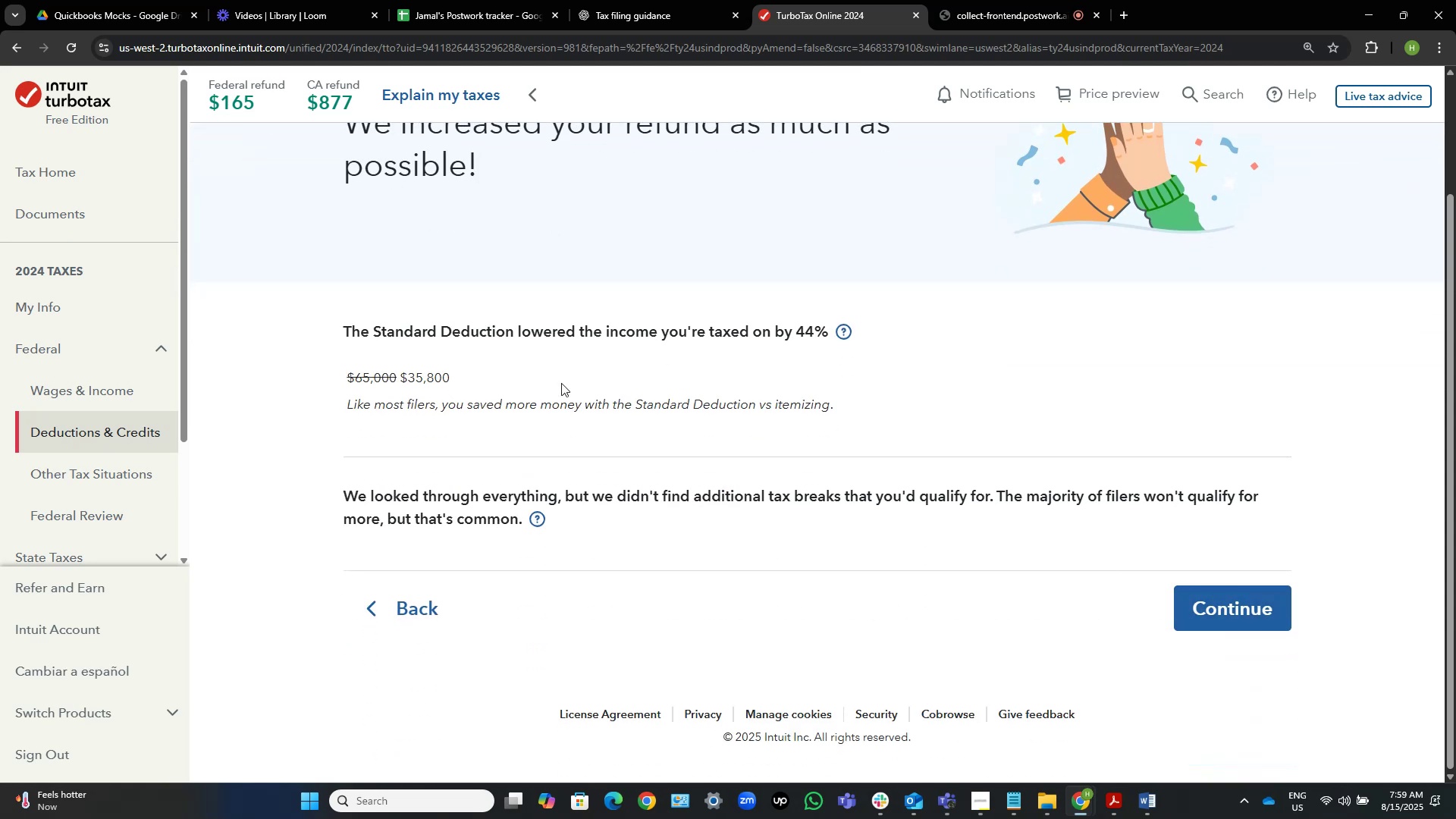 
left_click([1242, 606])
 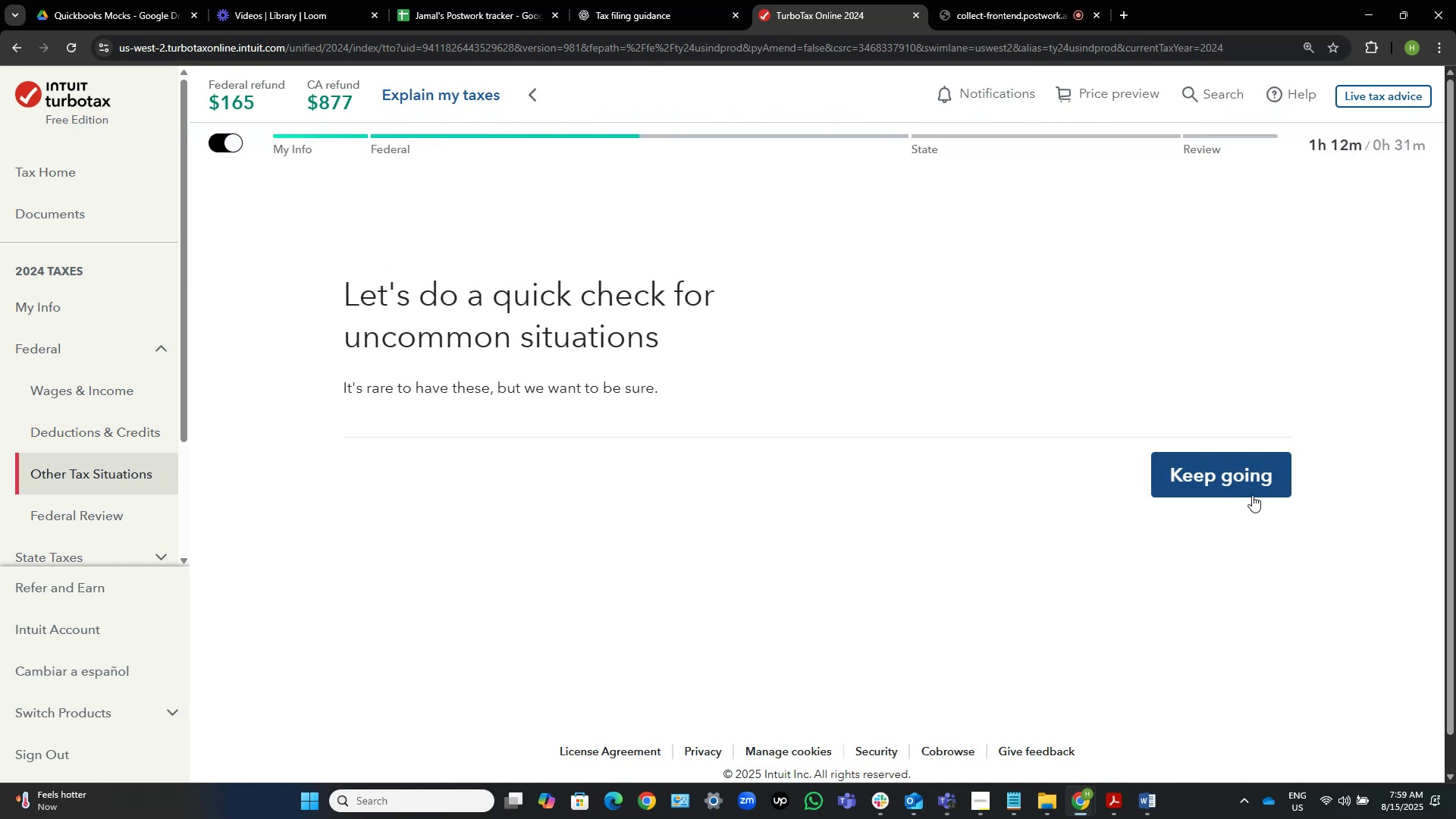 
scroll: coordinate [94, 441], scroll_direction: down, amount: 6.0
 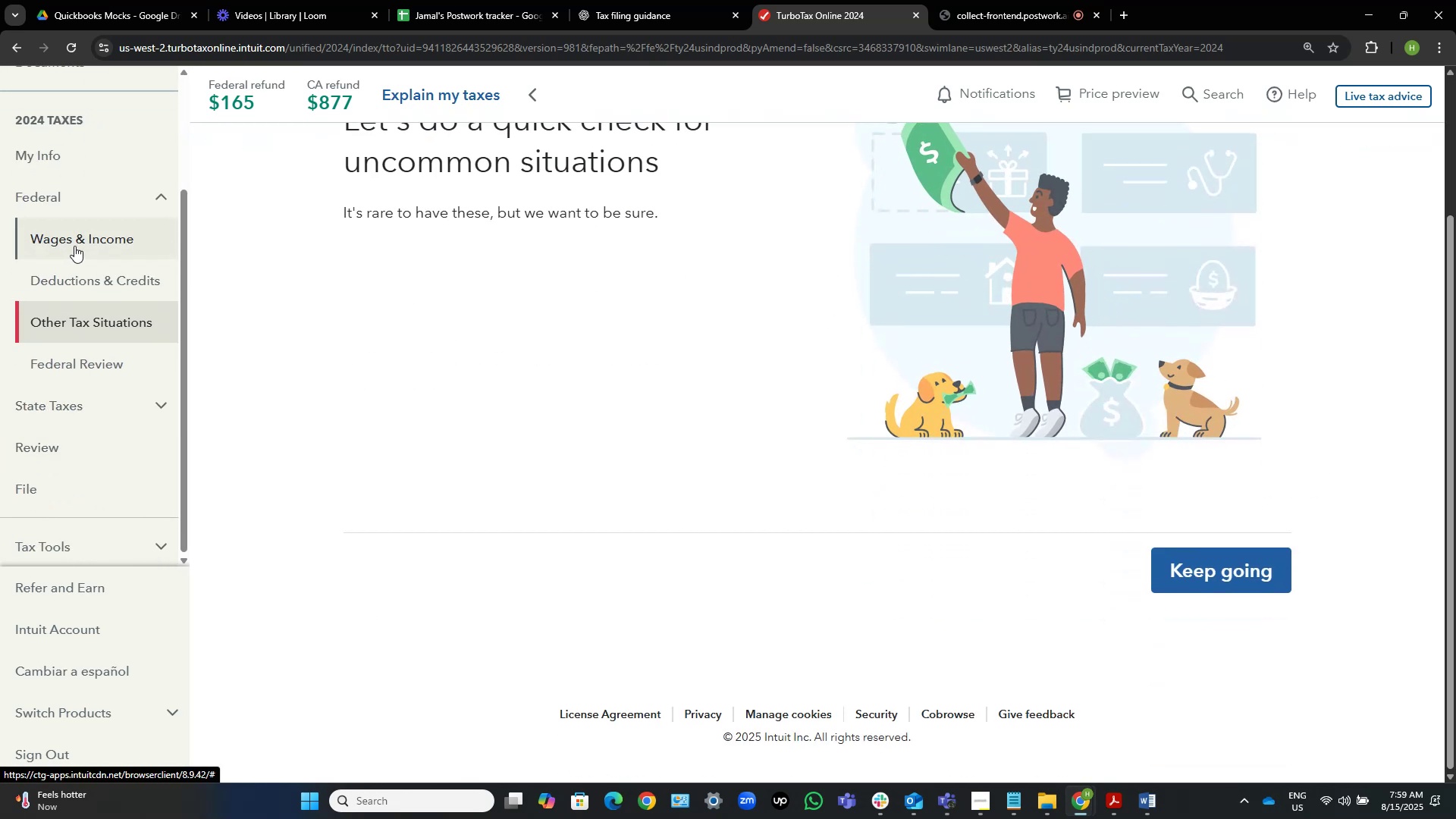 
left_click([74, 246])
 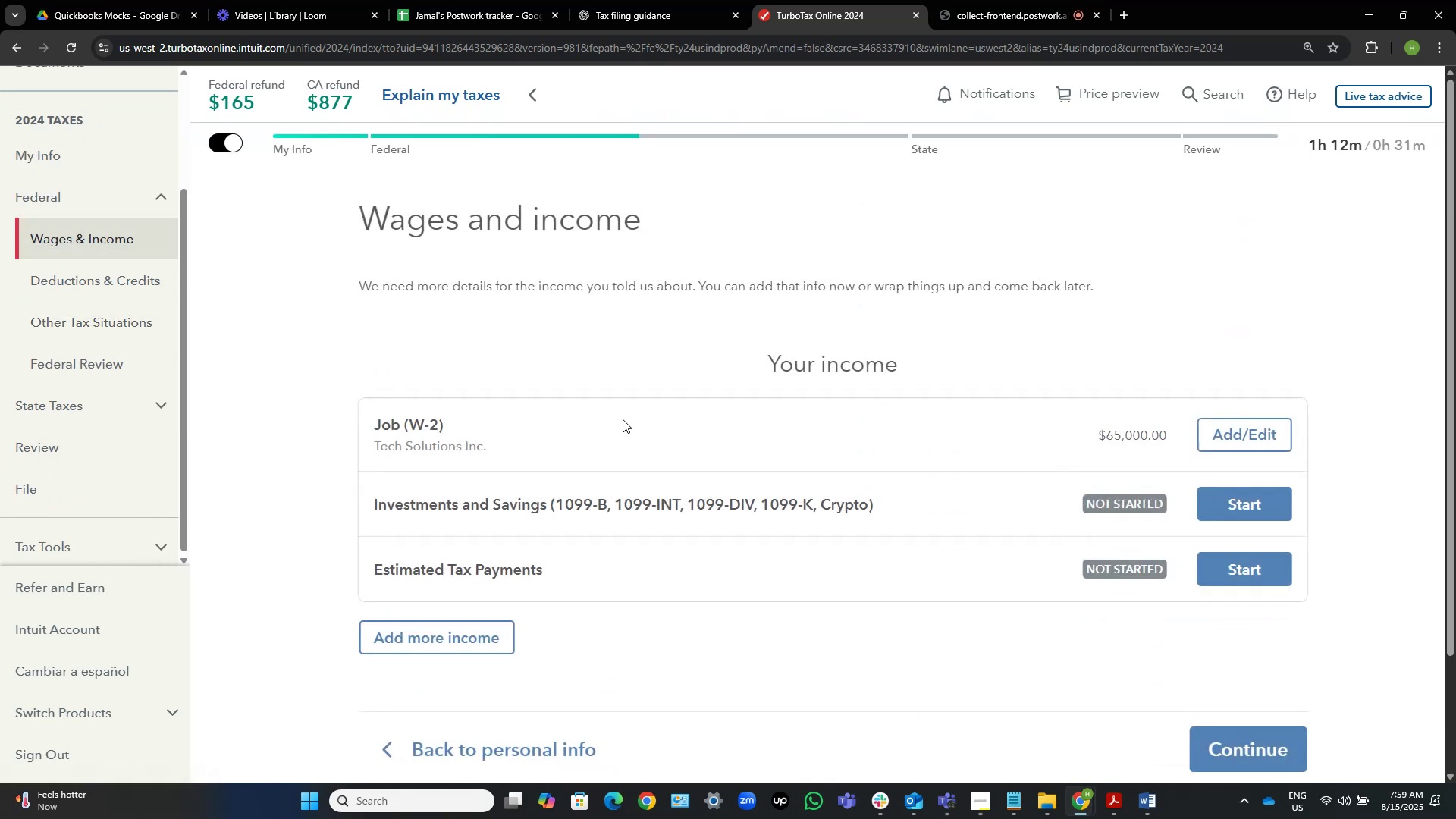 
scroll: coordinate [620, 420], scroll_direction: down, amount: 6.0
 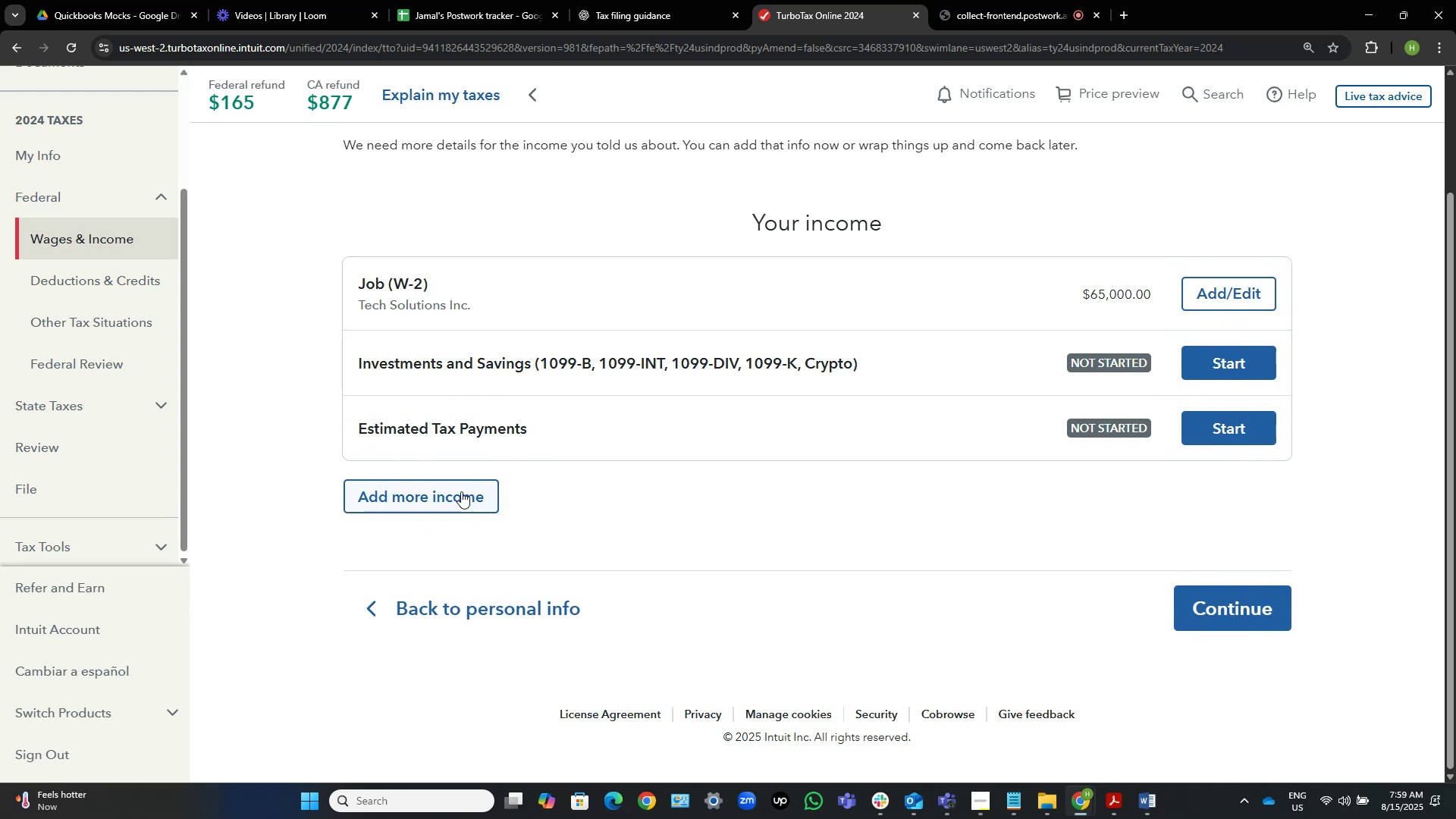 
left_click([461, 491])
 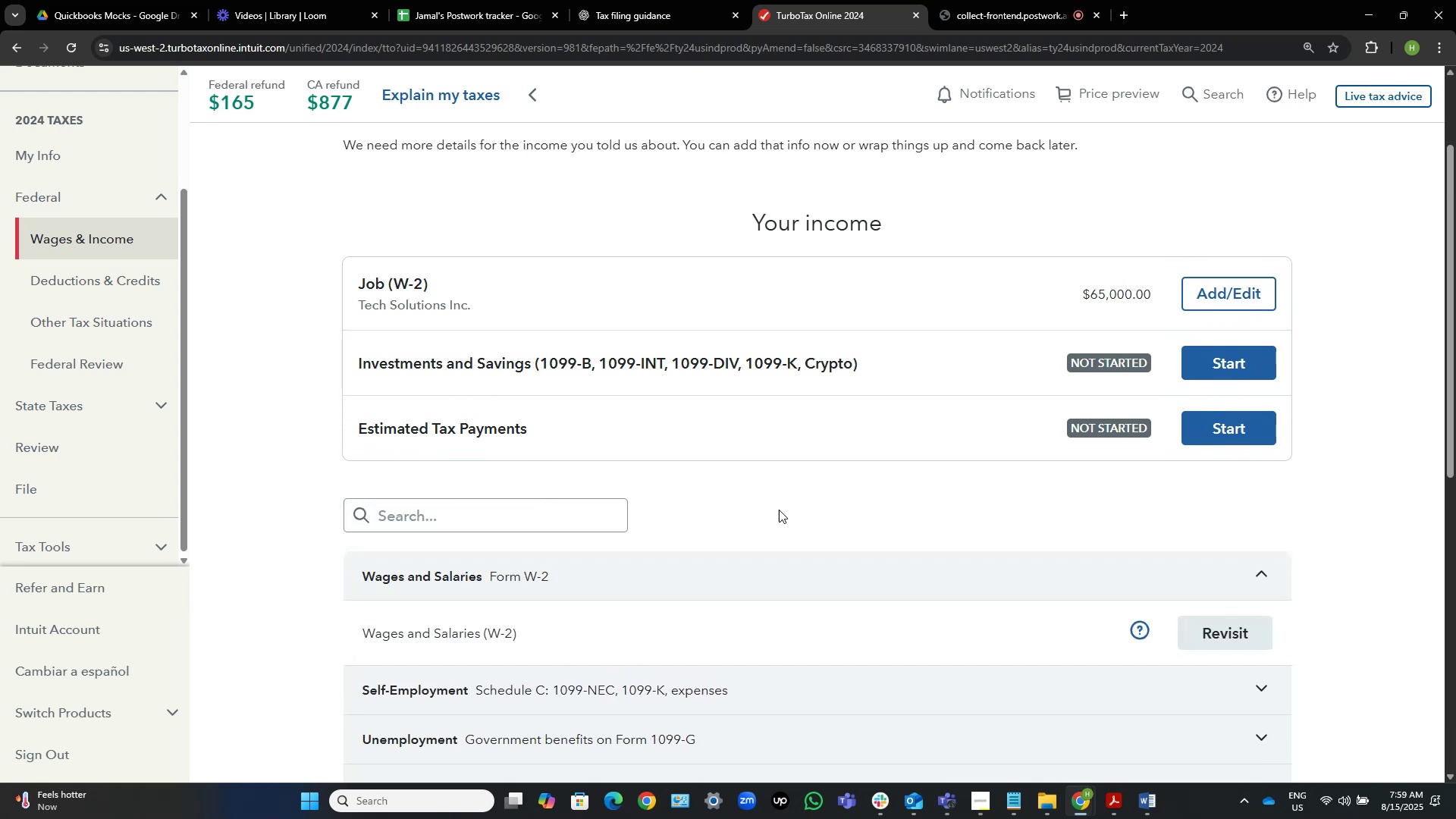 
scroll: coordinate [770, 505], scroll_direction: down, amount: 3.0
 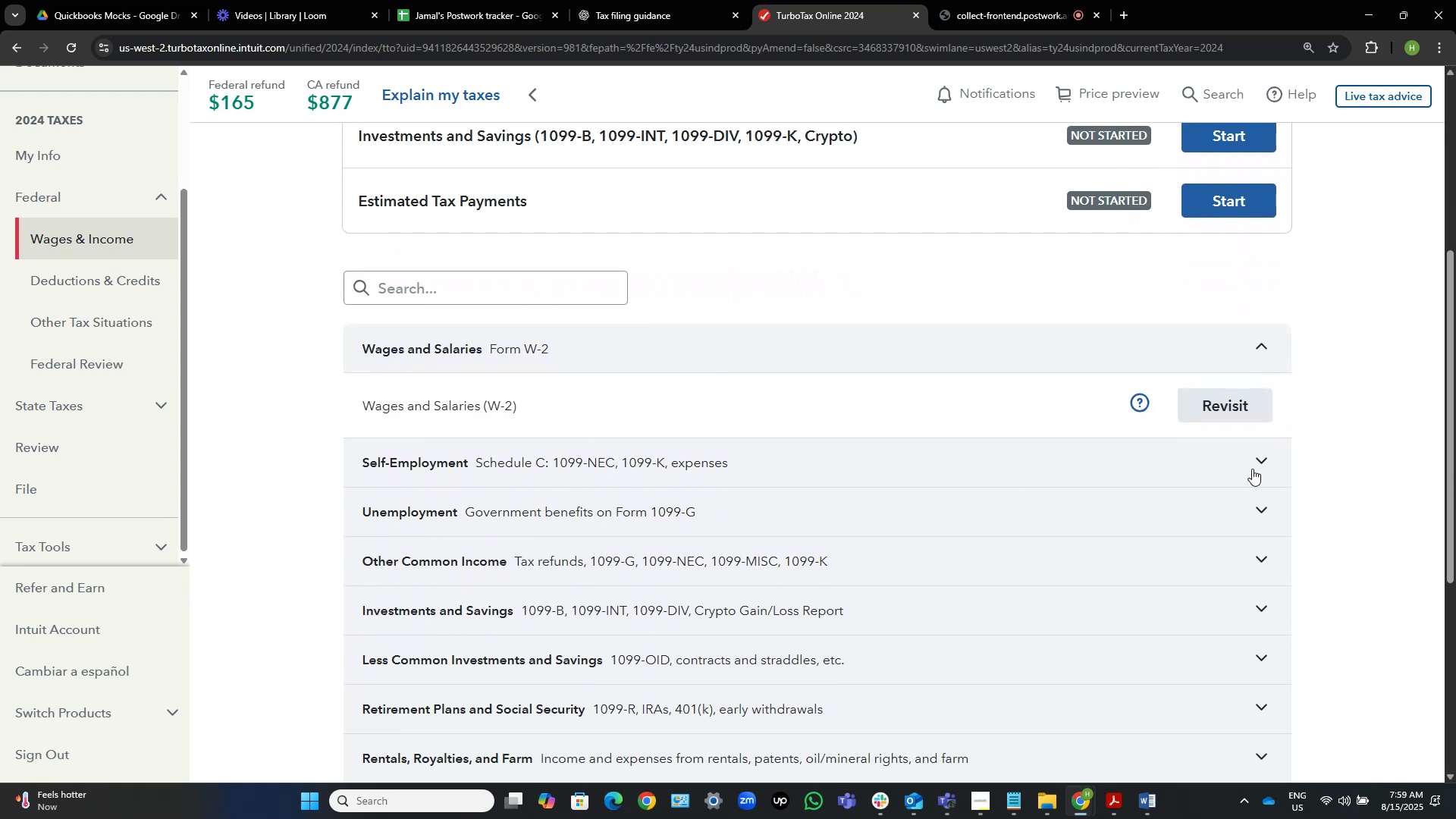 
wait(5.7)
 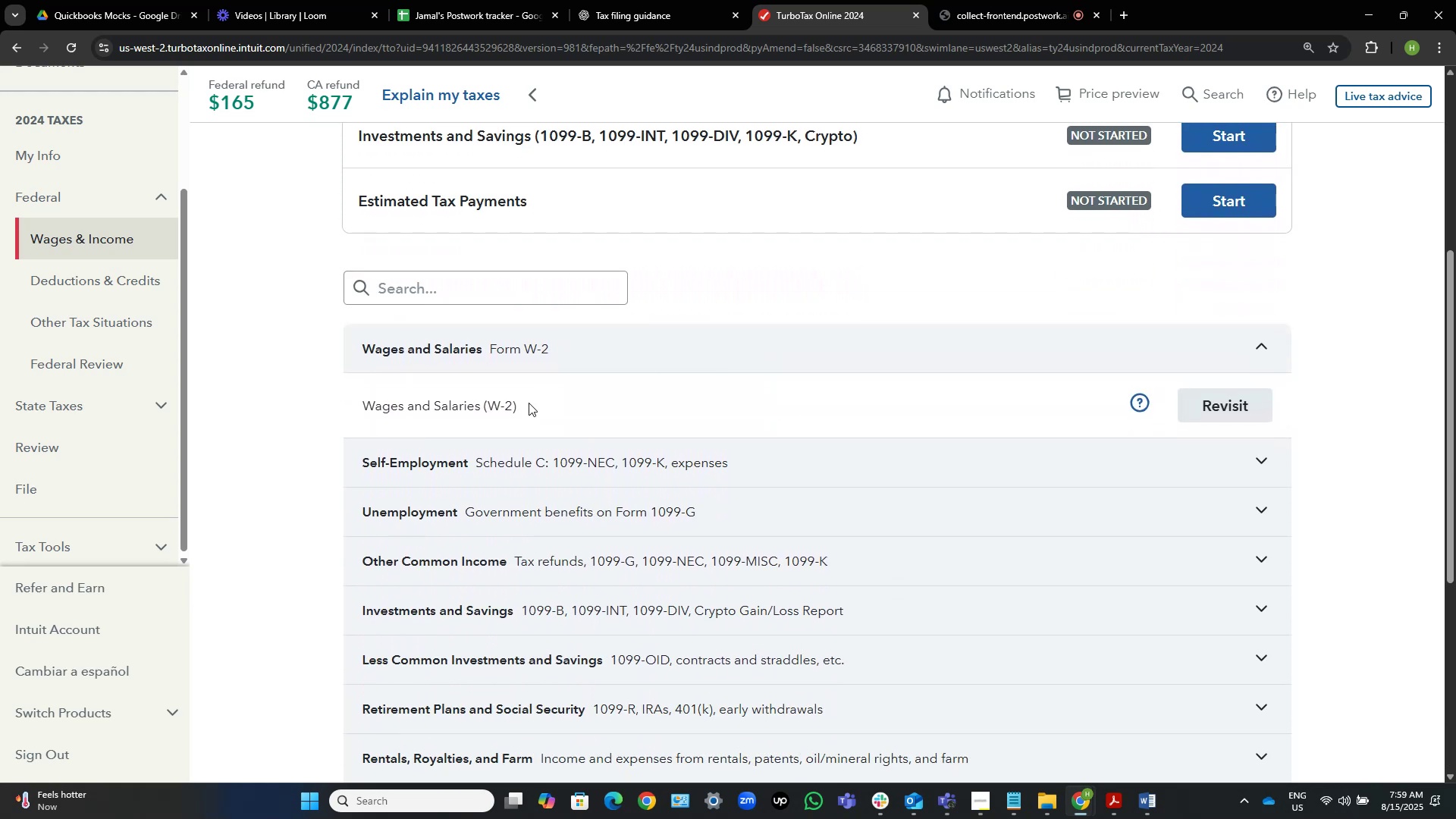 
scroll: coordinate [1252, 469], scroll_direction: down, amount: 2.0
 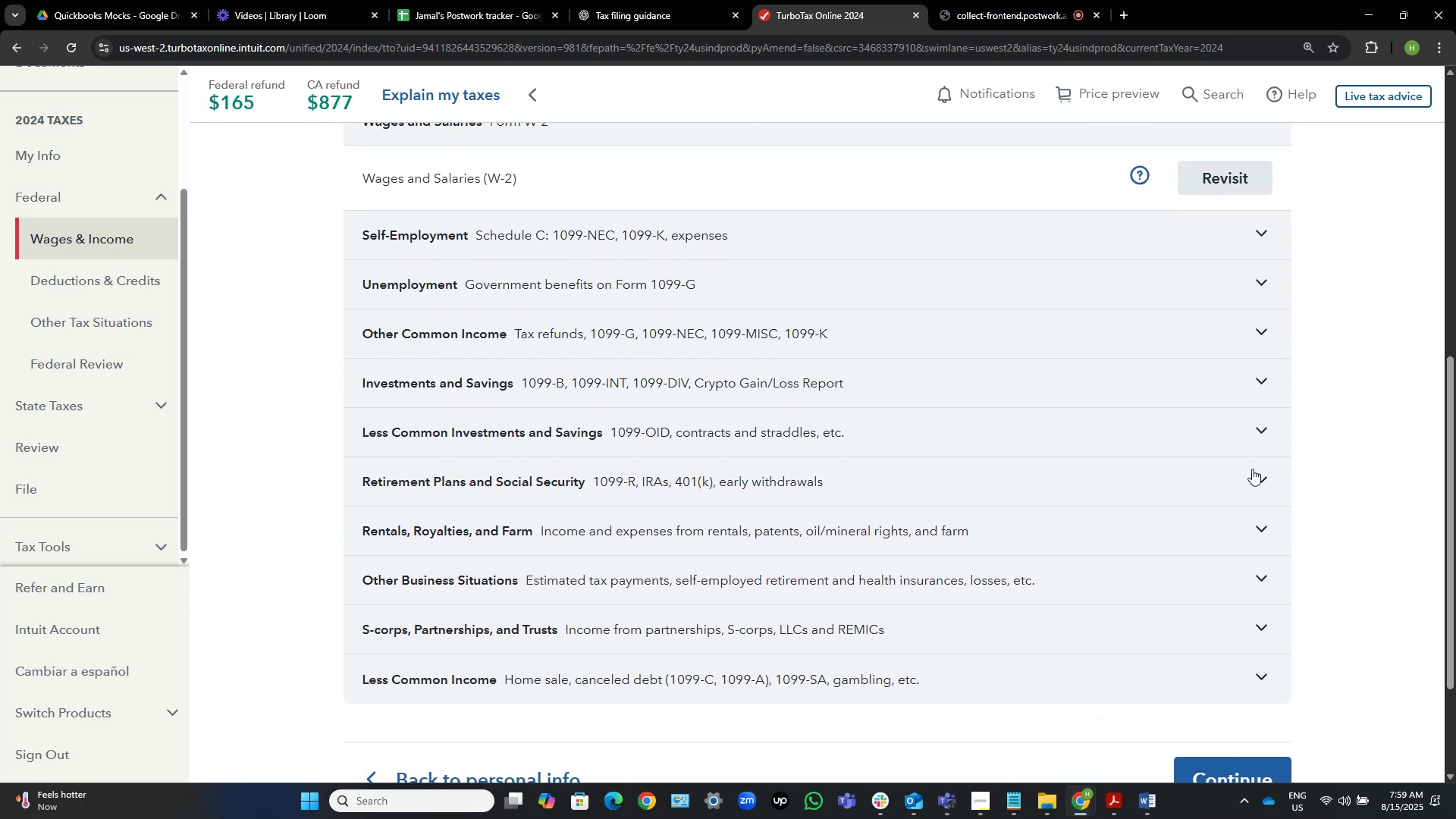 
scroll: coordinate [1252, 469], scroll_direction: up, amount: 1.0
 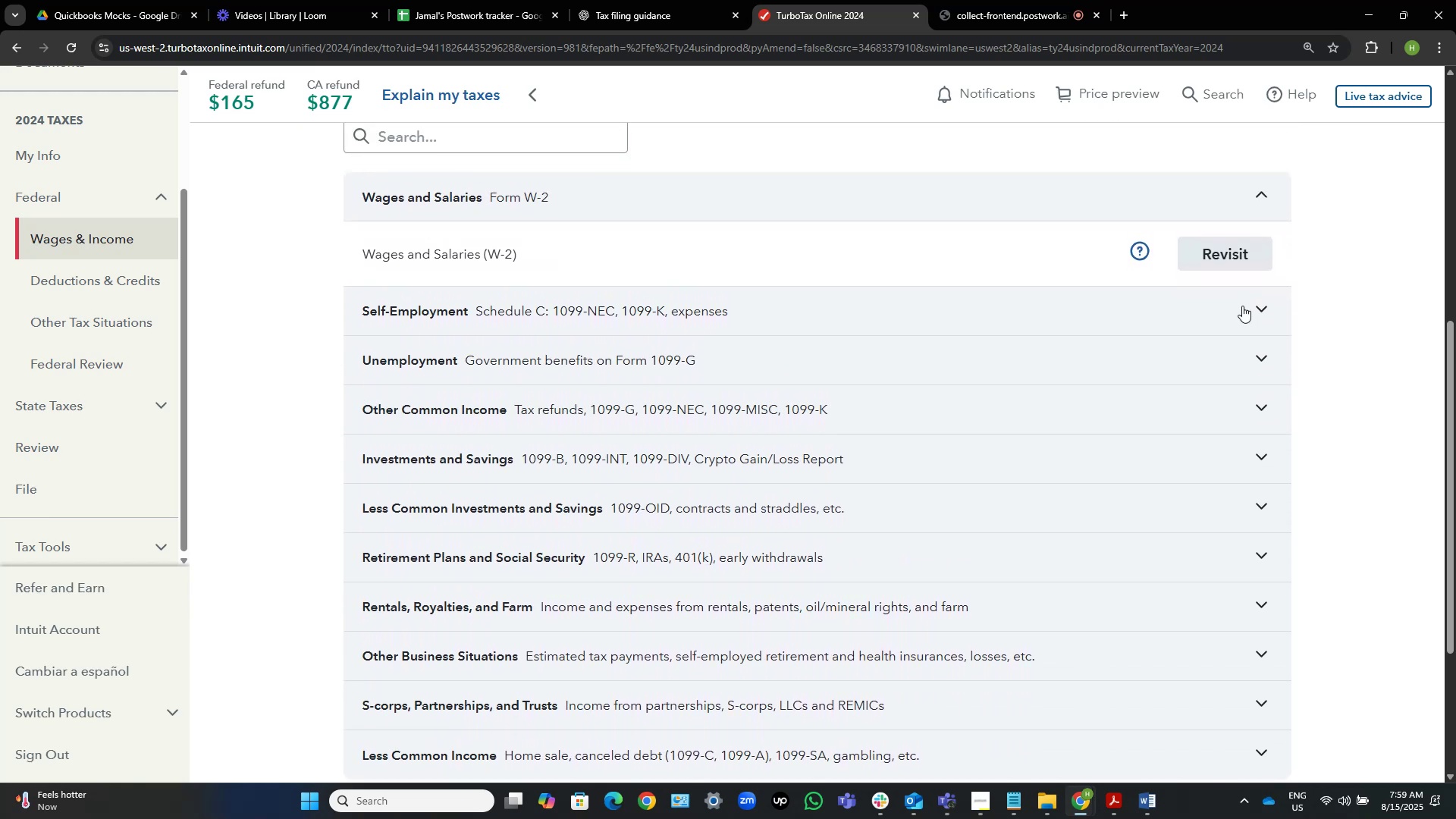 
left_click([1247, 304])
 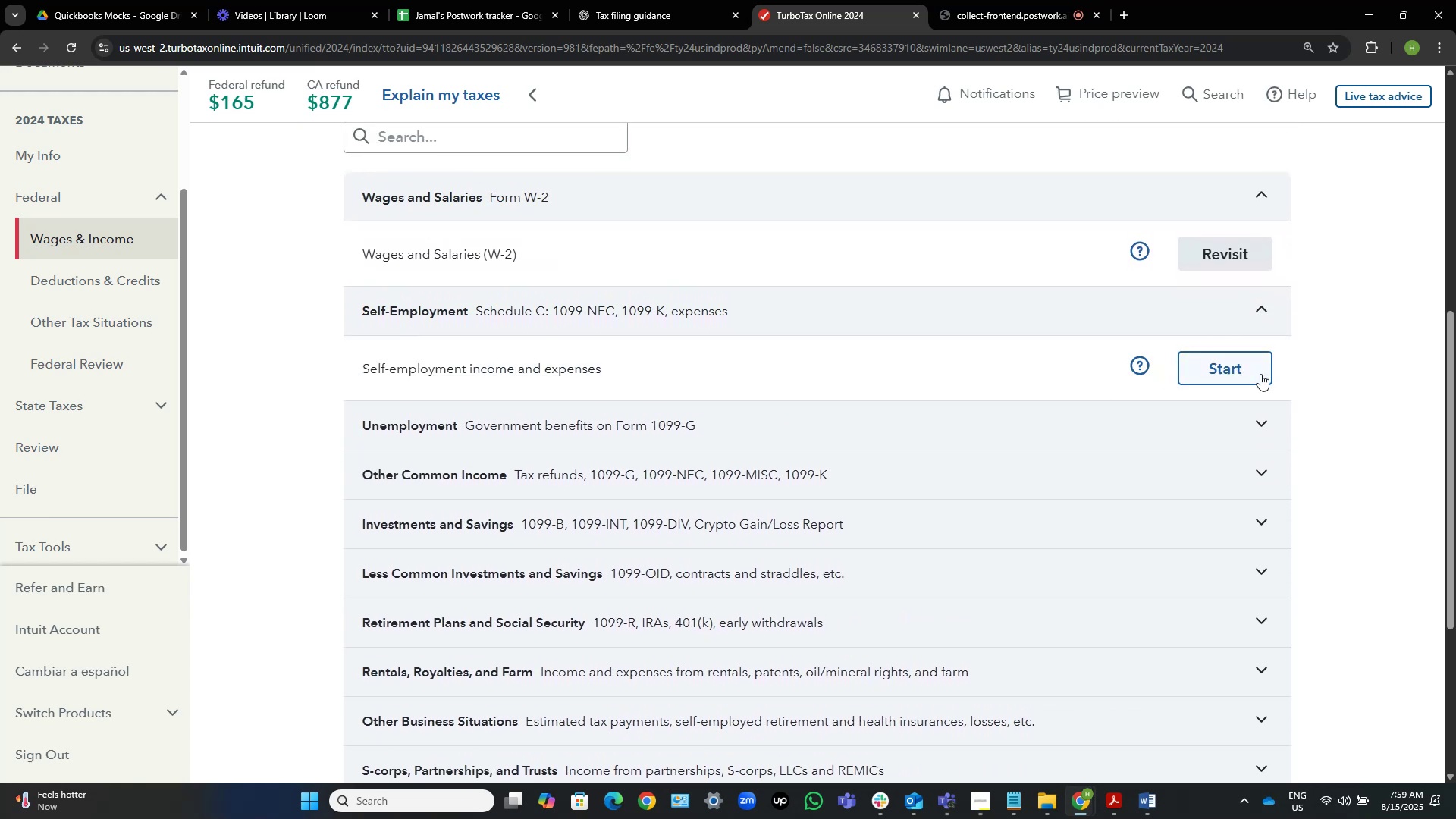 
left_click([1197, 370])
 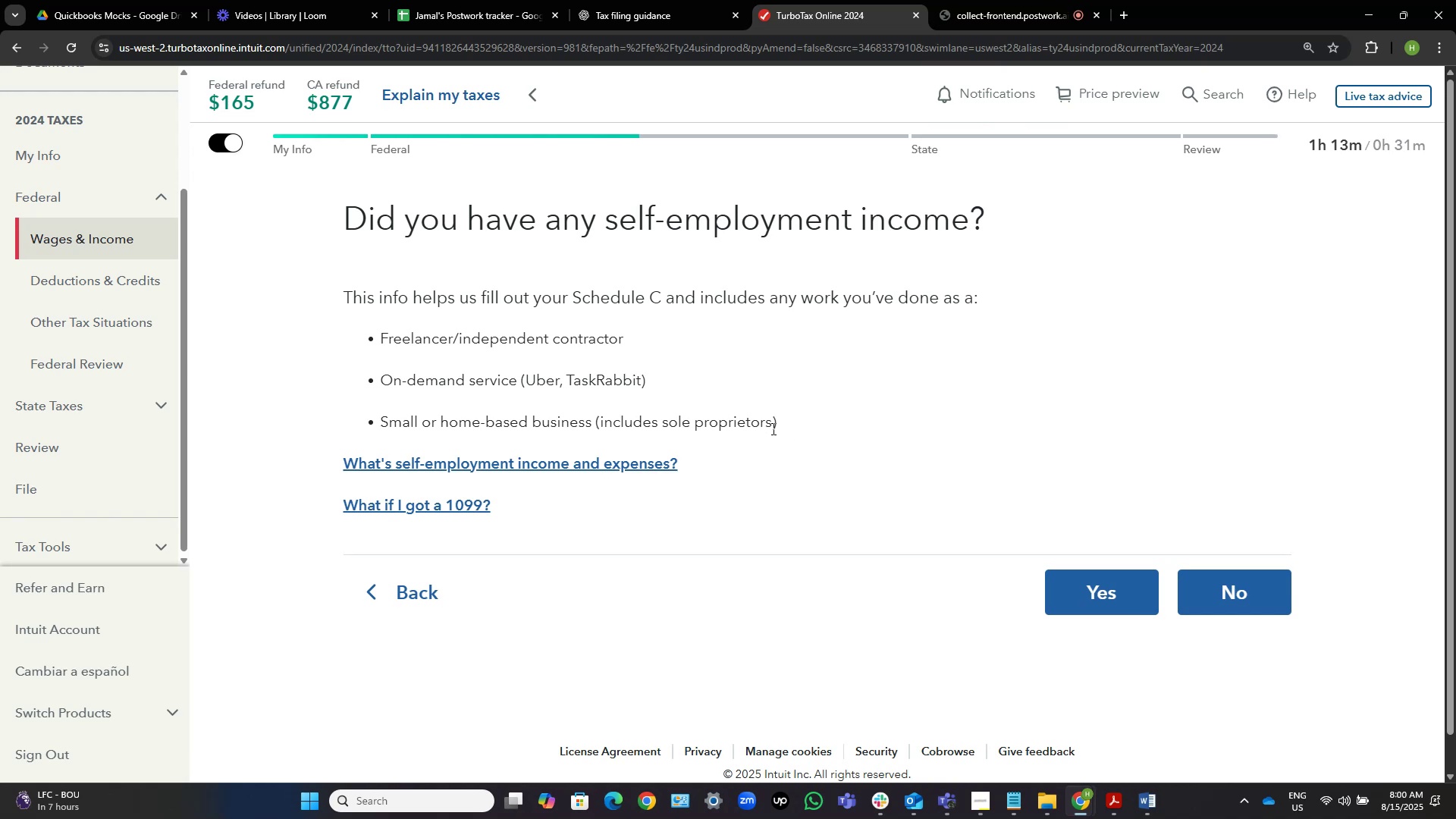 
wait(45.94)
 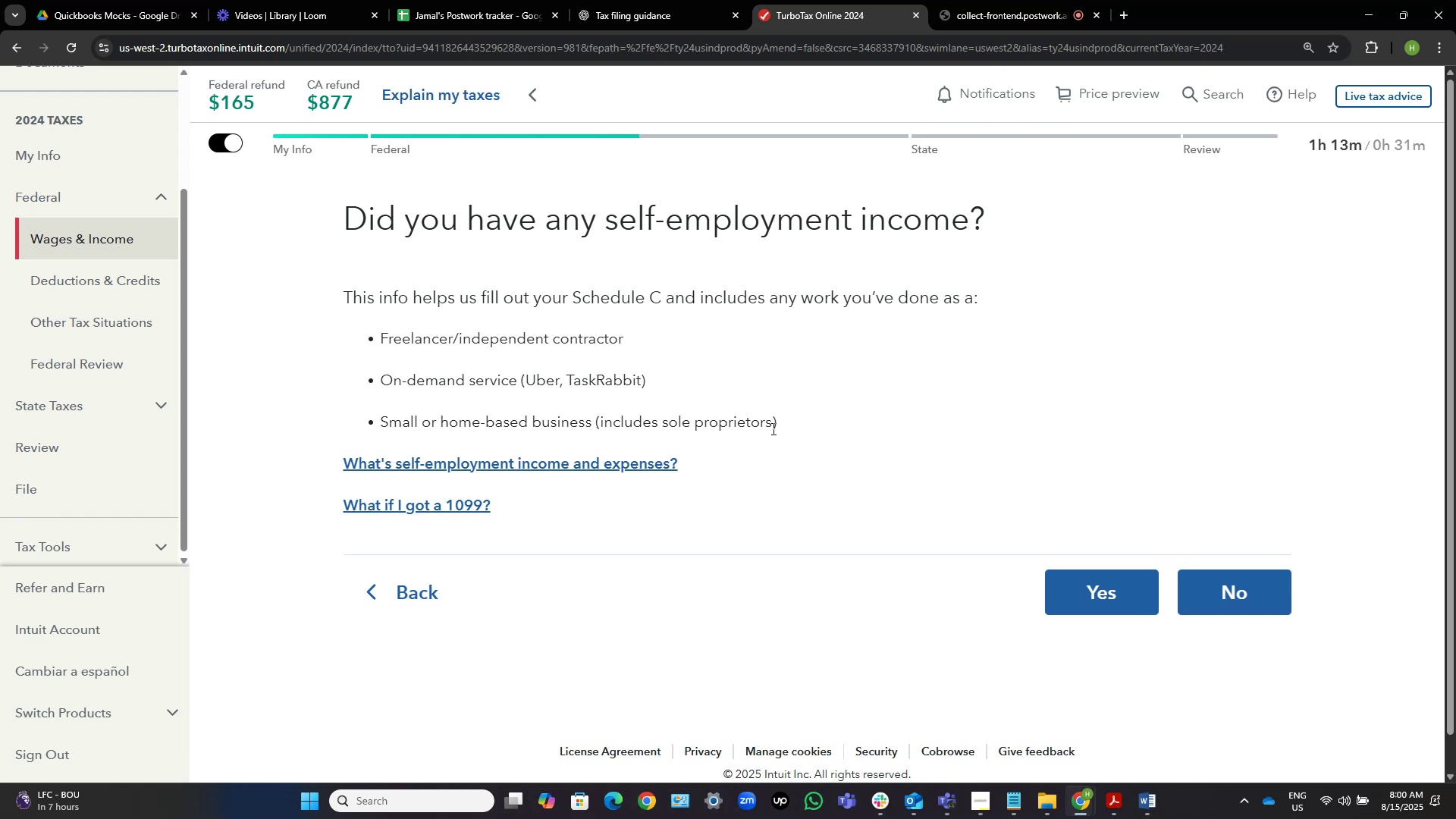 
scroll: coordinate [792, 389], scroll_direction: down, amount: 1.0
 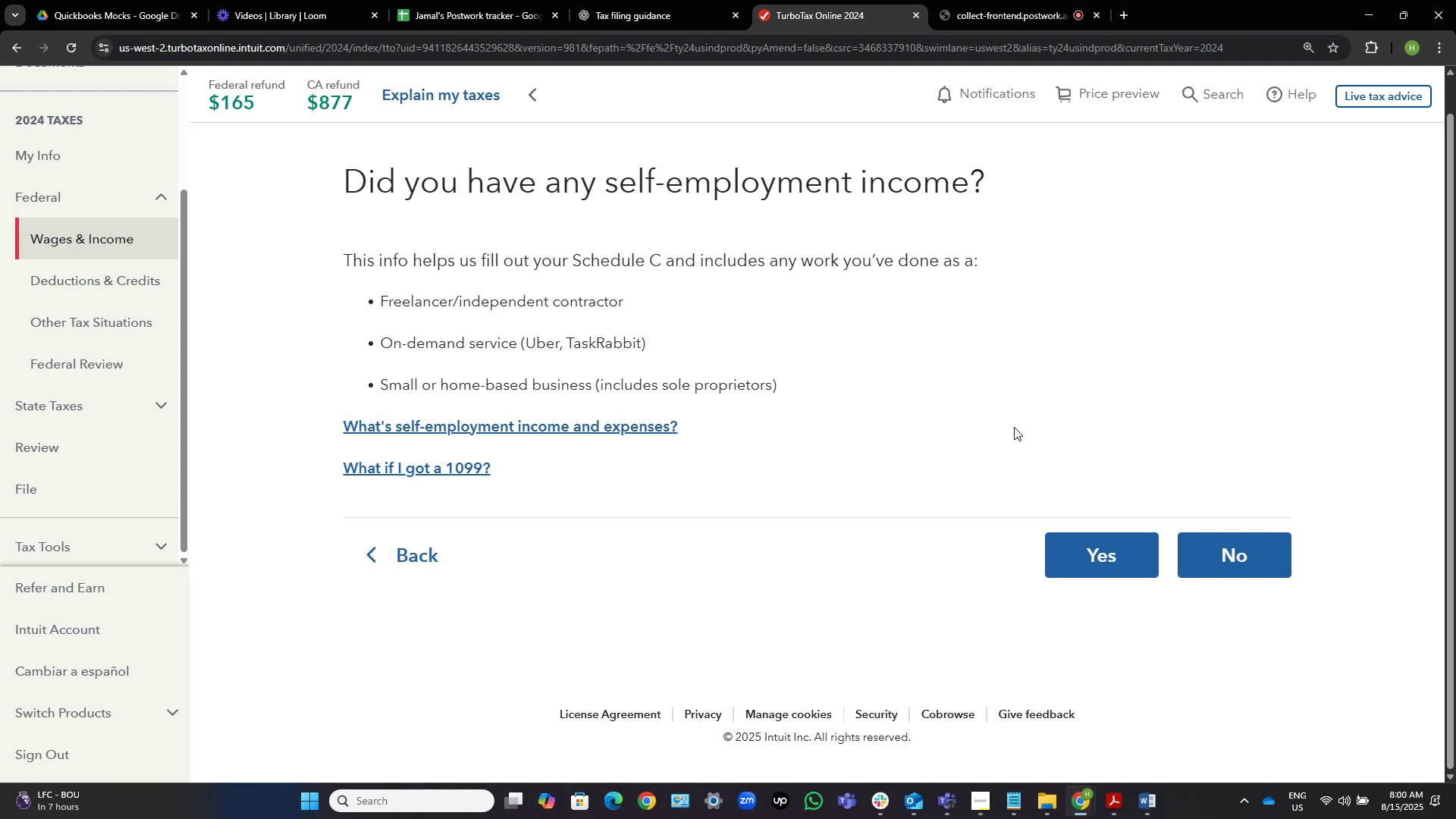 
wait(22.52)
 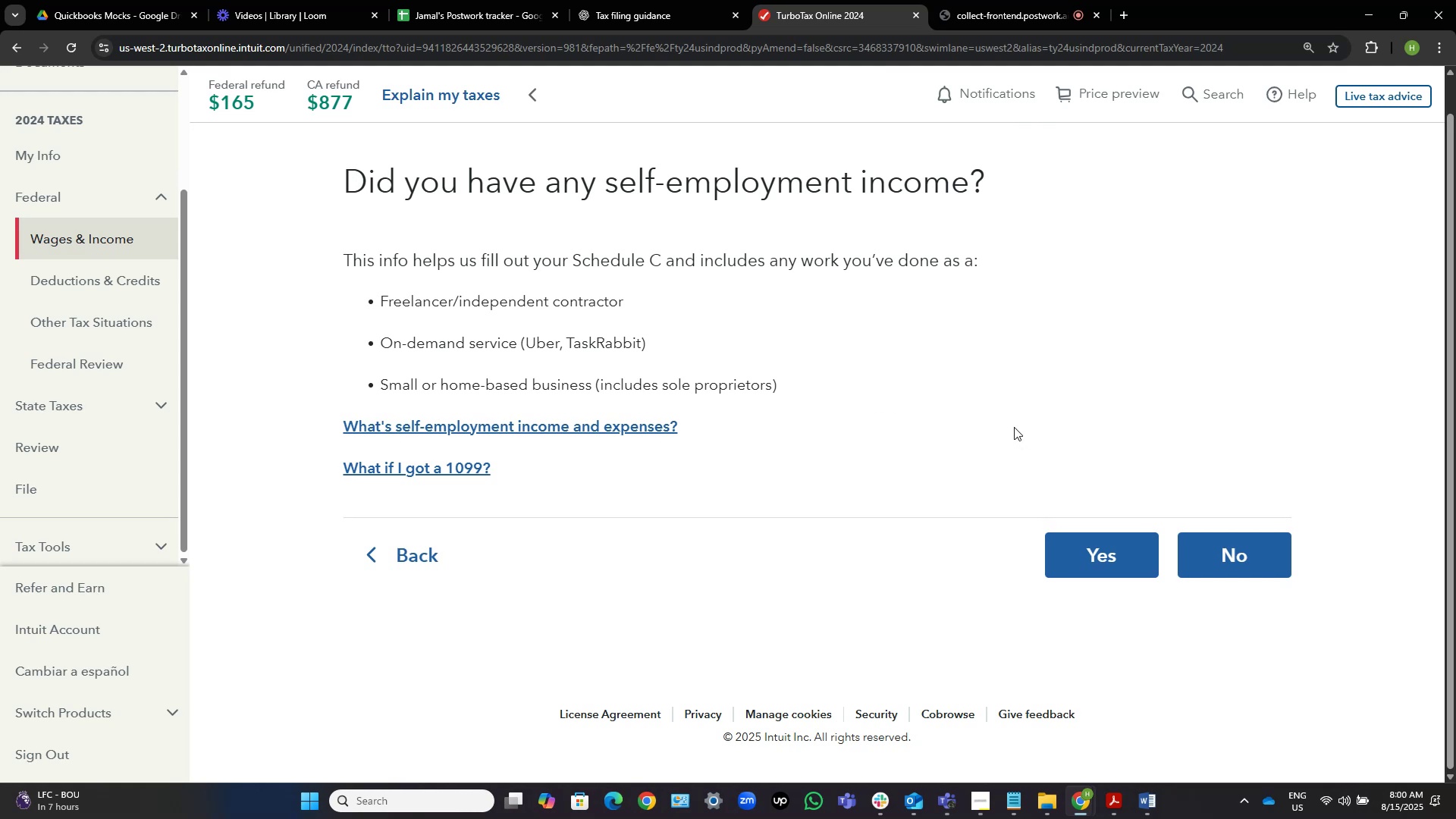 
left_click([1120, 552])
 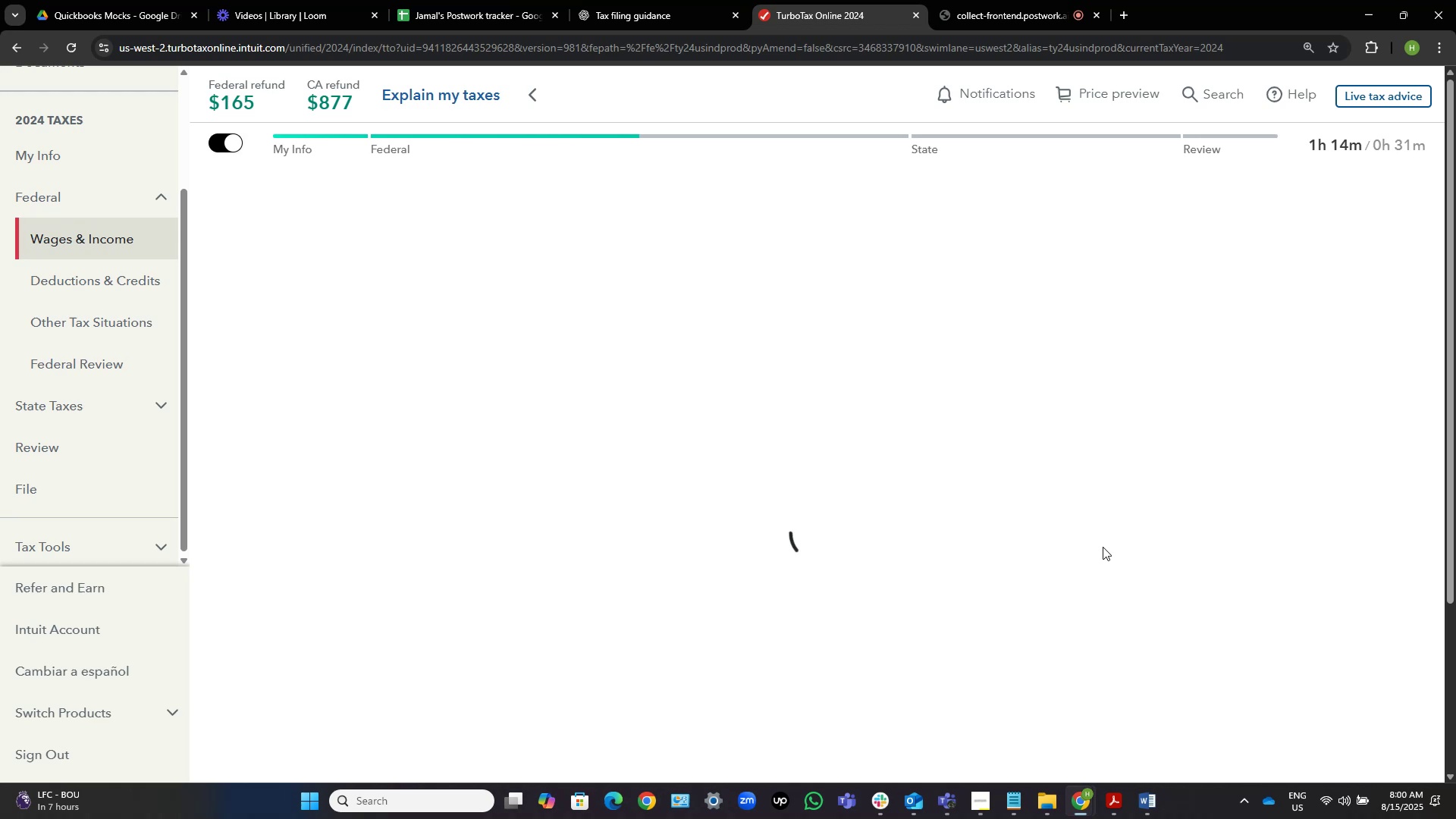 
wait(10.67)
 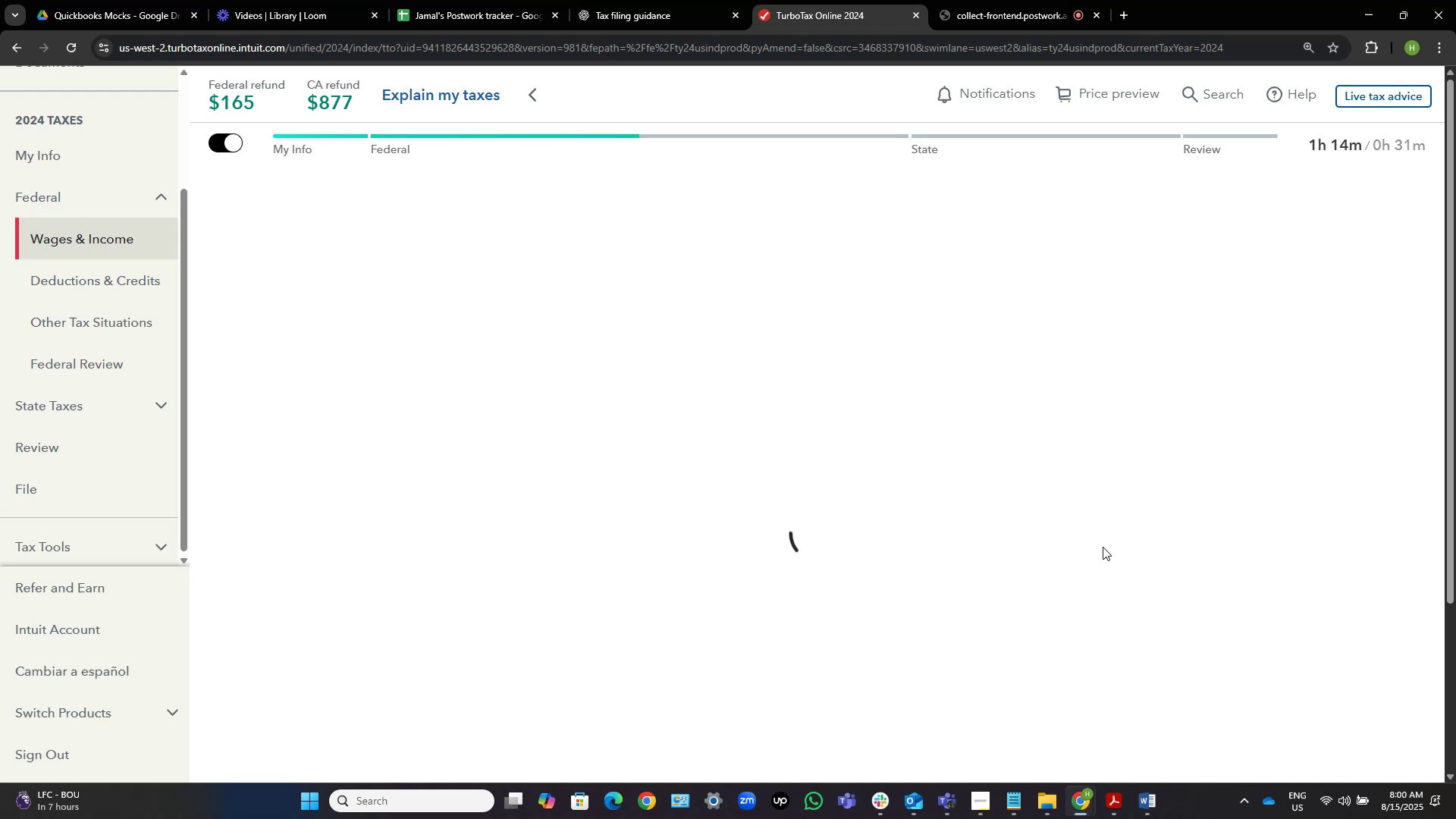 
left_click_drag(start_coordinate=[554, 391], to_coordinate=[613, 391])
 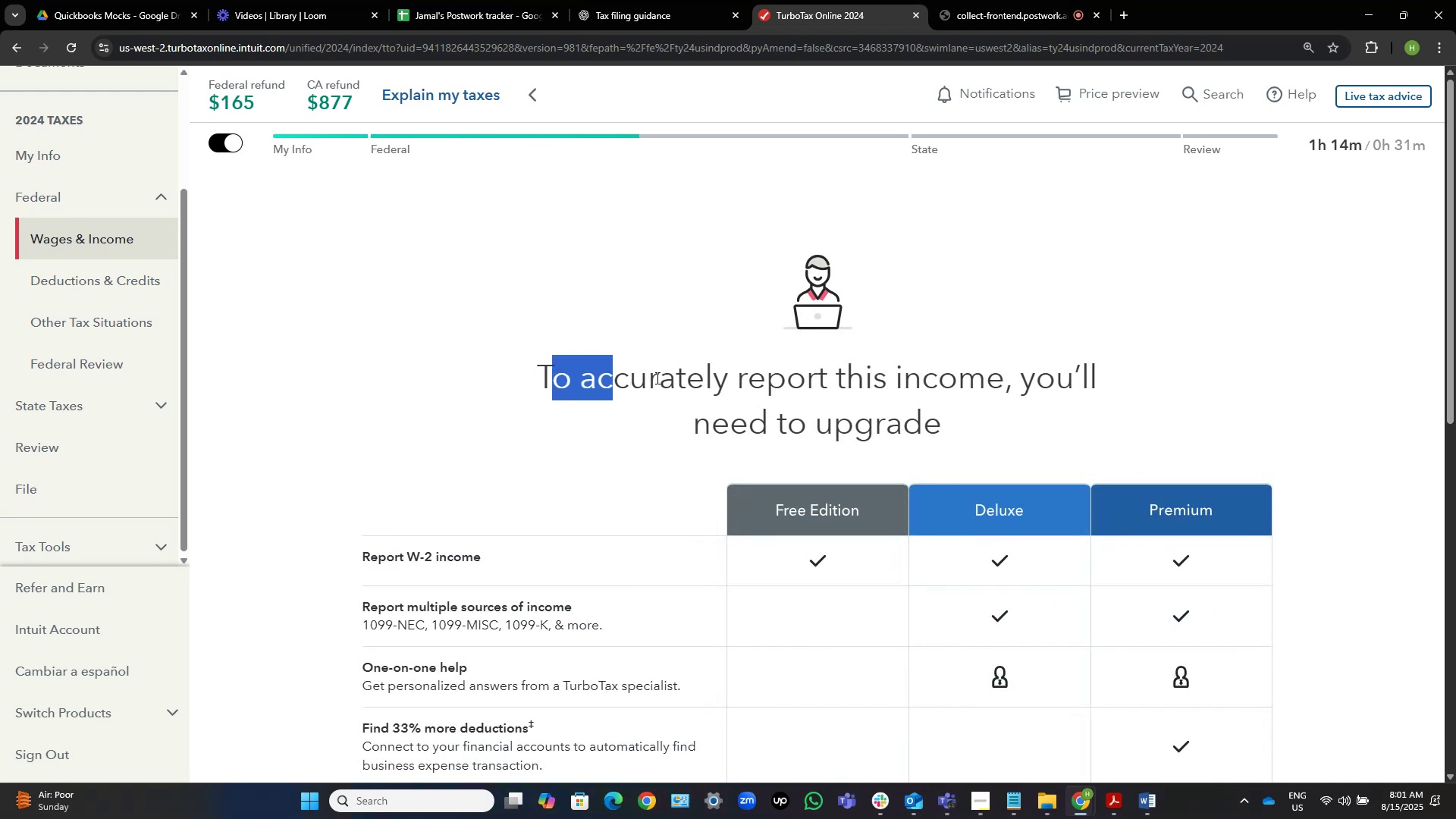 
left_click([656, 378])
 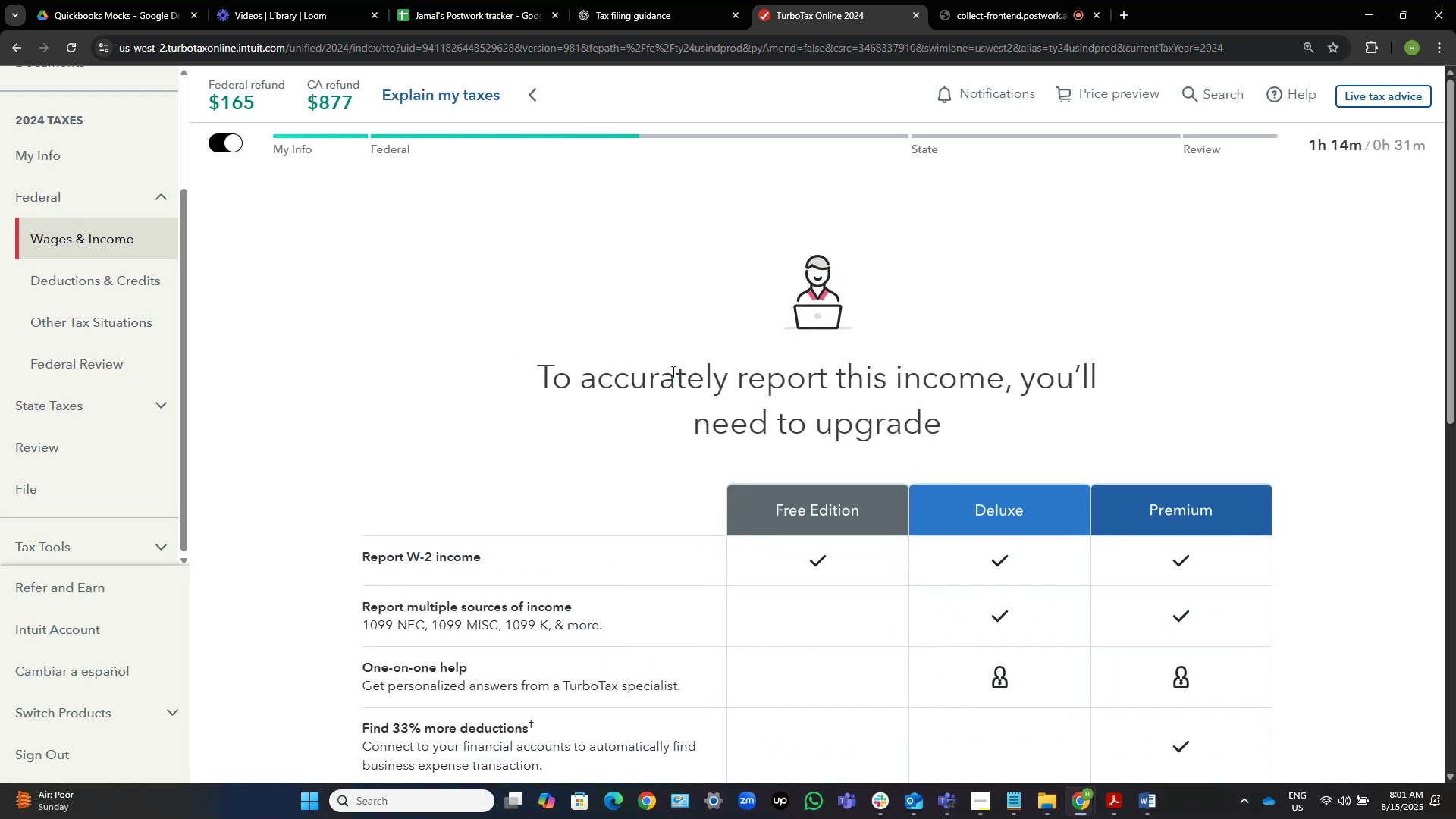 
scroll: coordinate [695, 369], scroll_direction: down, amount: 7.0
 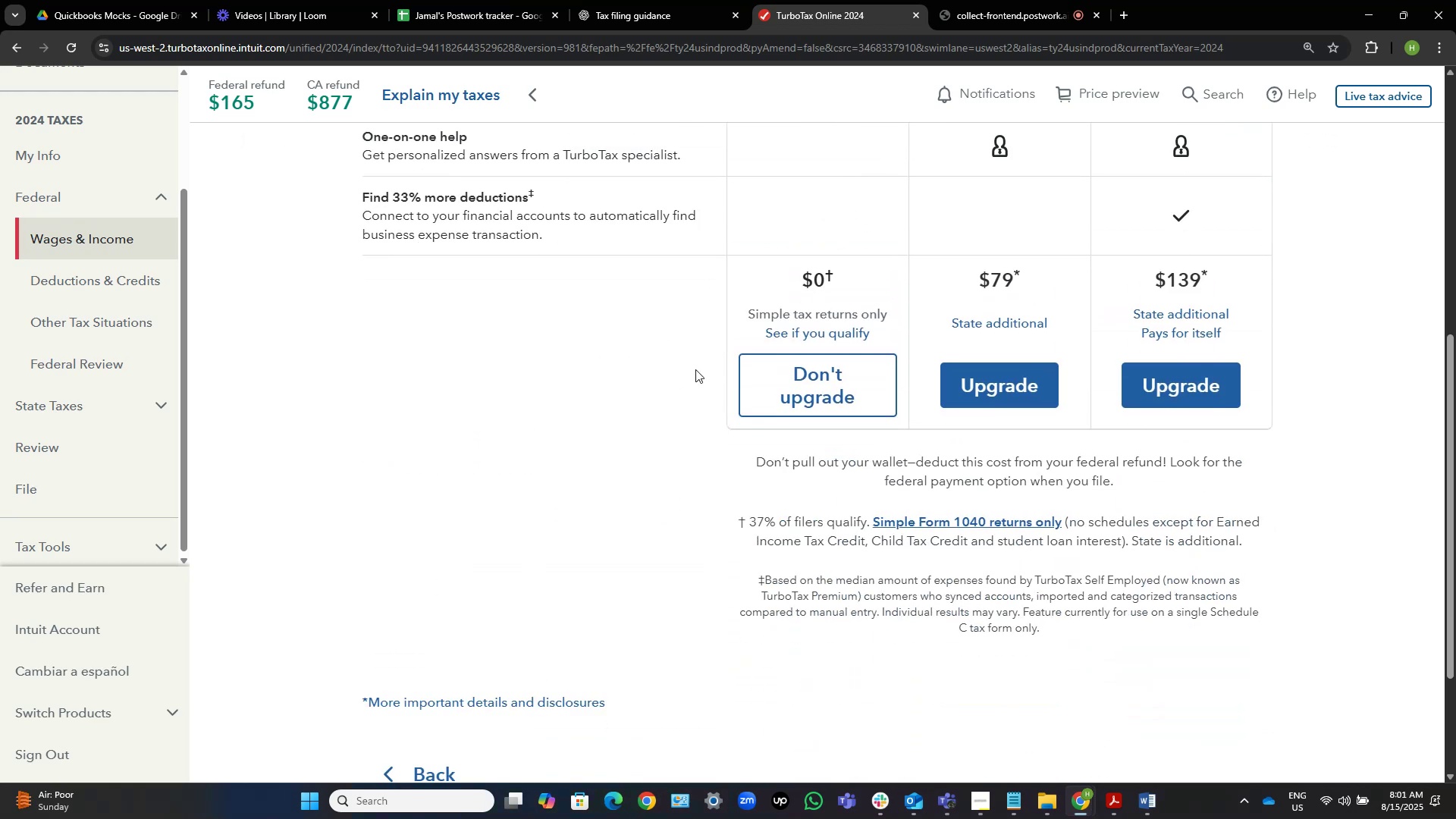 
scroll: coordinate [695, 369], scroll_direction: up, amount: 1.0
 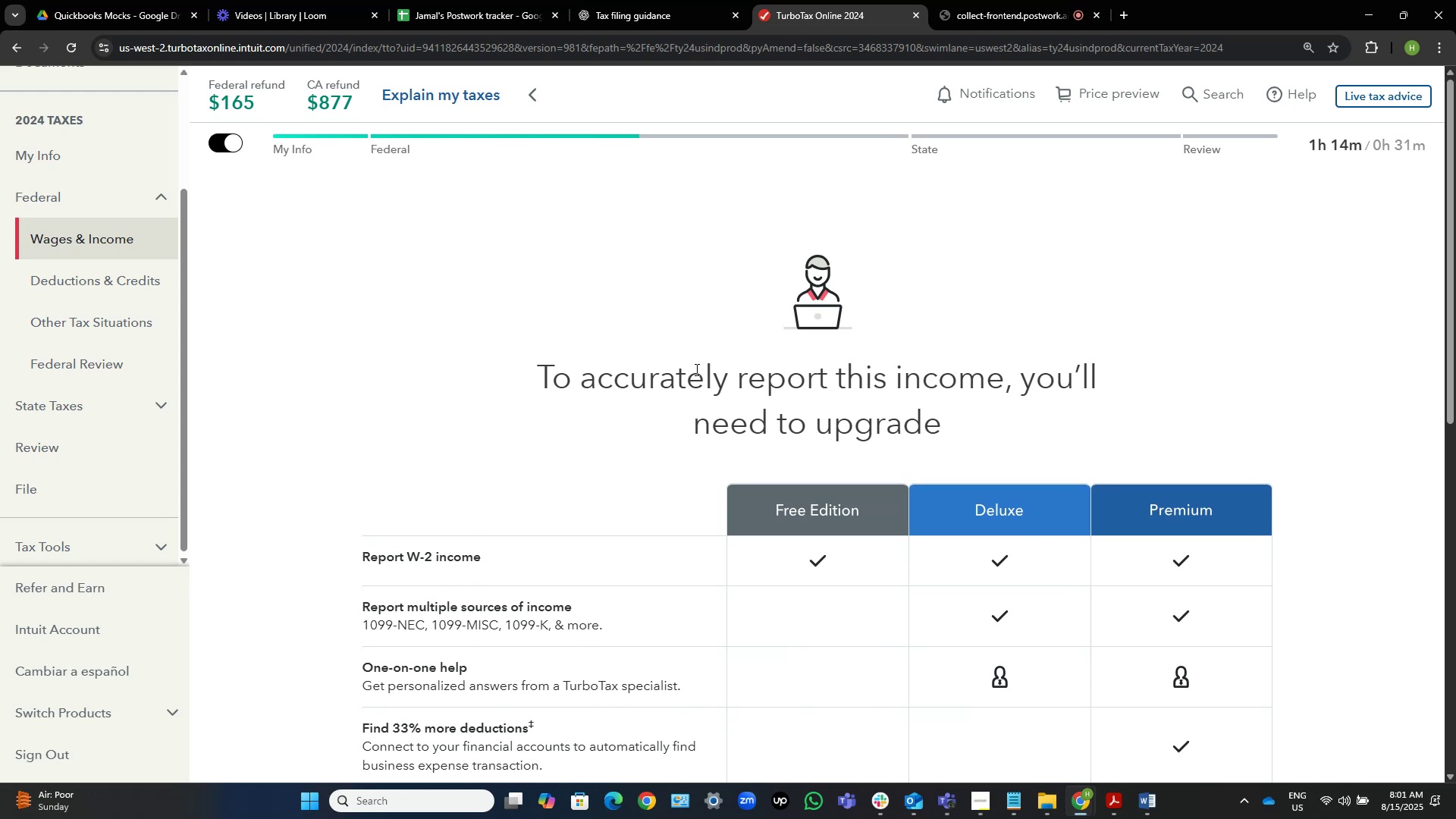 
scroll: coordinate [695, 369], scroll_direction: down, amount: 6.0
 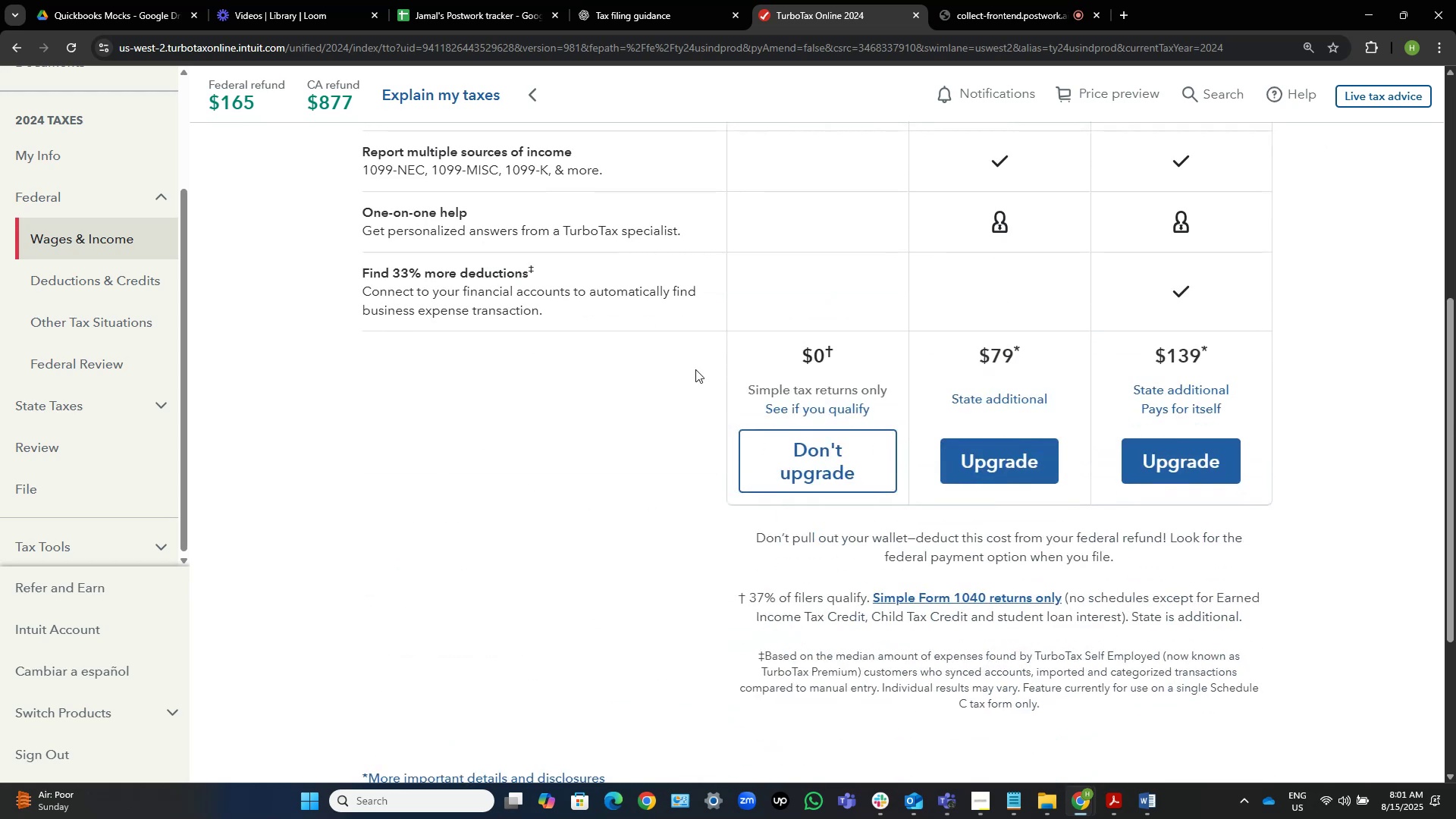 
scroll: coordinate [695, 369], scroll_direction: up, amount: 4.0
 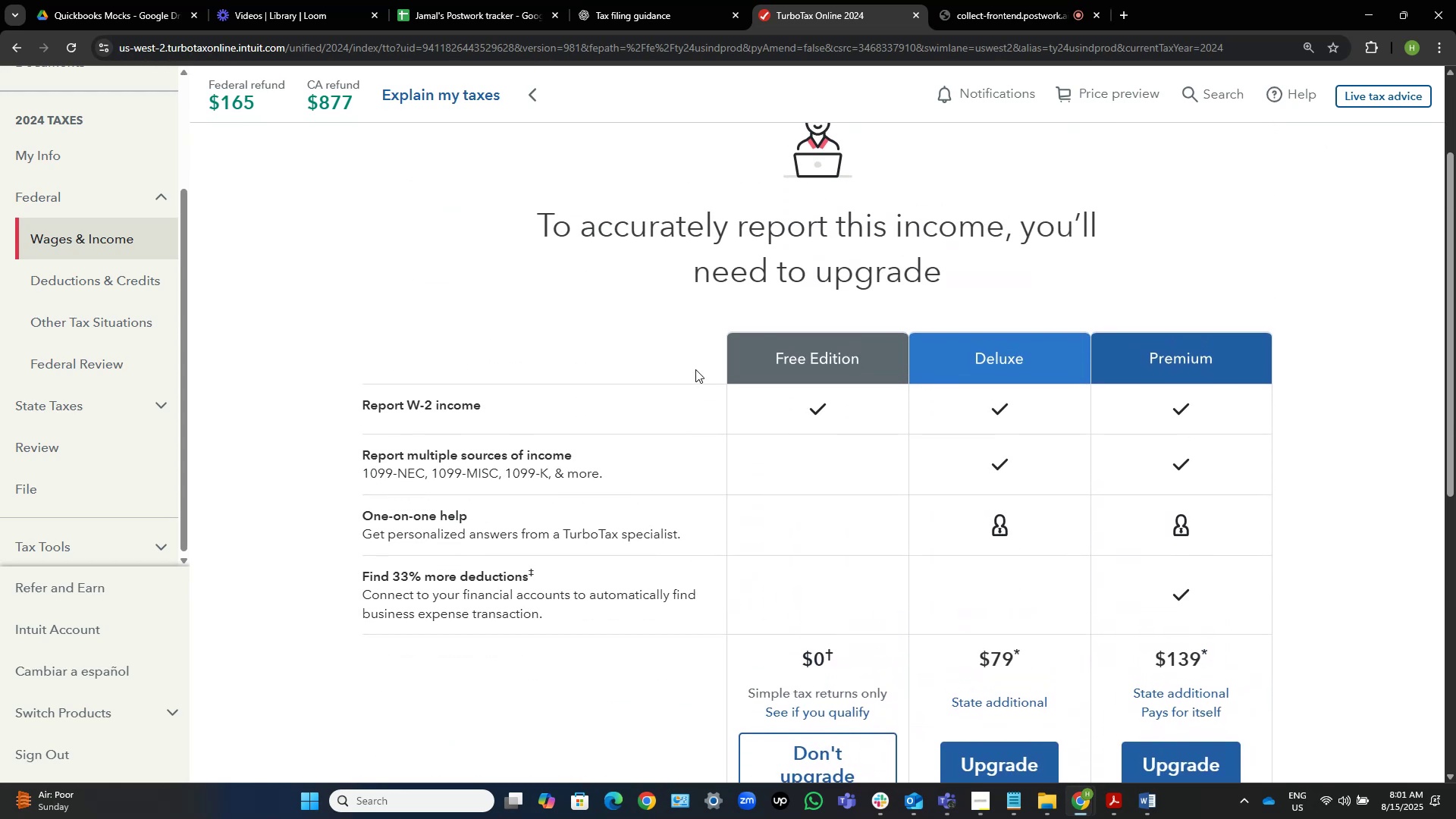 
scroll: coordinate [695, 369], scroll_direction: down, amount: 3.0
 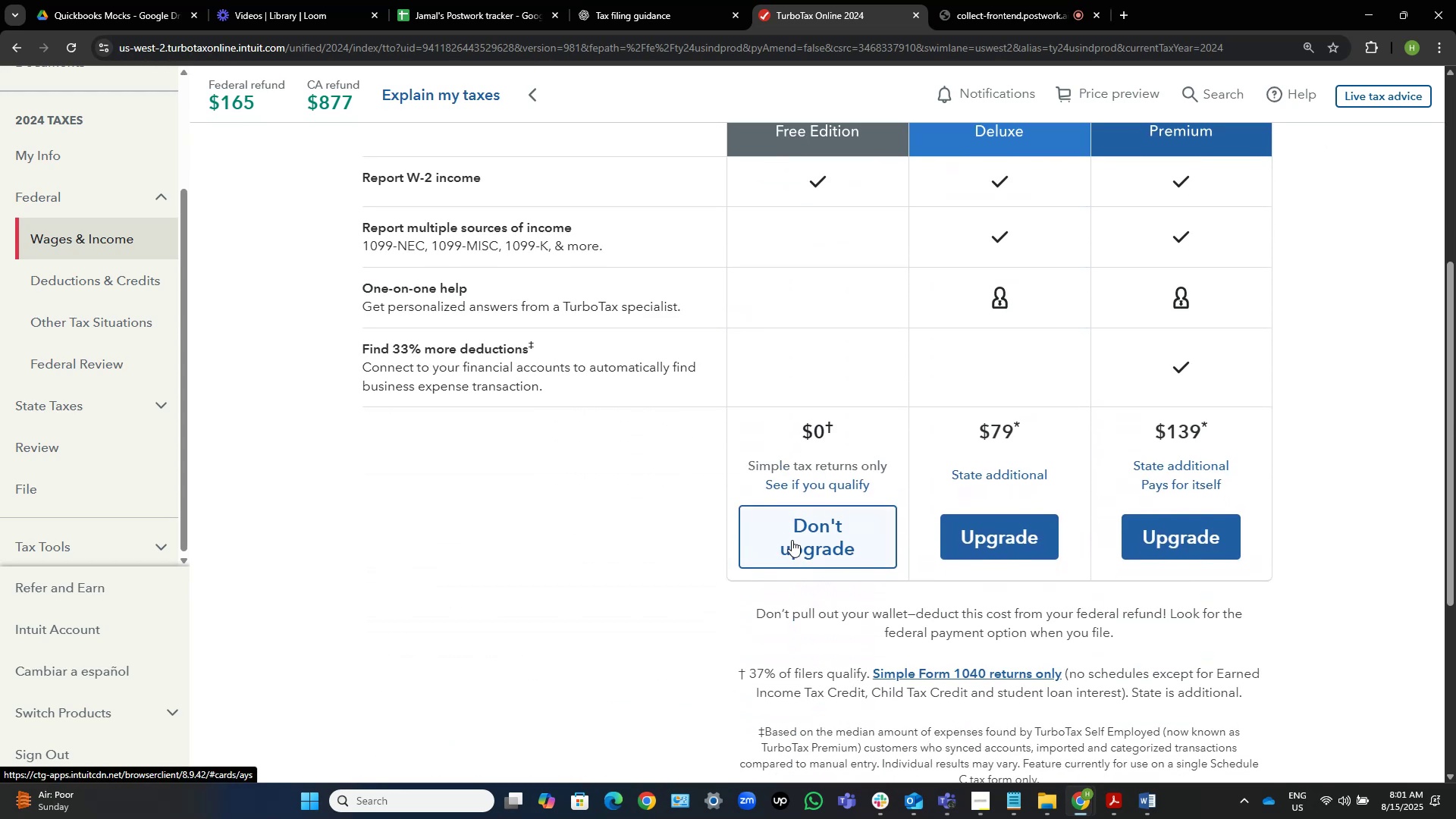 
left_click([792, 540])
 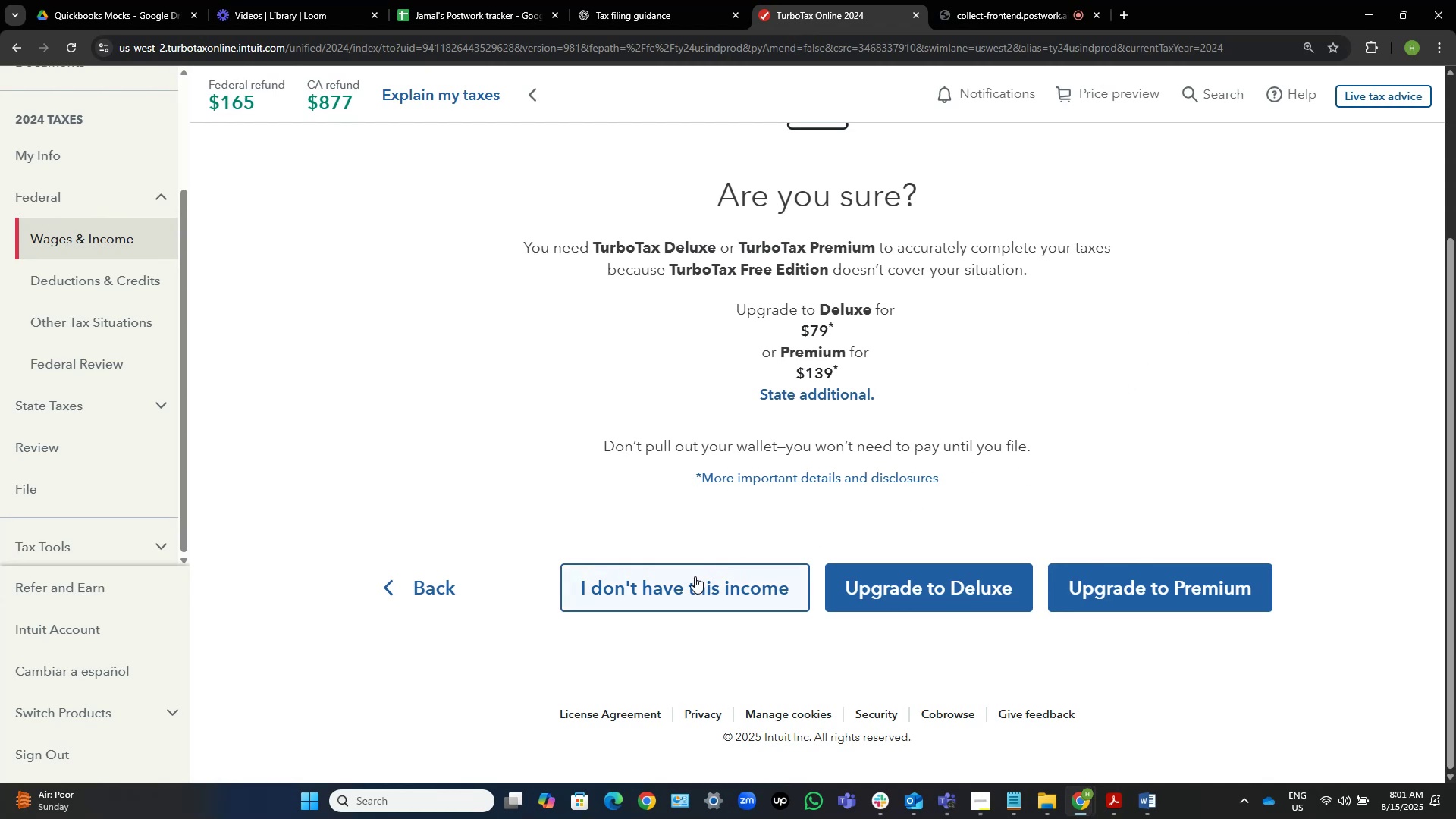 
wait(16.43)
 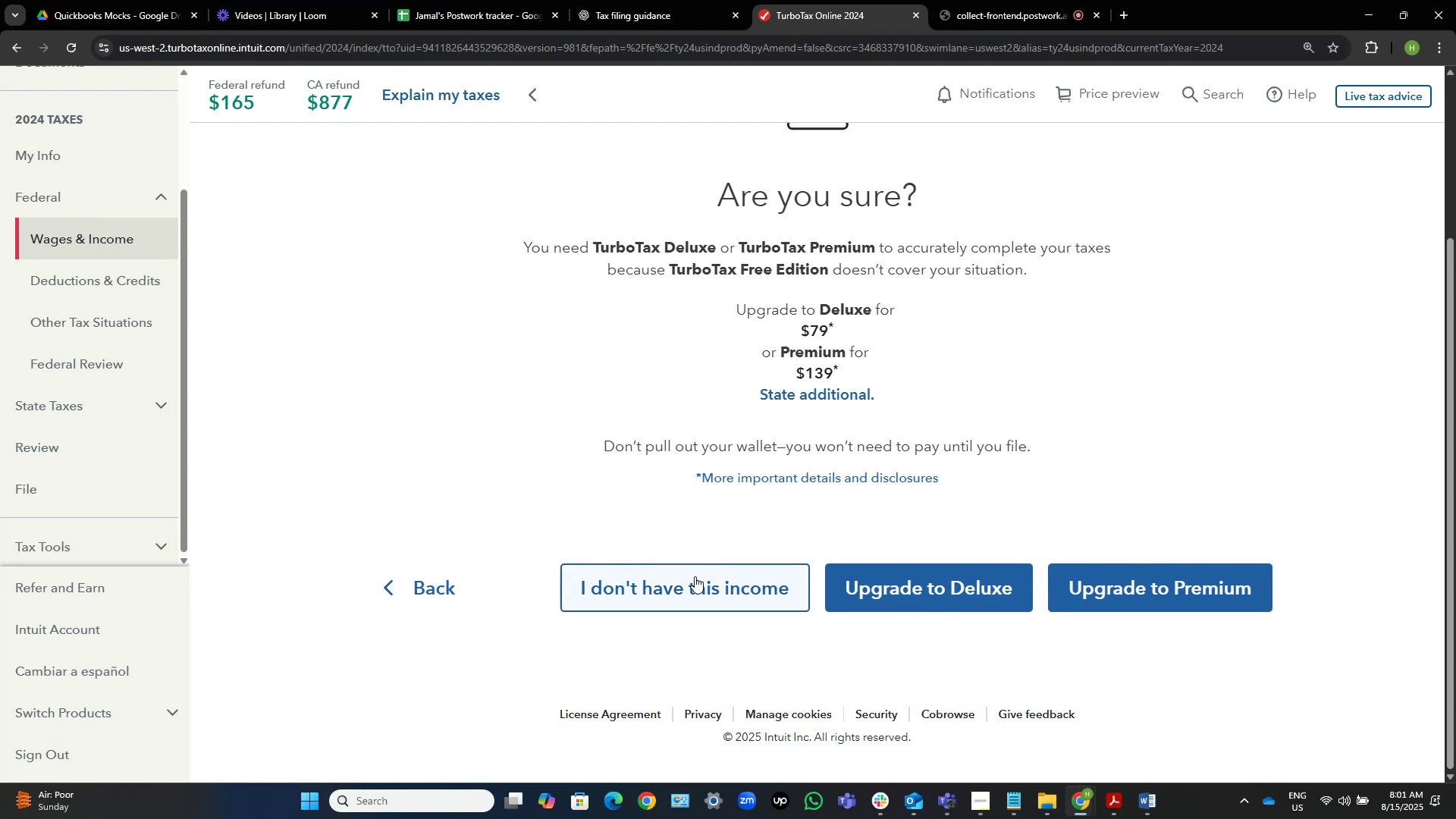 
left_click([667, 591])
 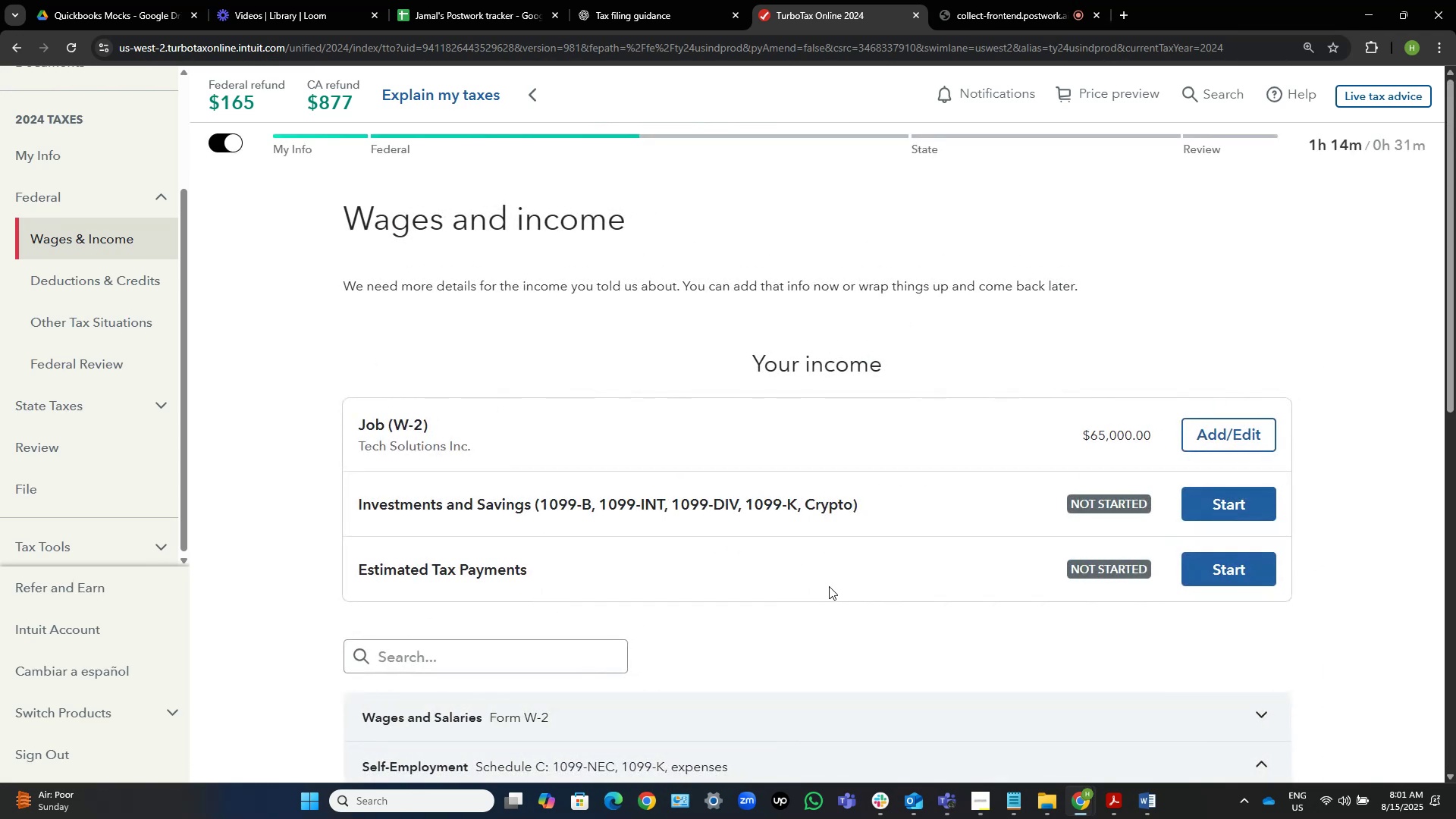 
scroll: coordinate [1218, 263], scroll_direction: down, amount: 5.0
 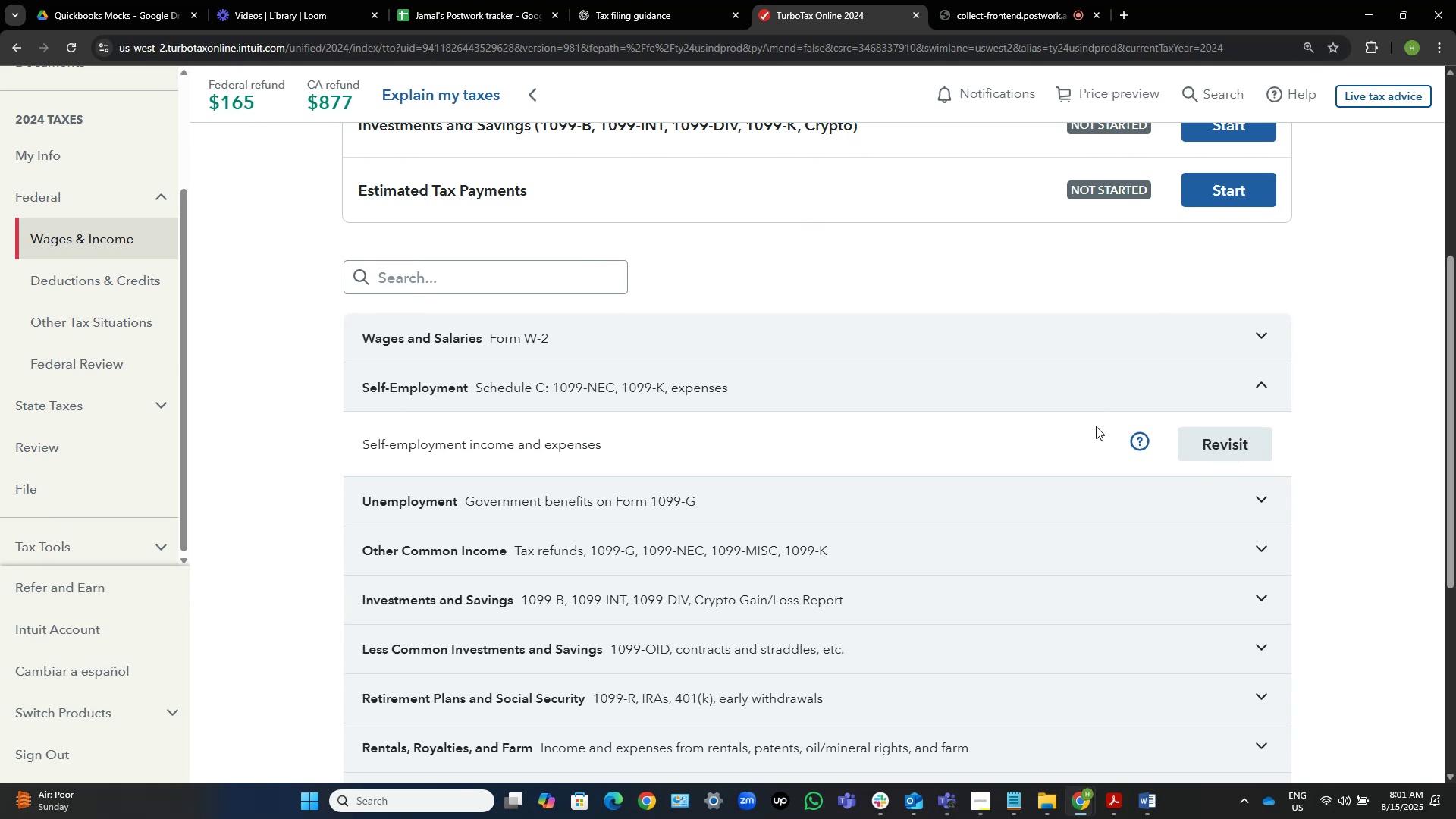 
left_click([1233, 441])
 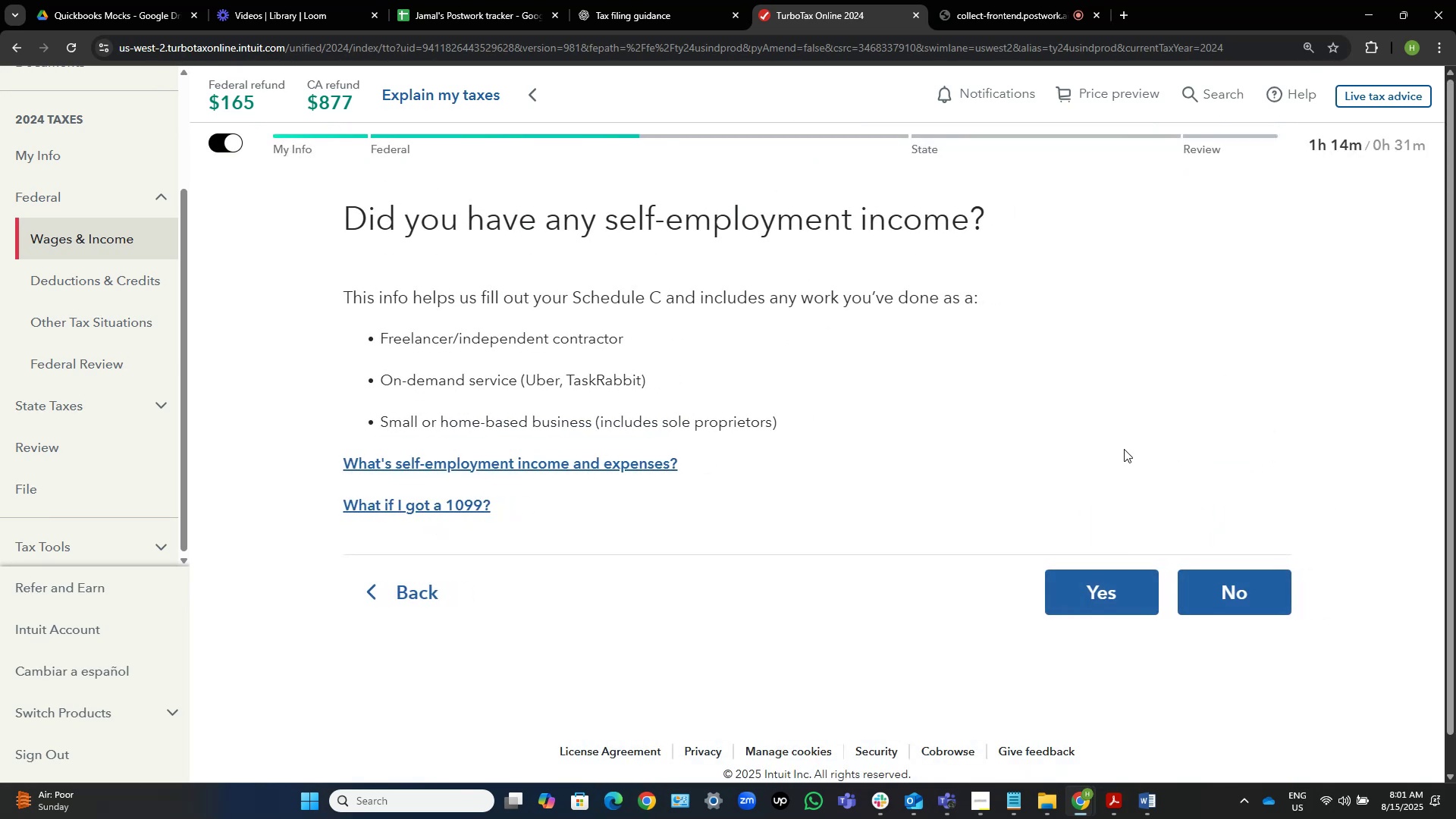 
left_click([1206, 587])
 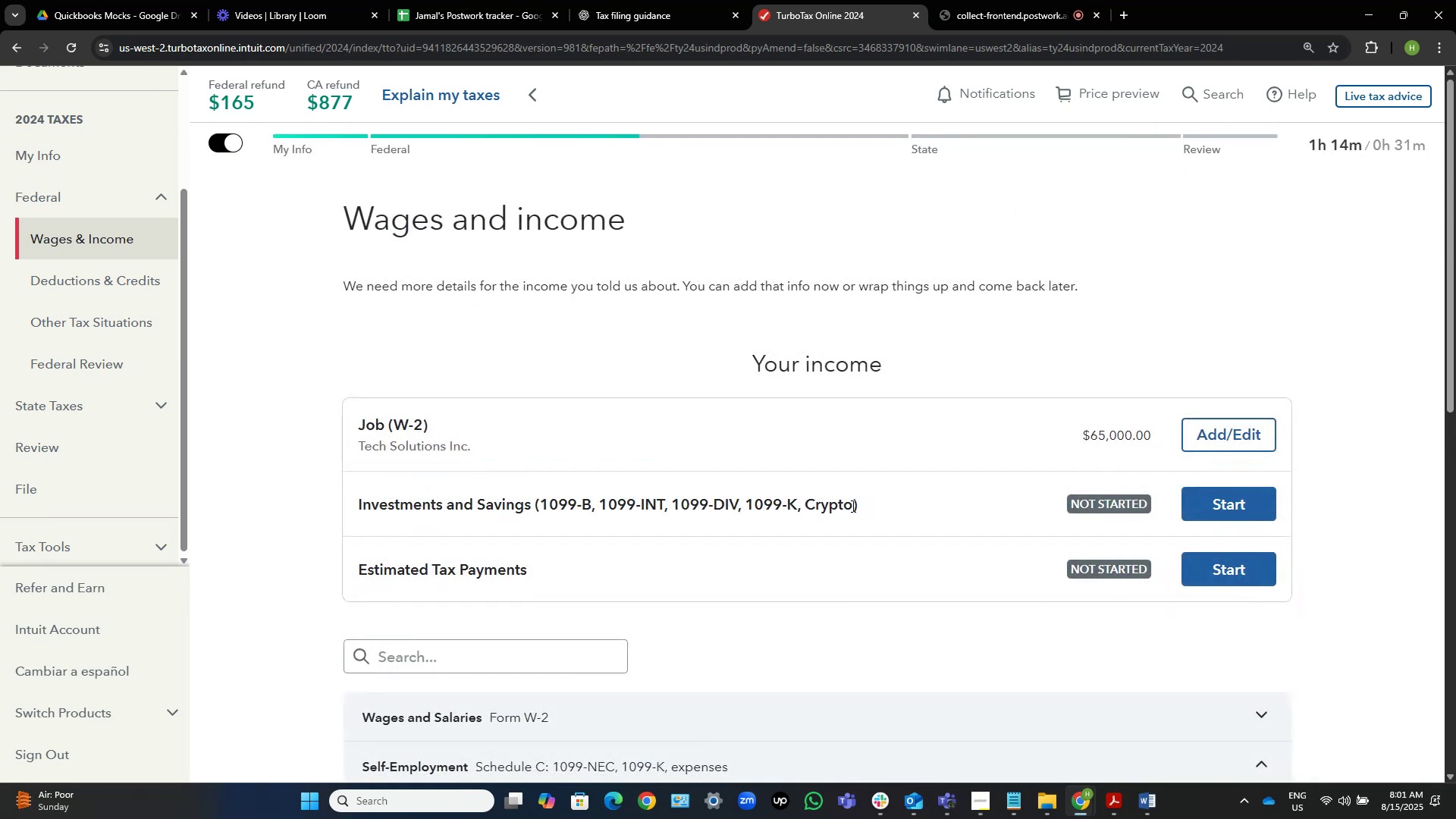 
scroll: coordinate [844, 431], scroll_direction: down, amount: 2.0
 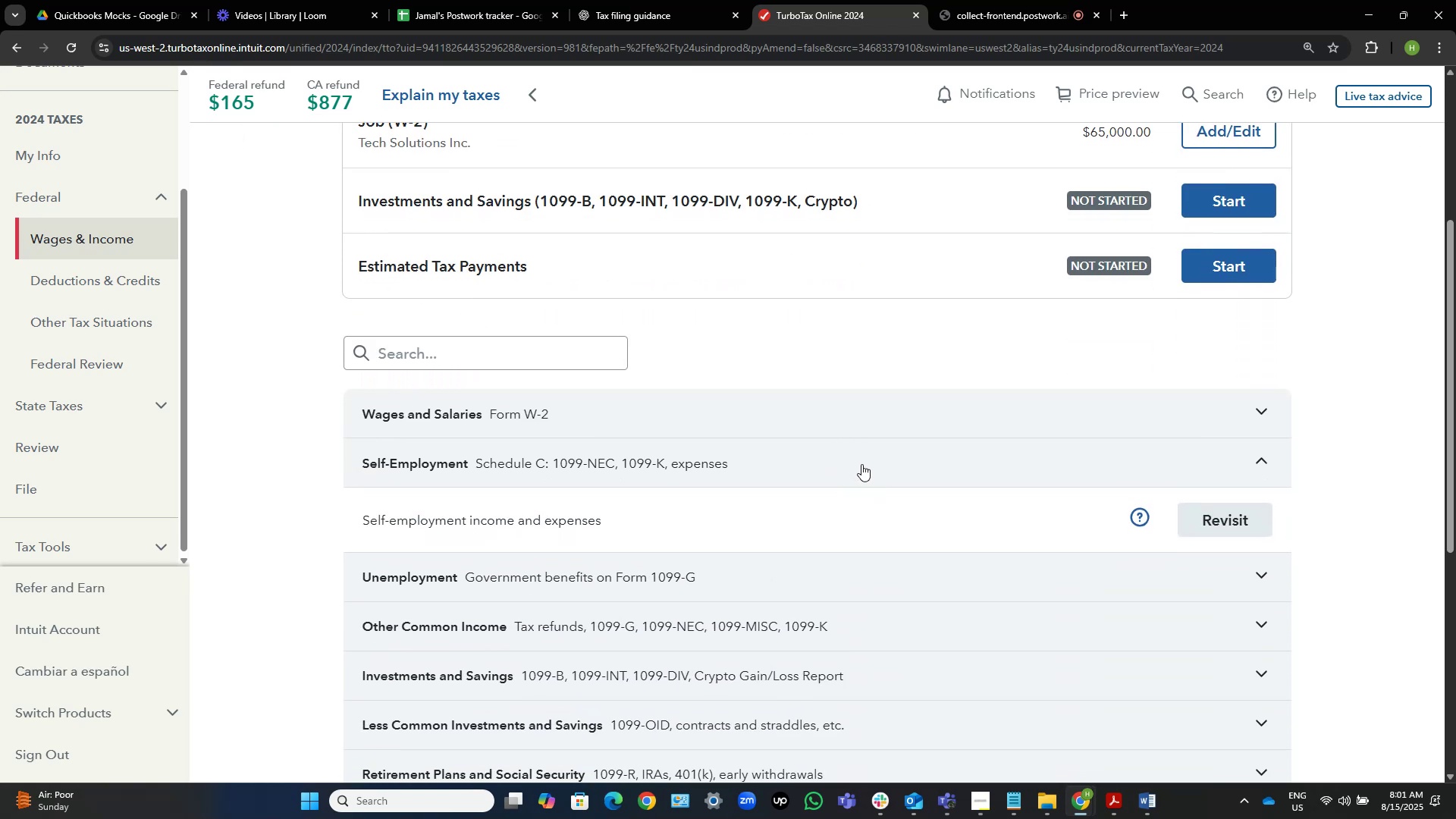 
wait(7.1)
 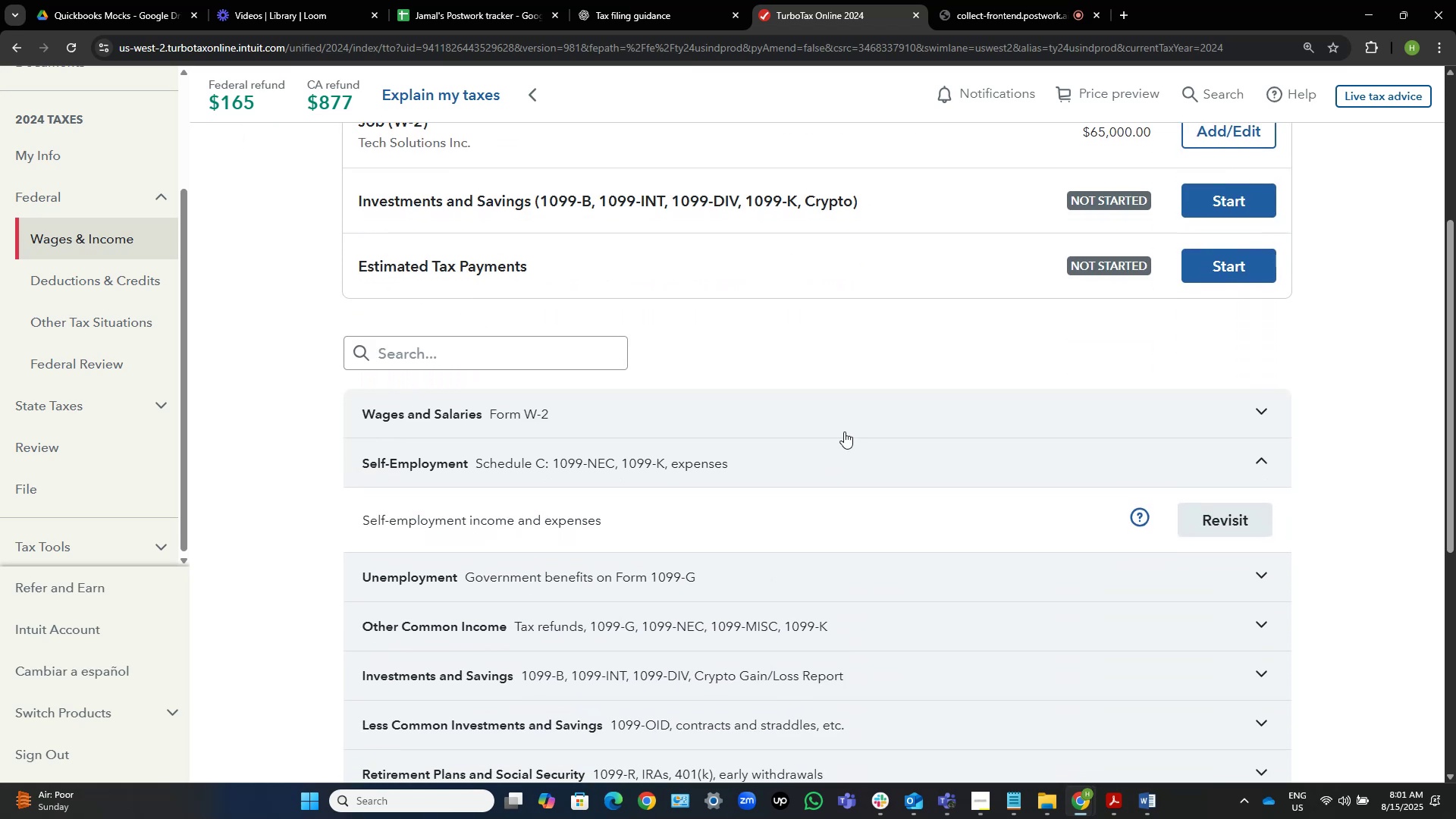 
scroll: coordinate [861, 464], scroll_direction: down, amount: 1.0
 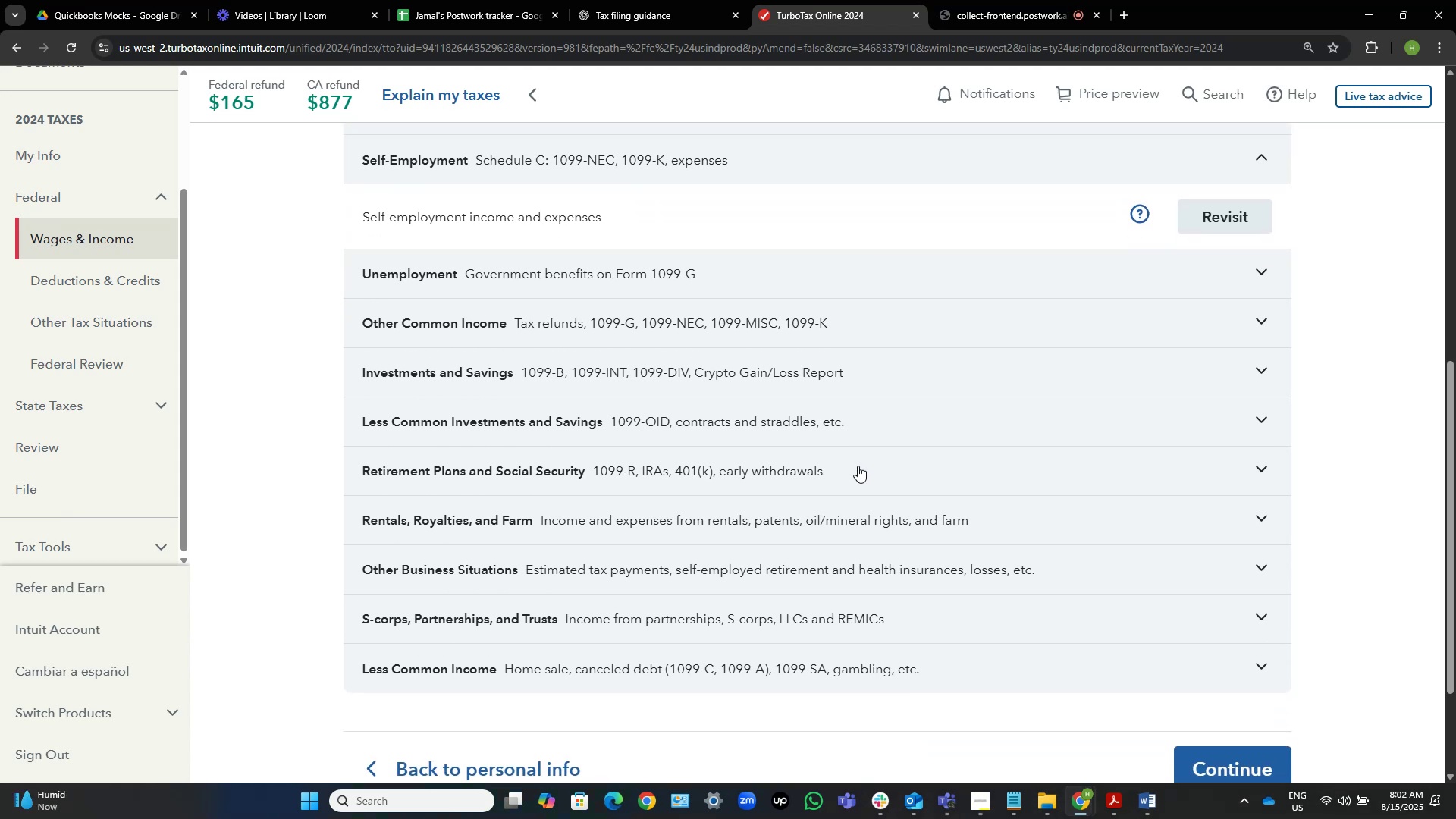 
wait(13.54)
 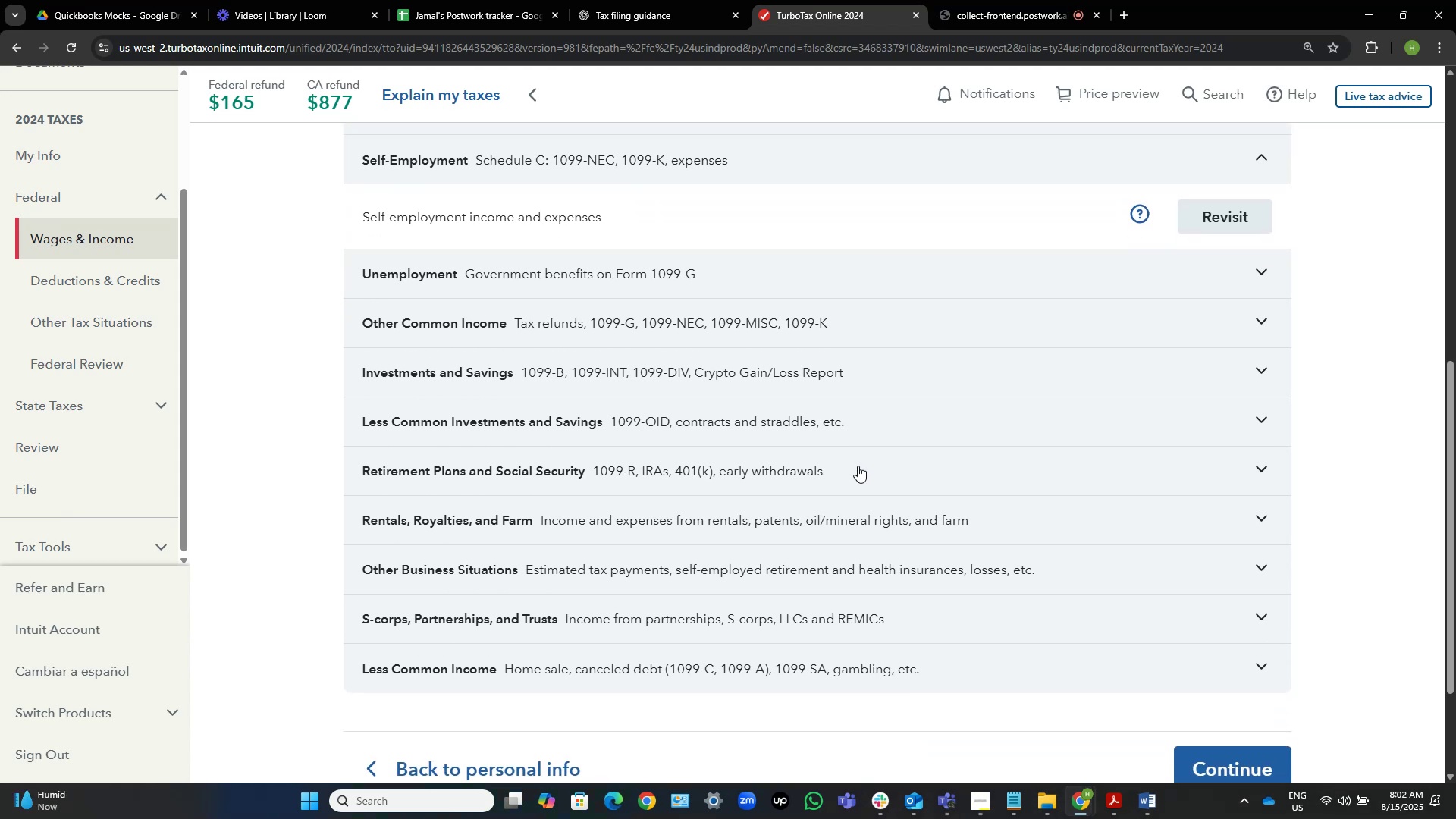 
scroll: coordinate [858, 466], scroll_direction: up, amount: 1.0
 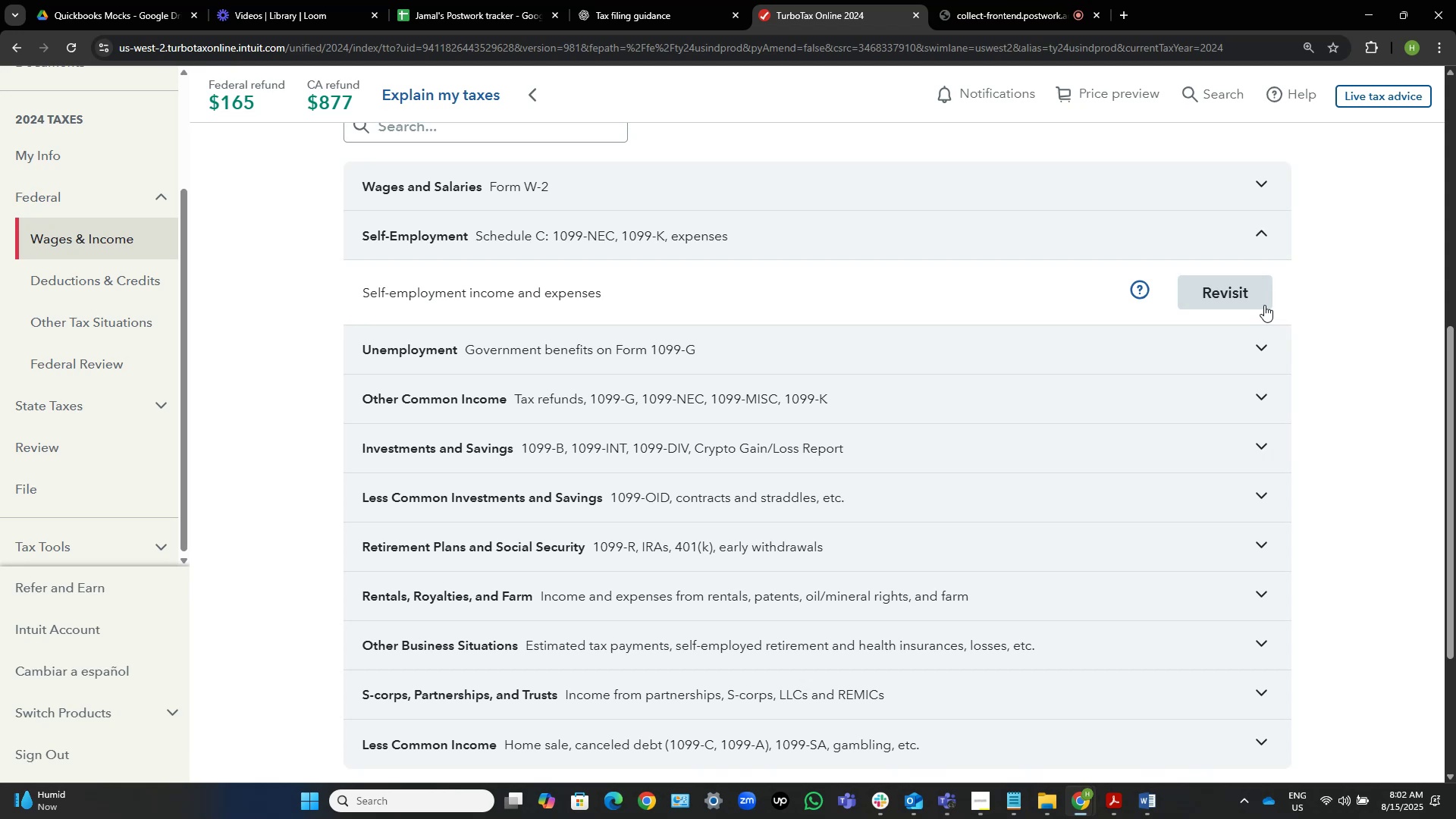 
wait(26.94)
 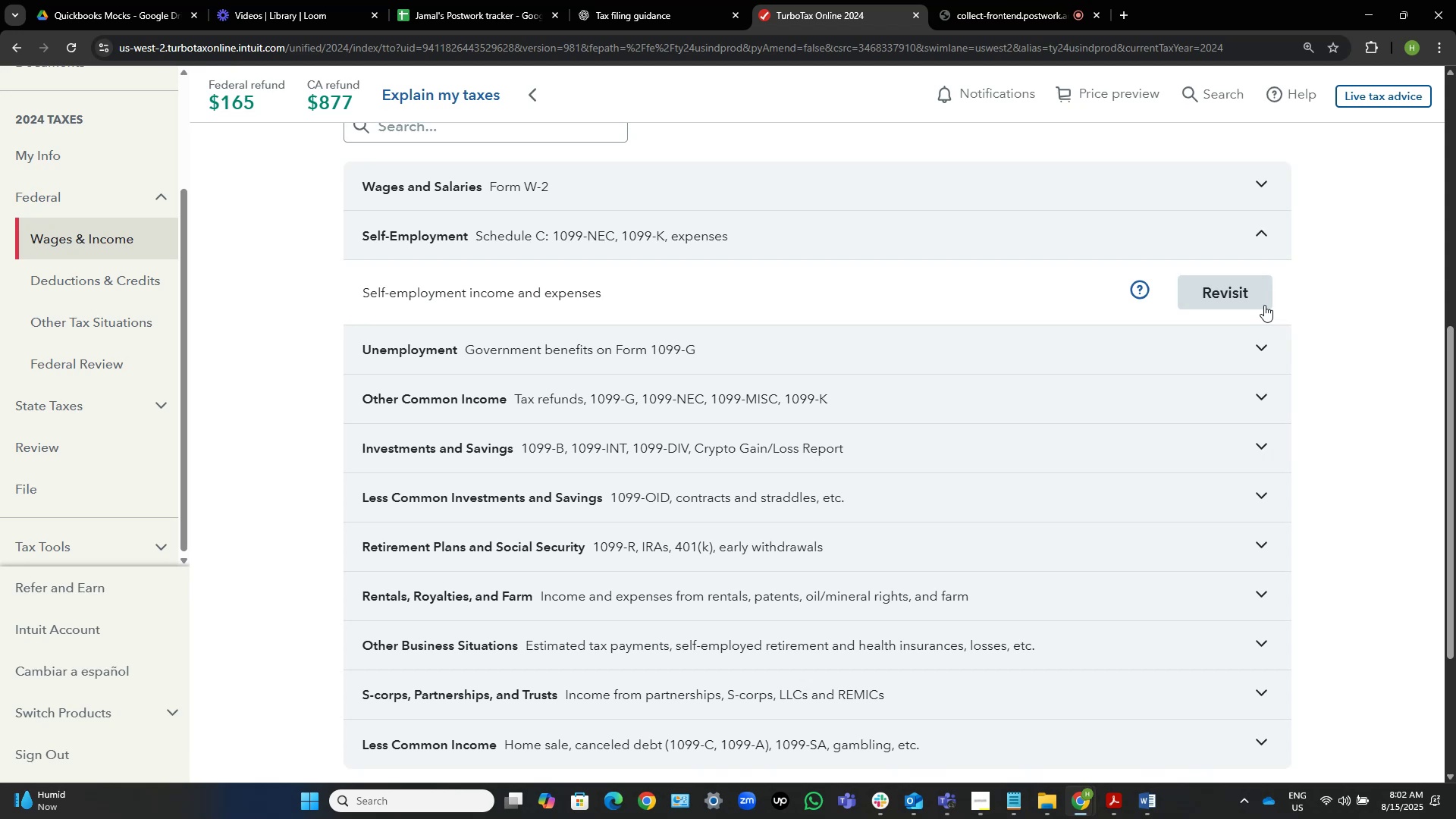 
left_click([1264, 305])
 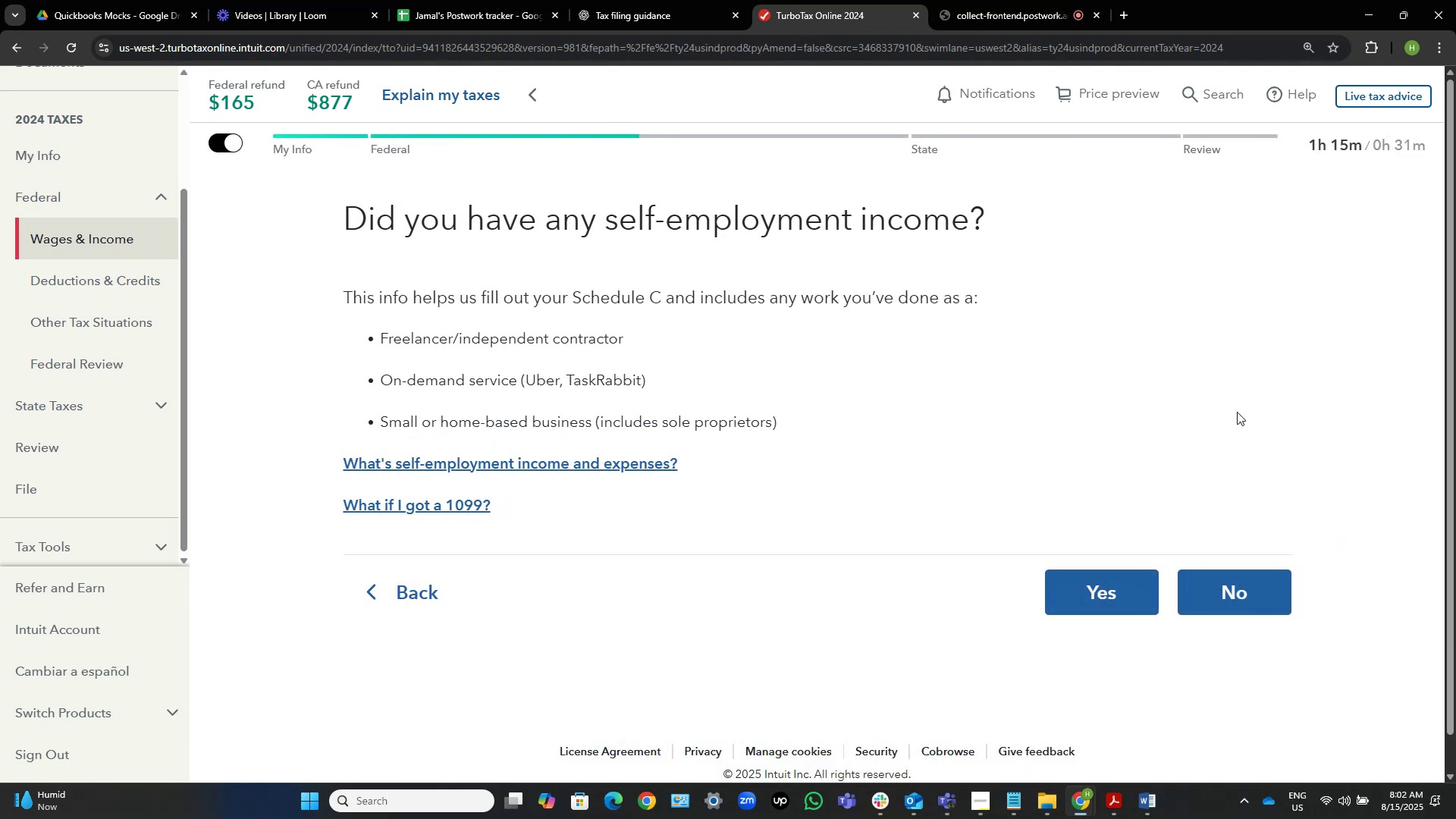 
wait(11.53)
 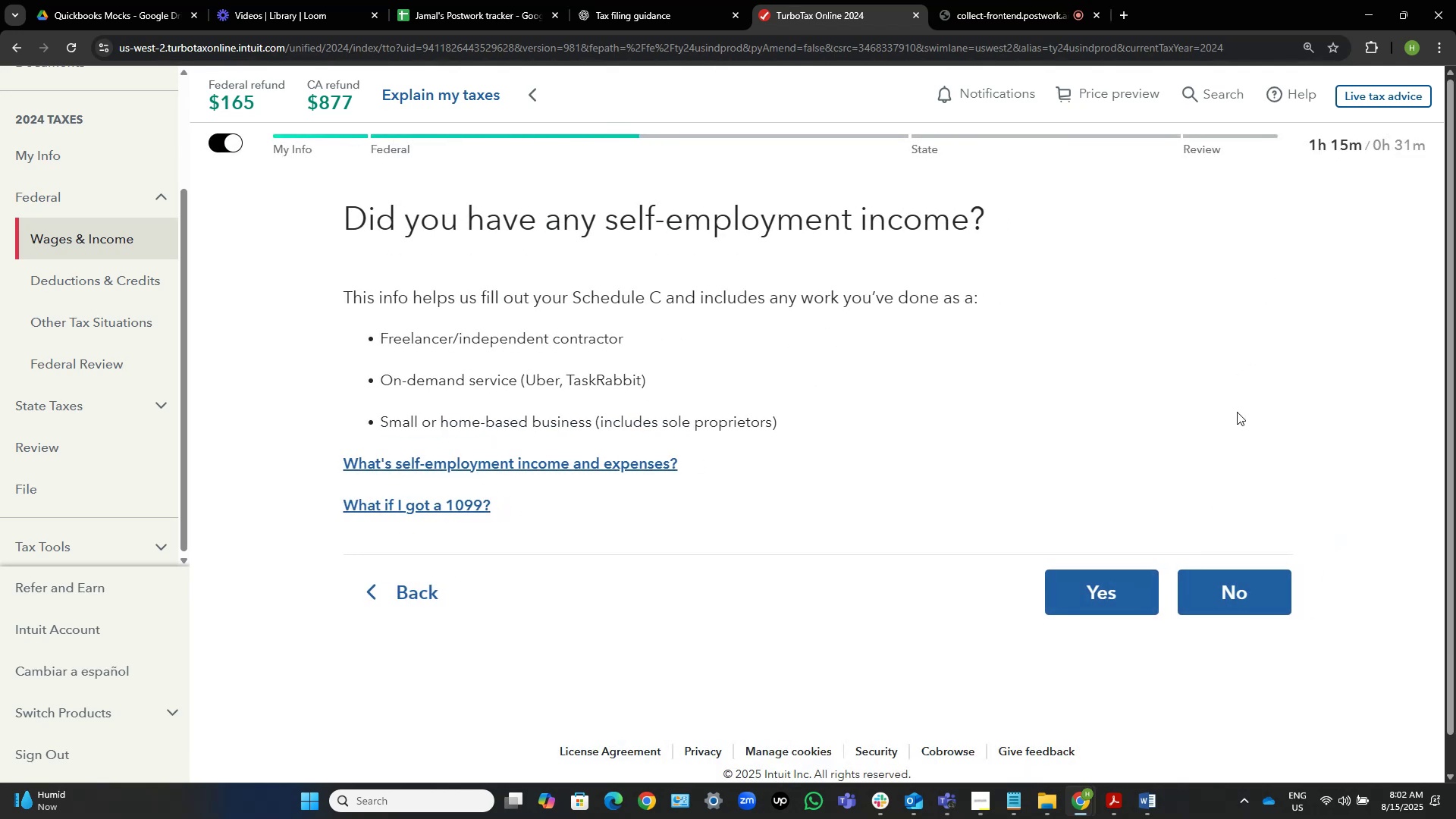 
scroll: coordinate [1146, 544], scroll_direction: down, amount: 4.0
 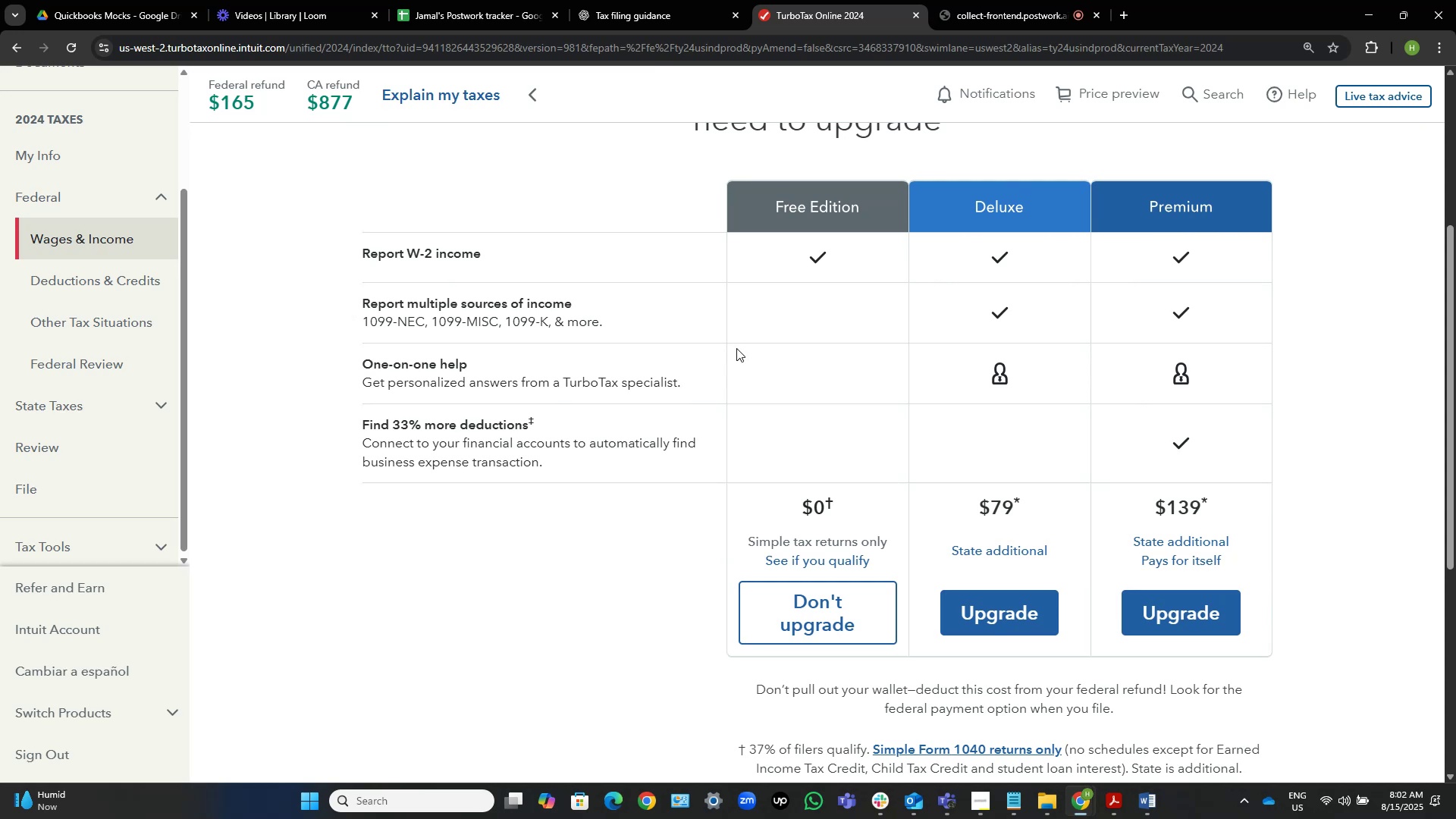 
wait(13.18)
 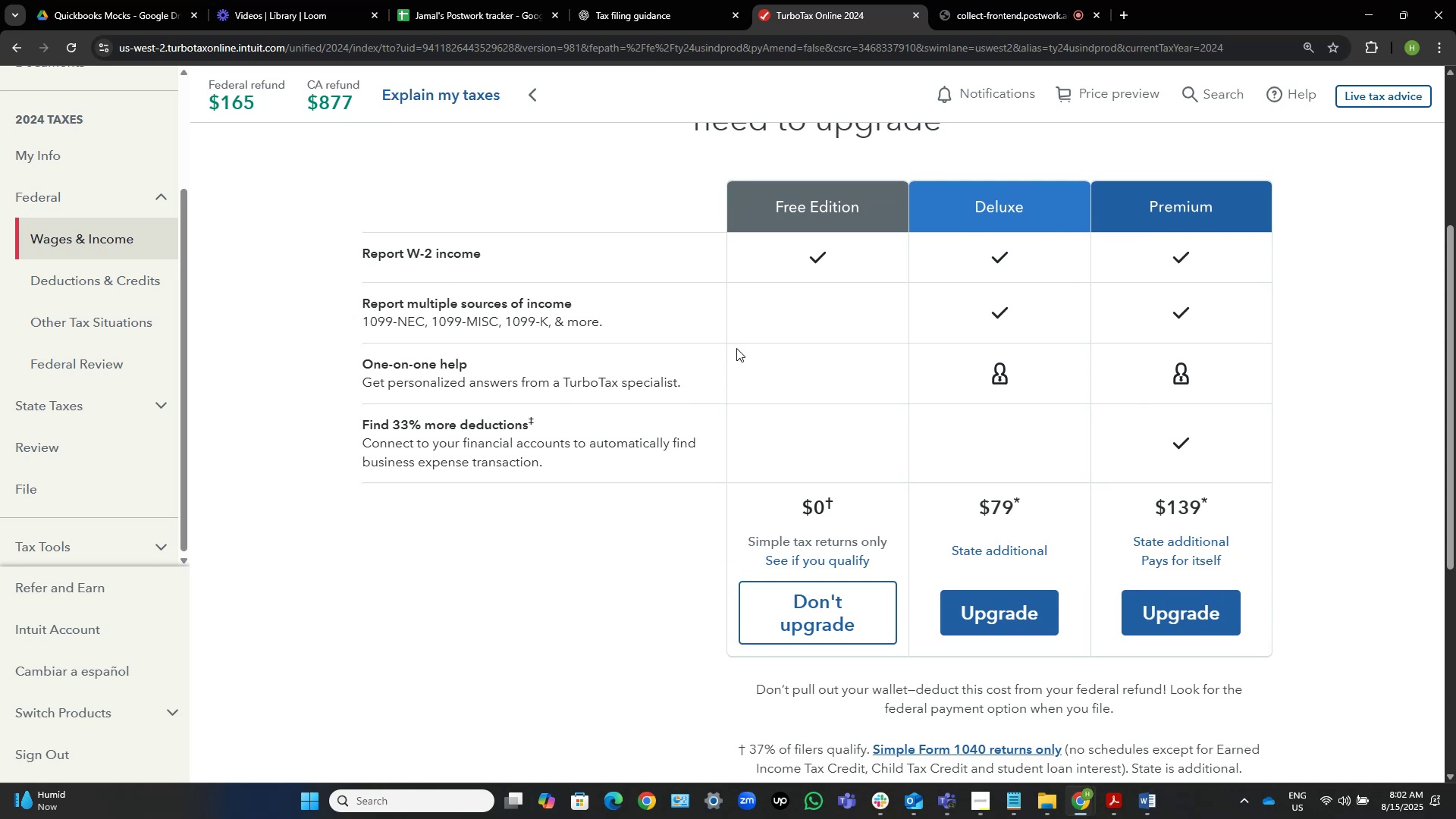 
scroll: coordinate [801, 459], scroll_direction: down, amount: 2.0
 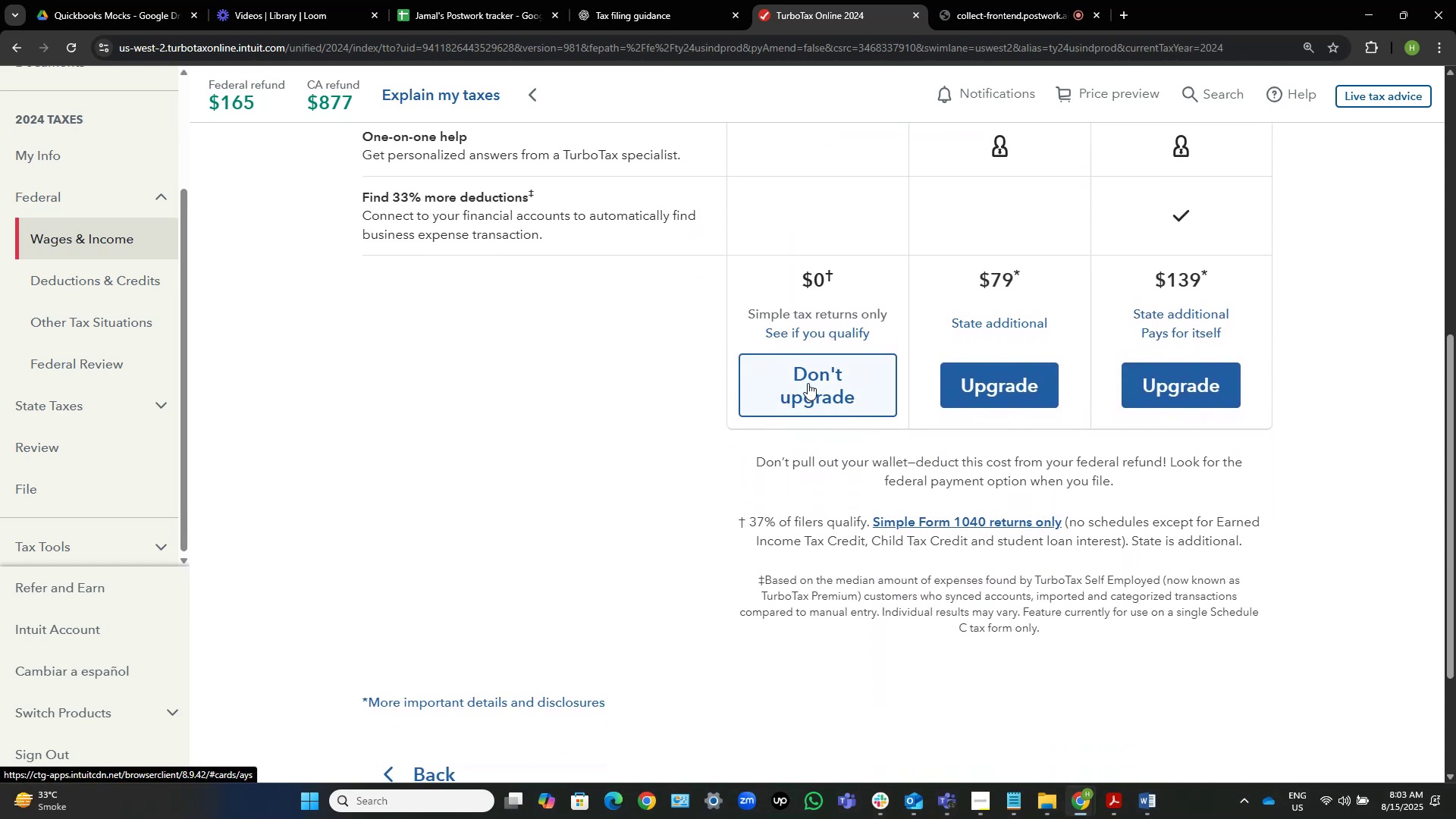 
left_click([808, 382])
 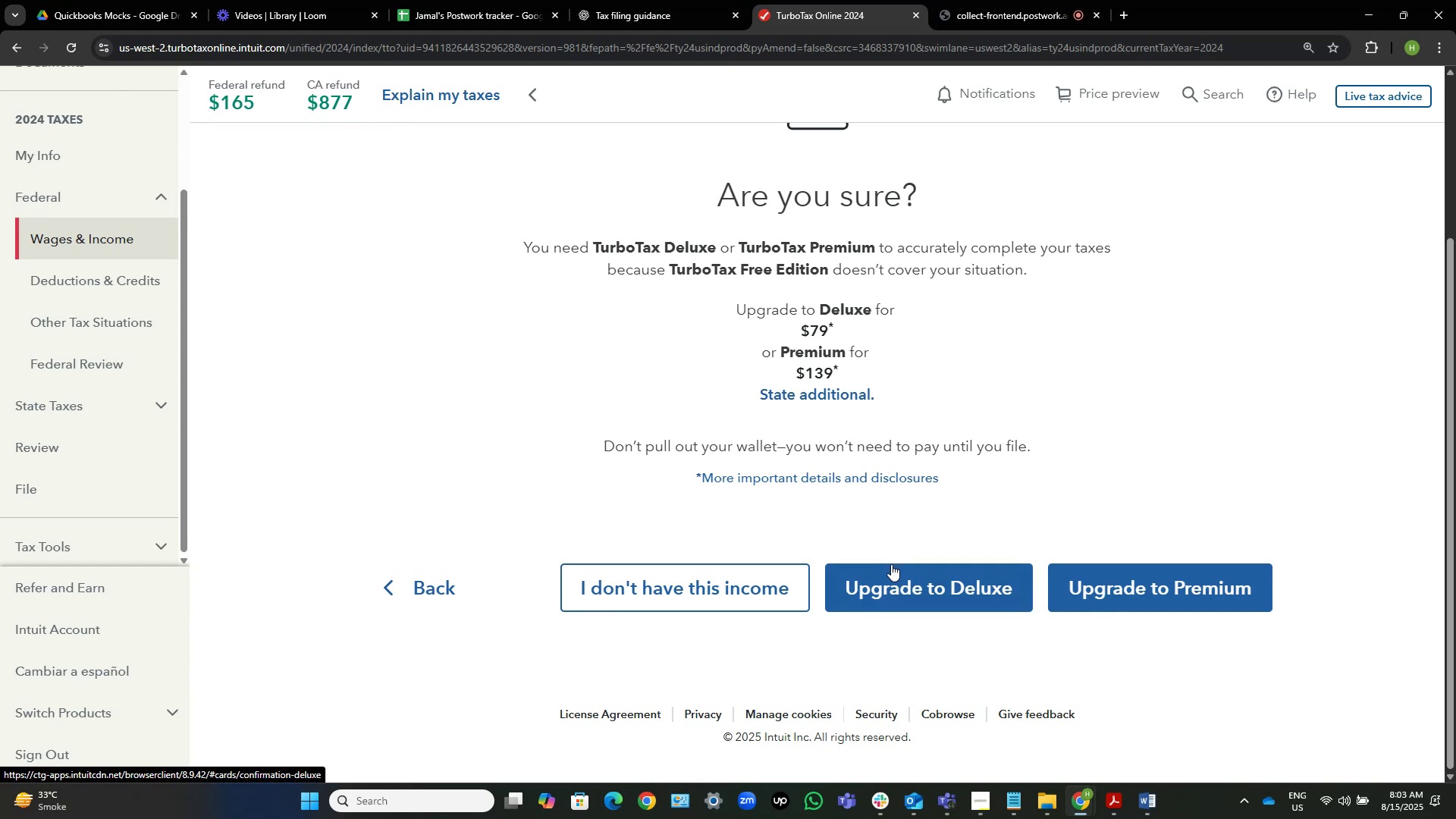 
left_click([648, 574])
 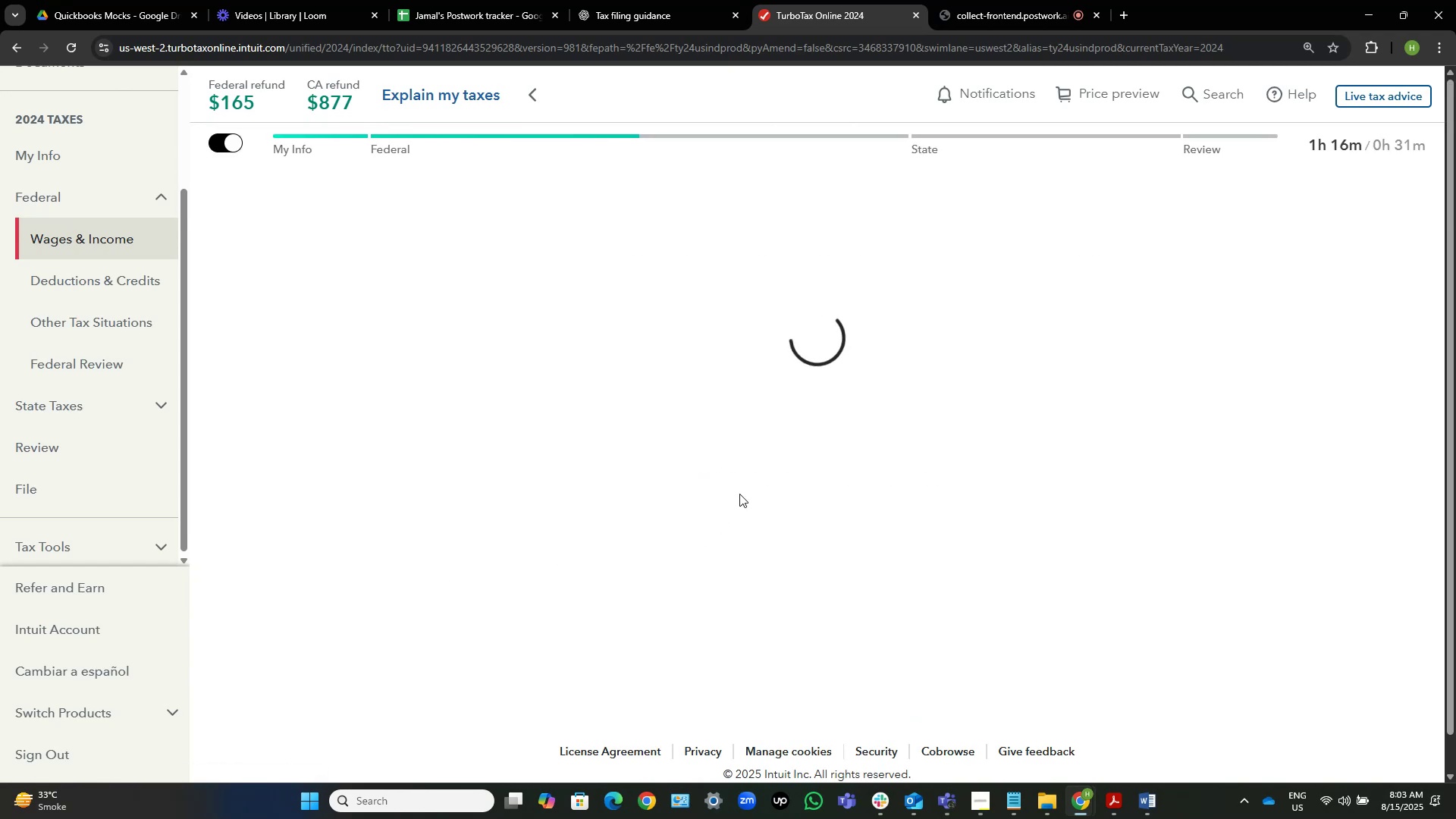 
scroll: coordinate [739, 494], scroll_direction: down, amount: 4.0
 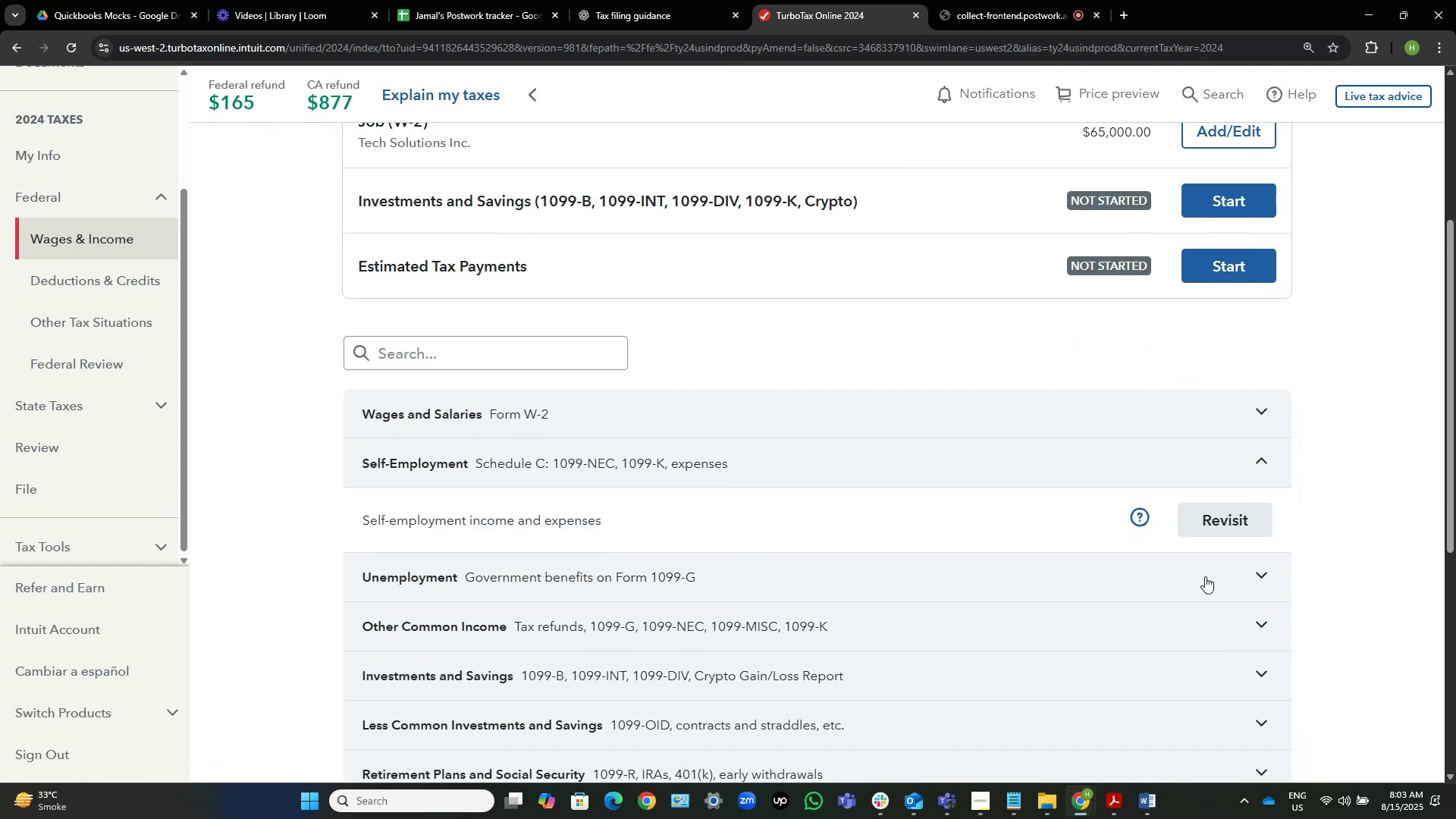 
left_click([1212, 520])
 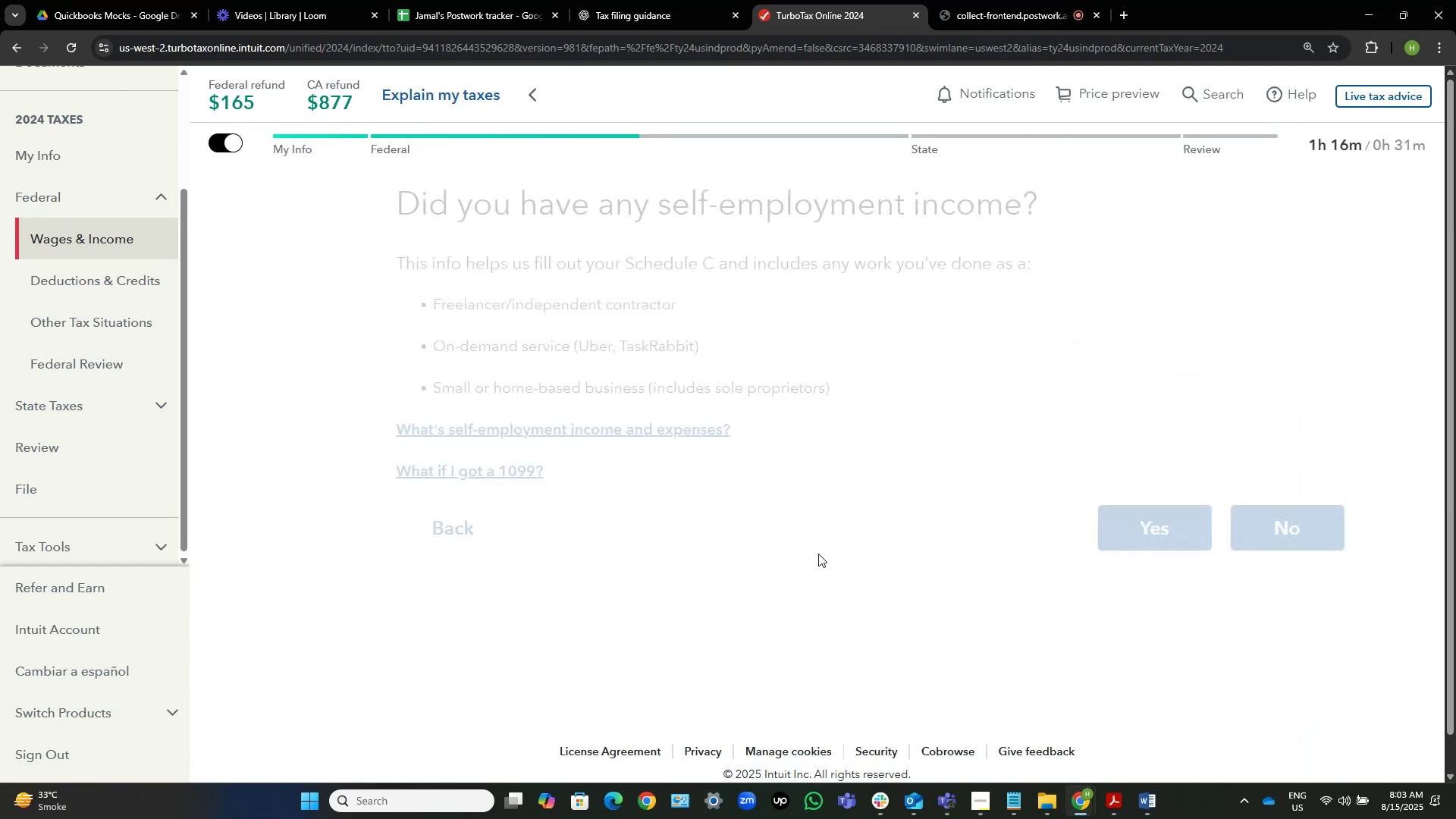 
scroll: coordinate [670, 585], scroll_direction: down, amount: 2.0
 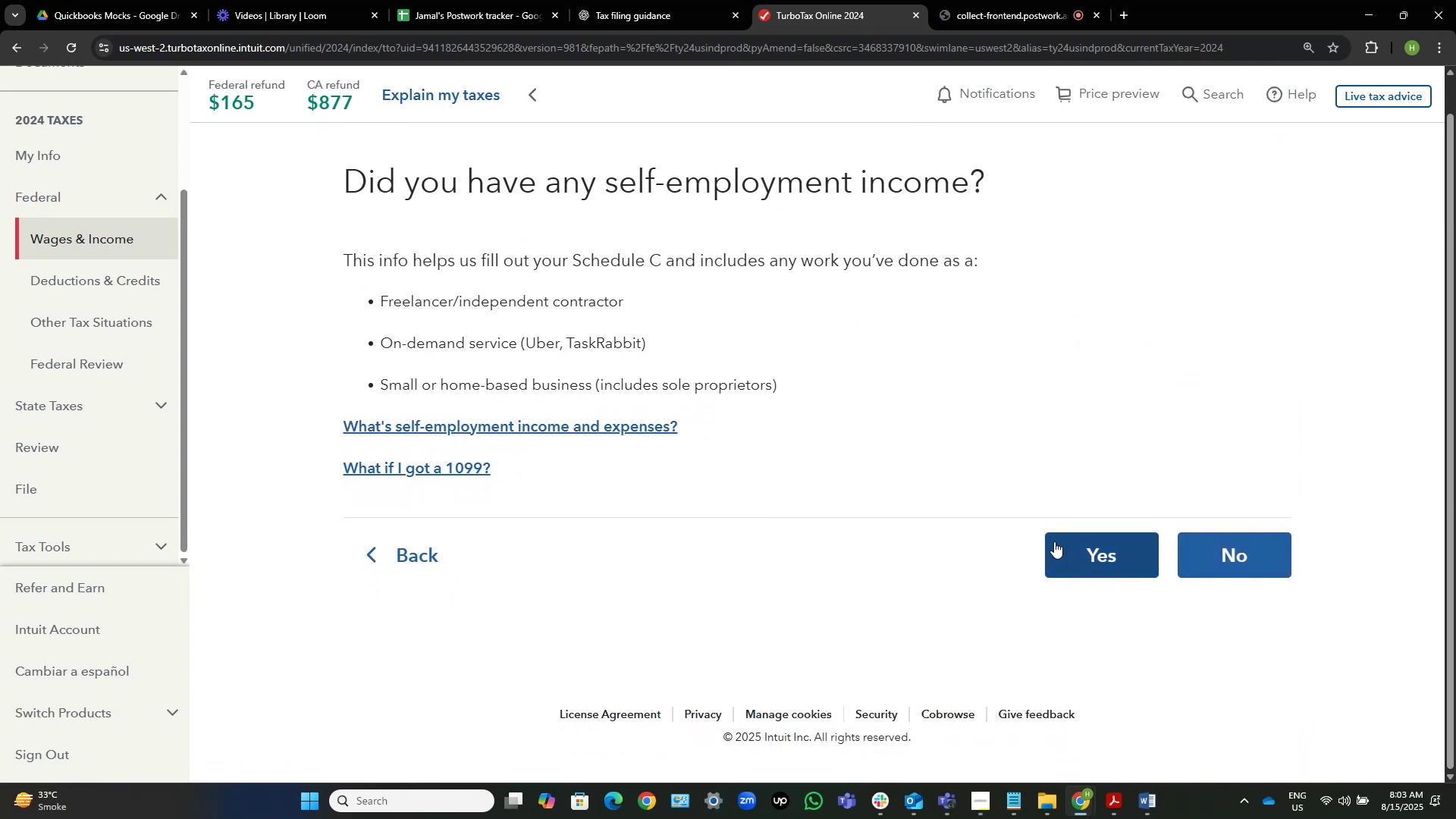 
left_click([1125, 548])
 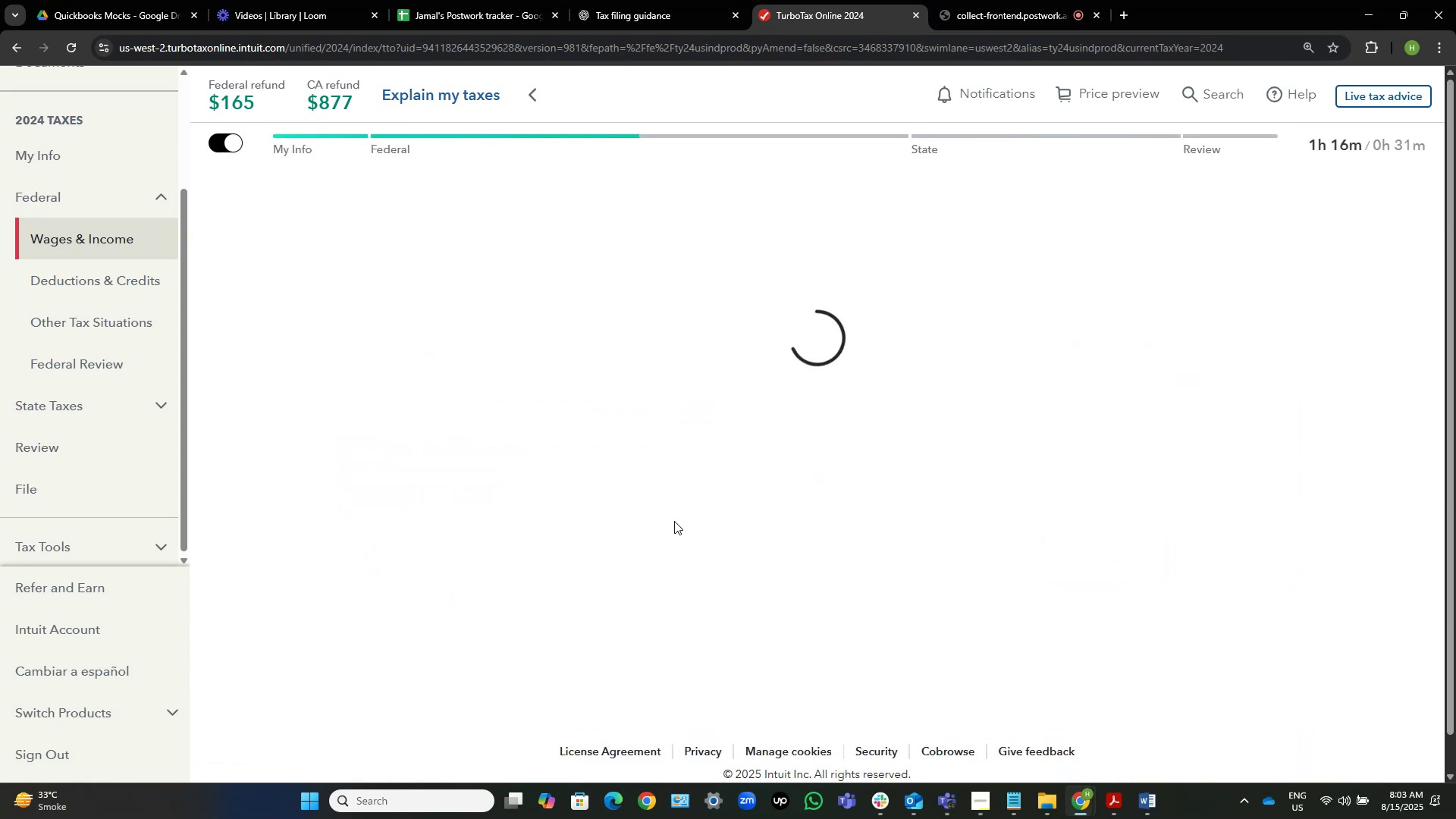 
scroll: coordinate [646, 541], scroll_direction: down, amount: 11.0
 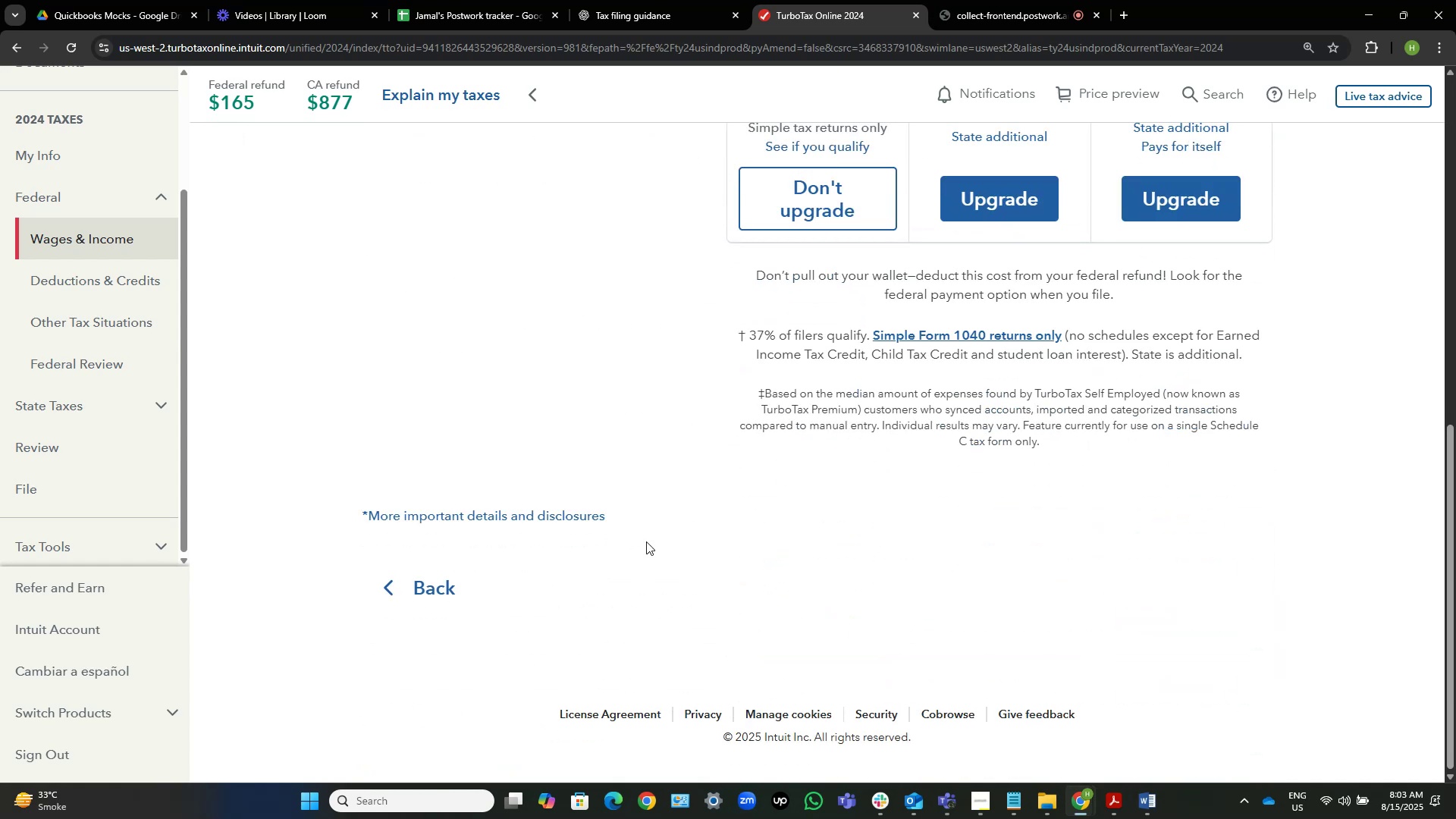 
scroll: coordinate [646, 541], scroll_direction: up, amount: 5.0
 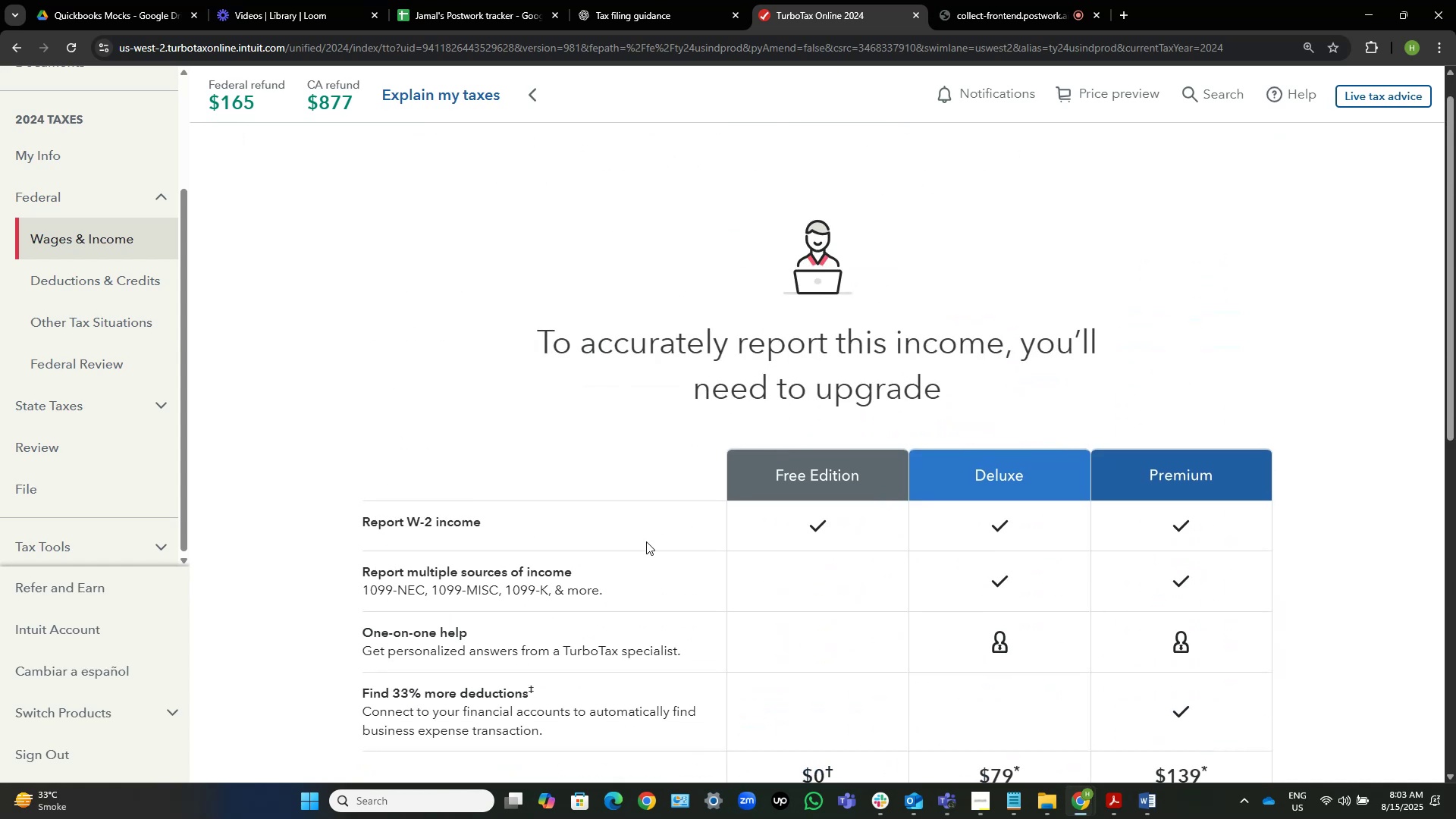 
scroll: coordinate [646, 541], scroll_direction: down, amount: 6.0
 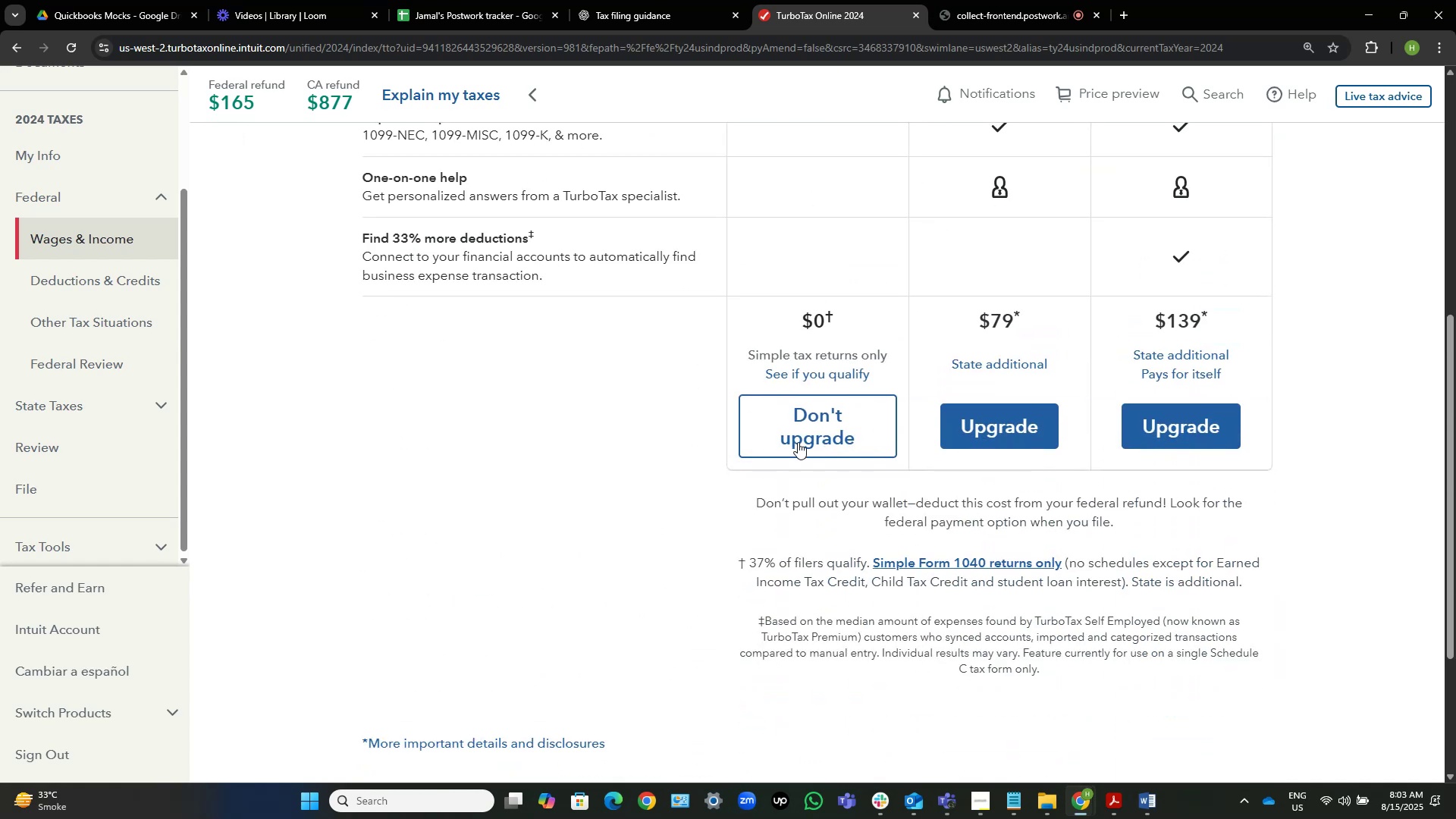 
left_click([825, 428])
 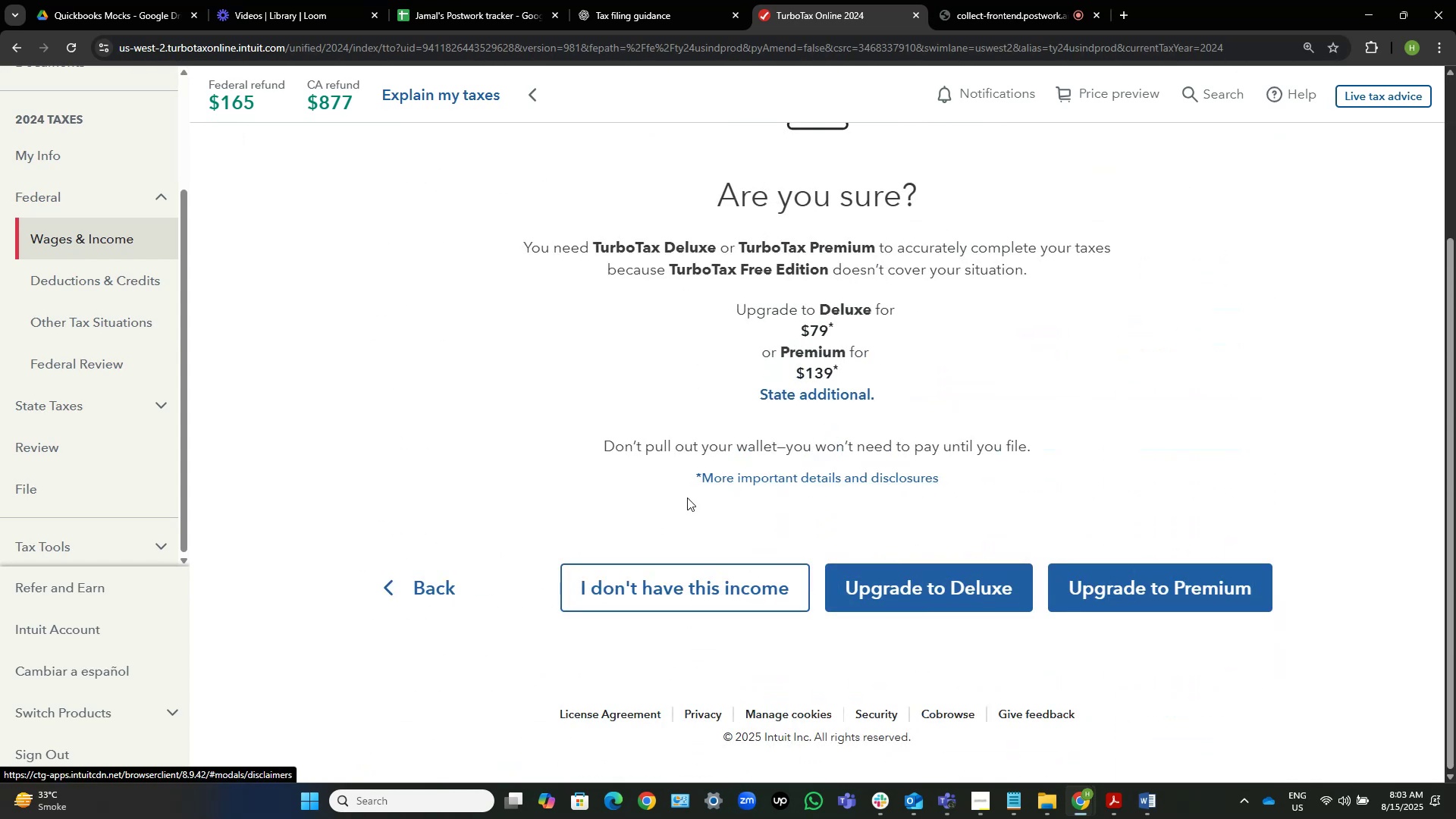 
left_click([646, 579])
 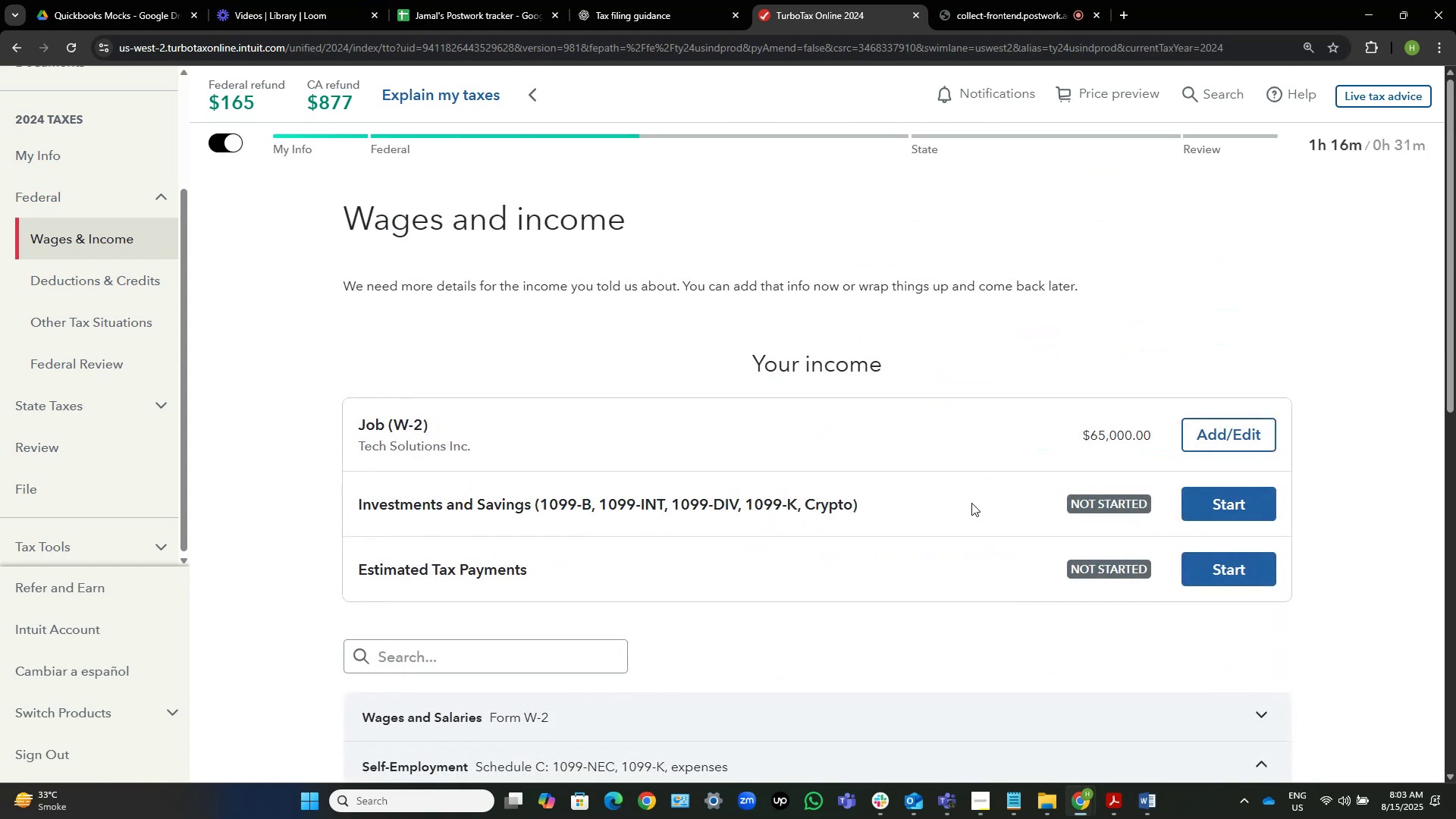 
scroll: coordinate [654, 488], scroll_direction: down, amount: 3.0
 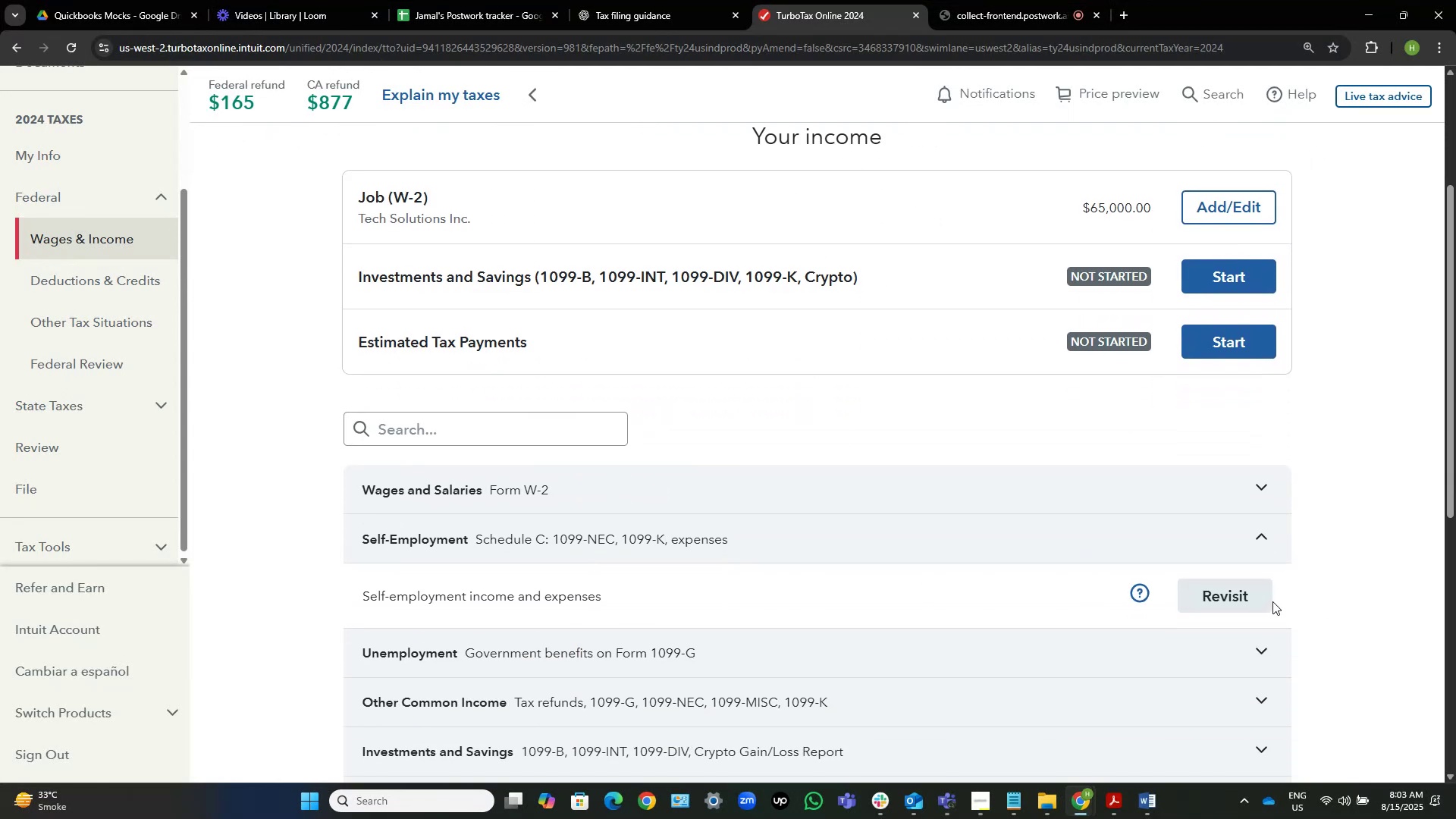 
left_click([1246, 595])
 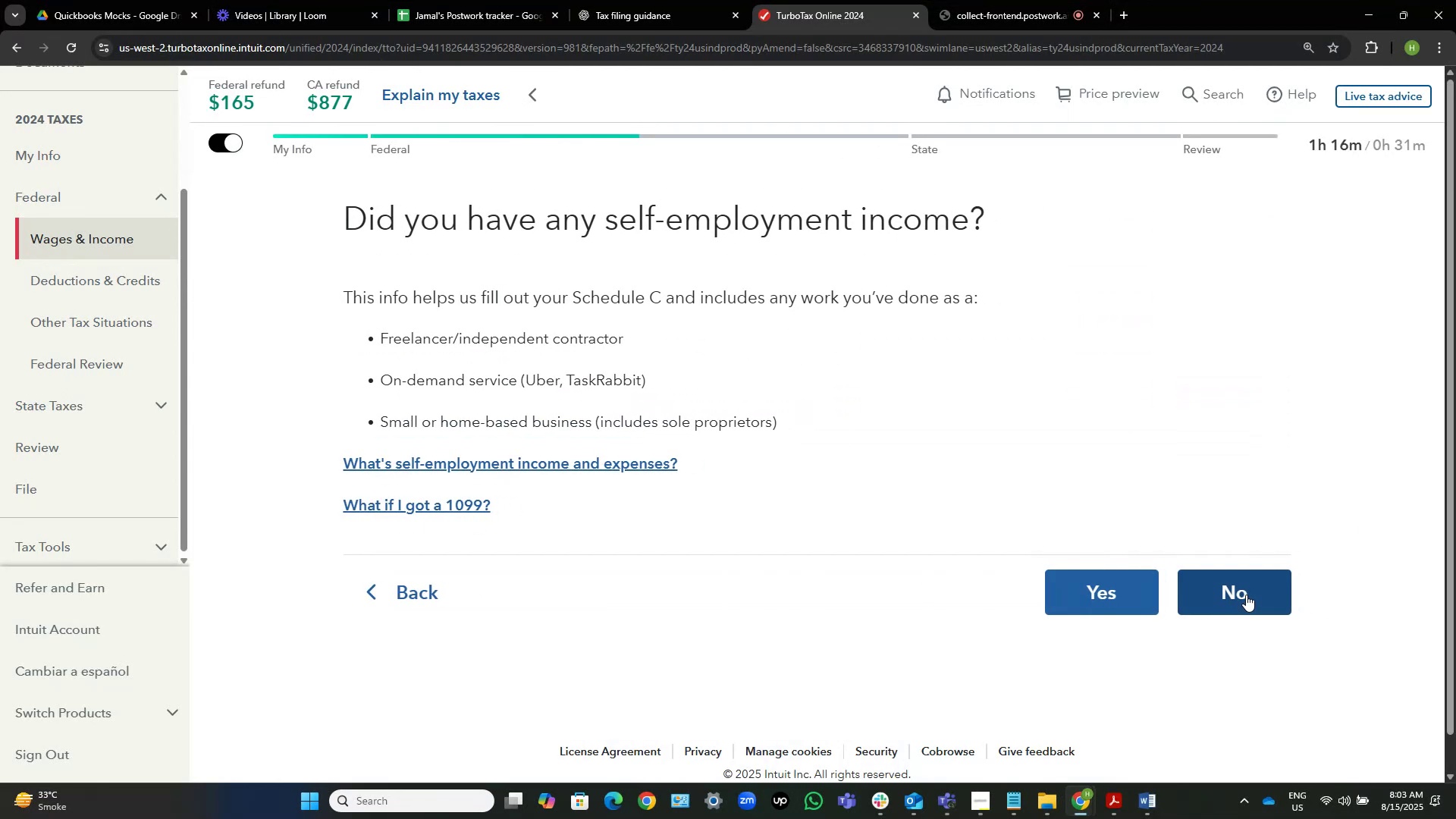 
left_click([1116, 596])
 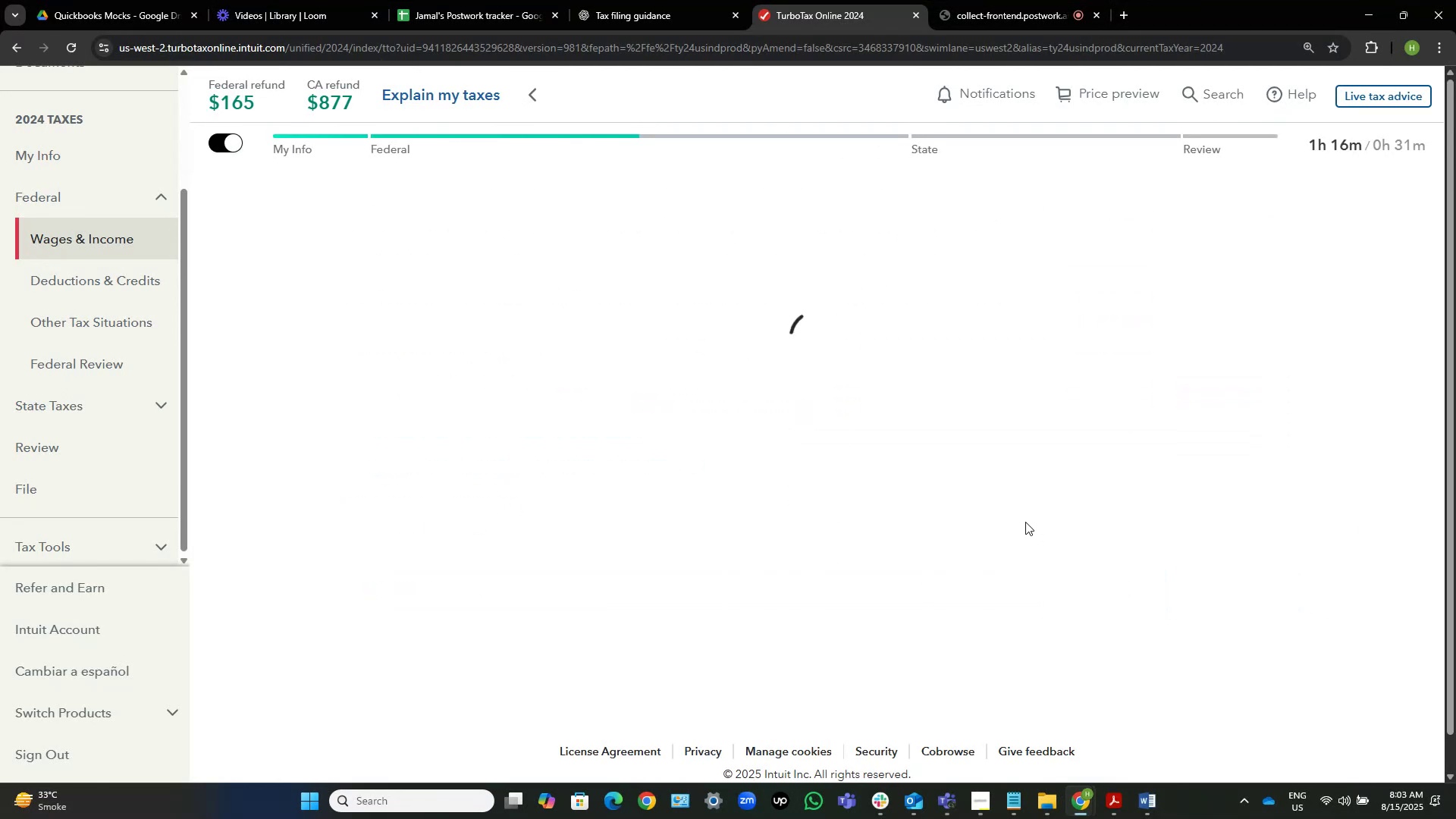 
scroll: coordinate [786, 503], scroll_direction: down, amount: 9.0
 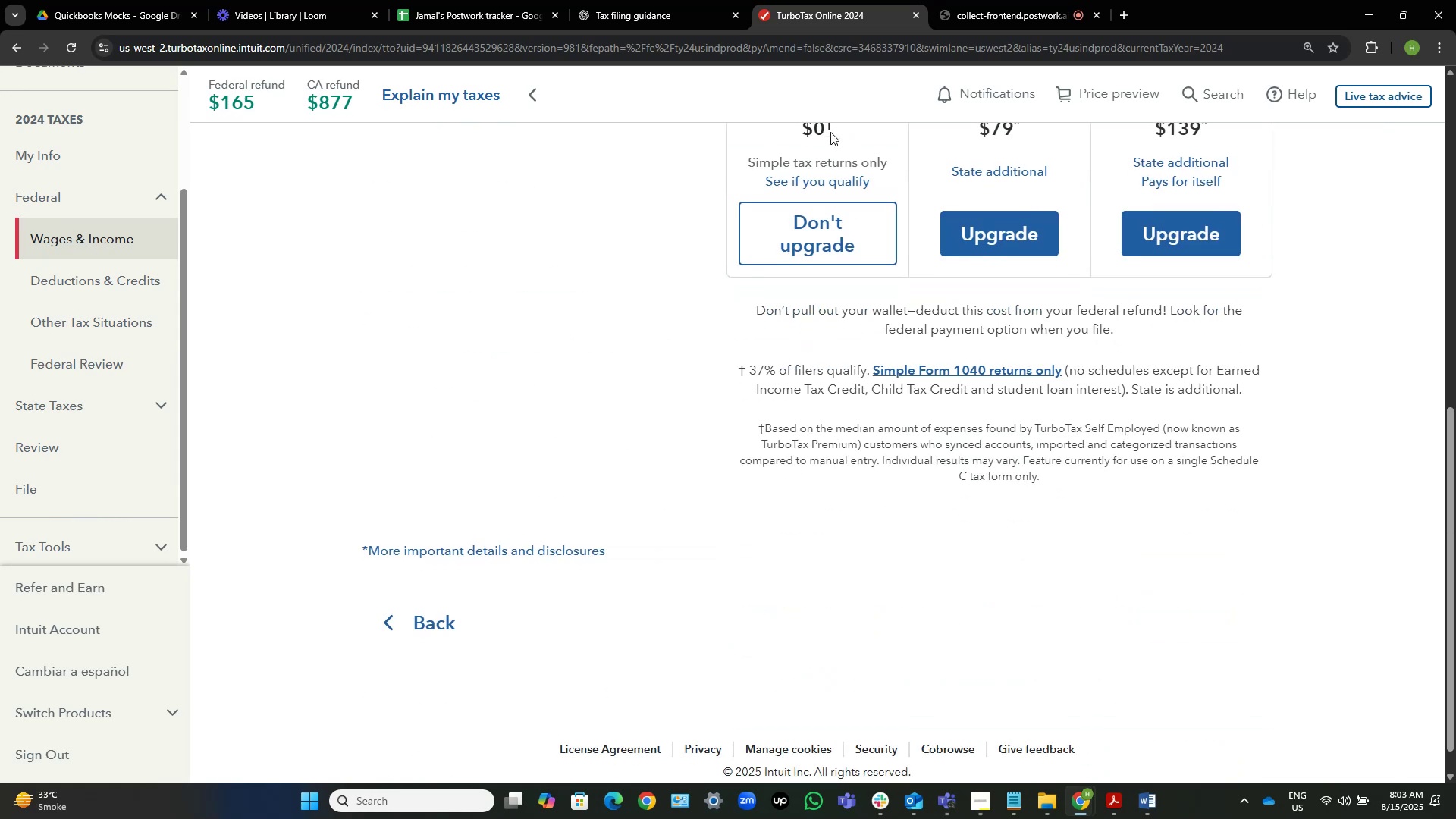 
left_click([798, 239])
 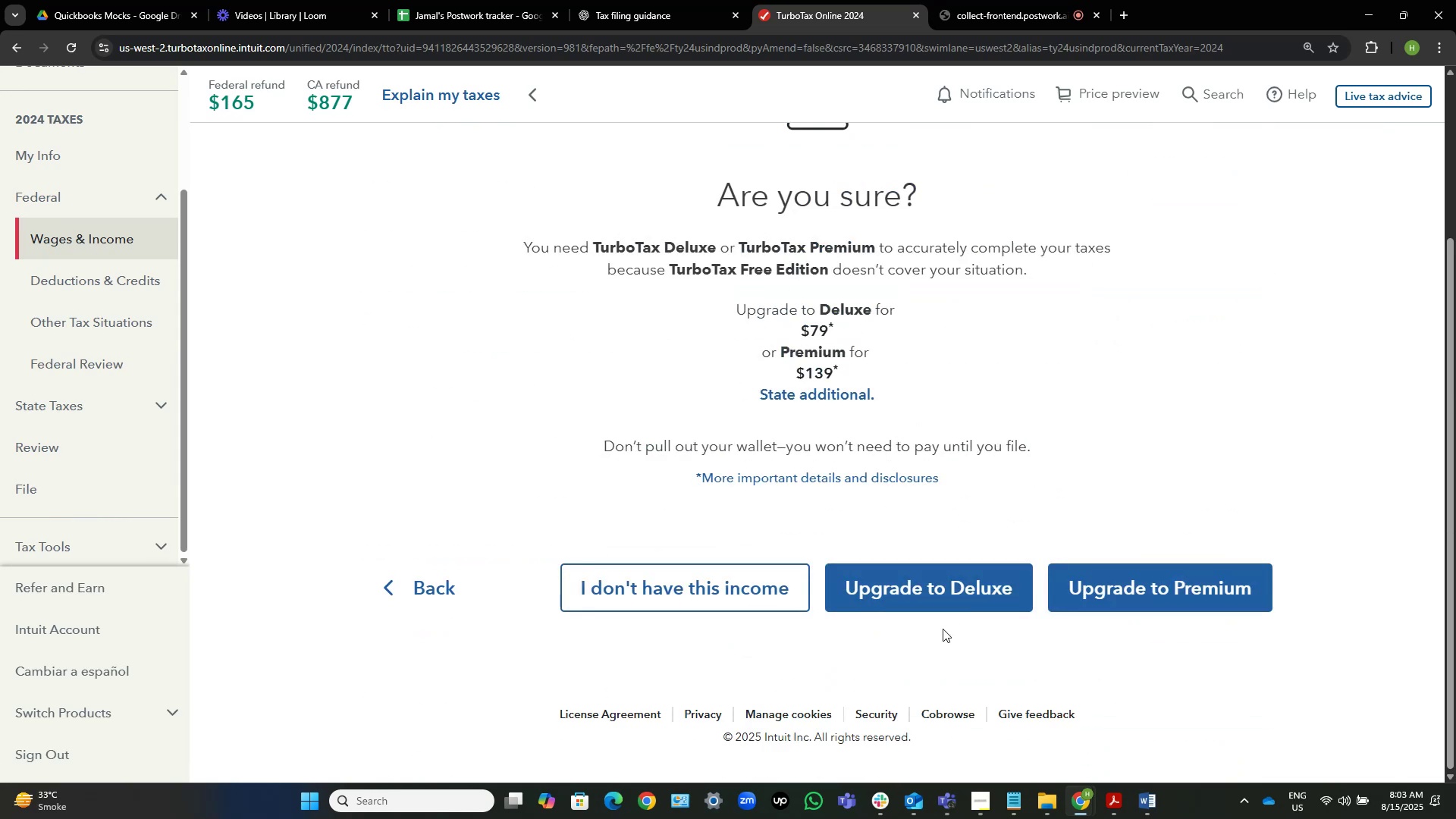 
left_click_drag(start_coordinate=[740, 594], to_coordinate=[907, 688])
 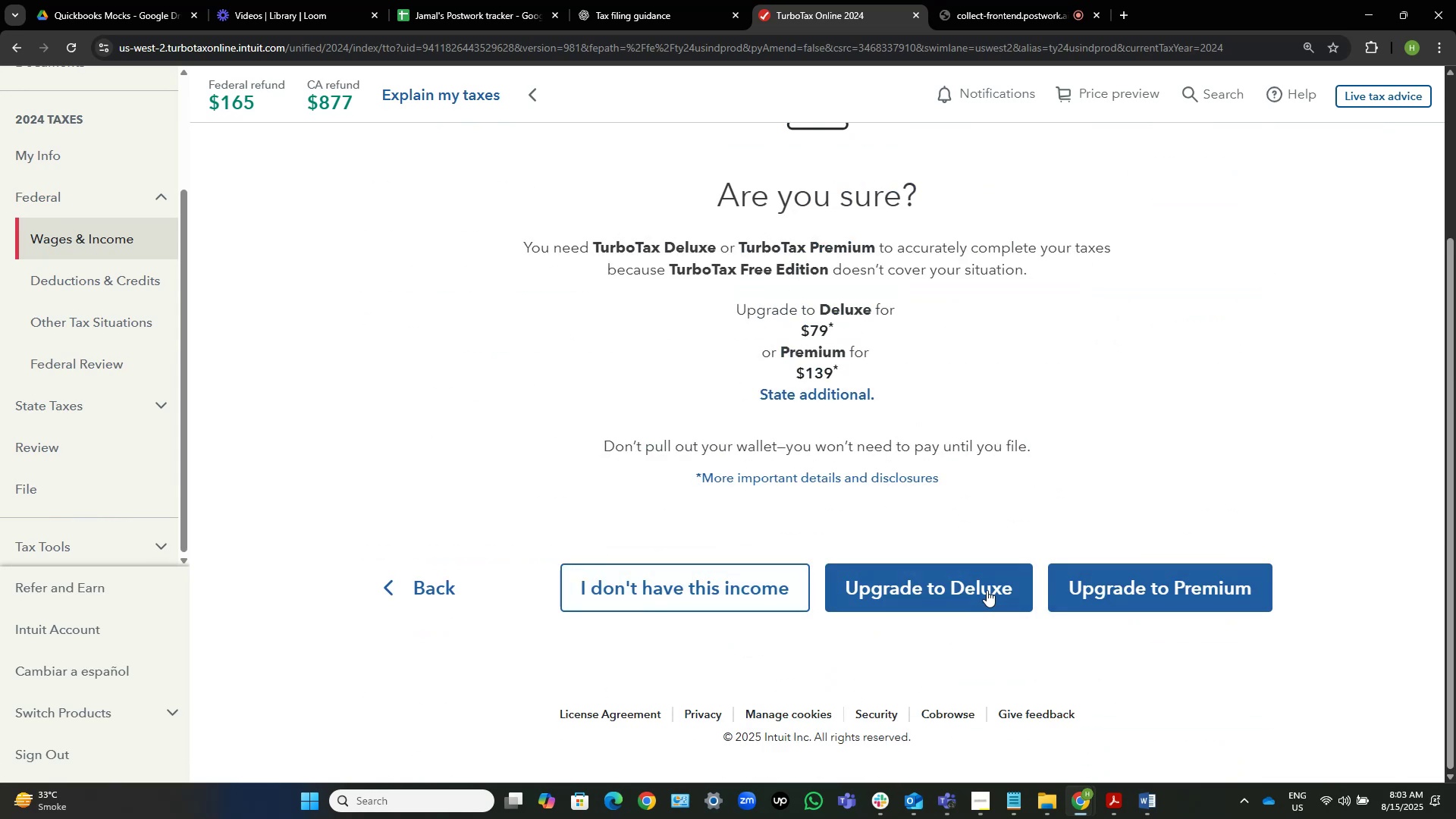 
left_click([985, 588])
 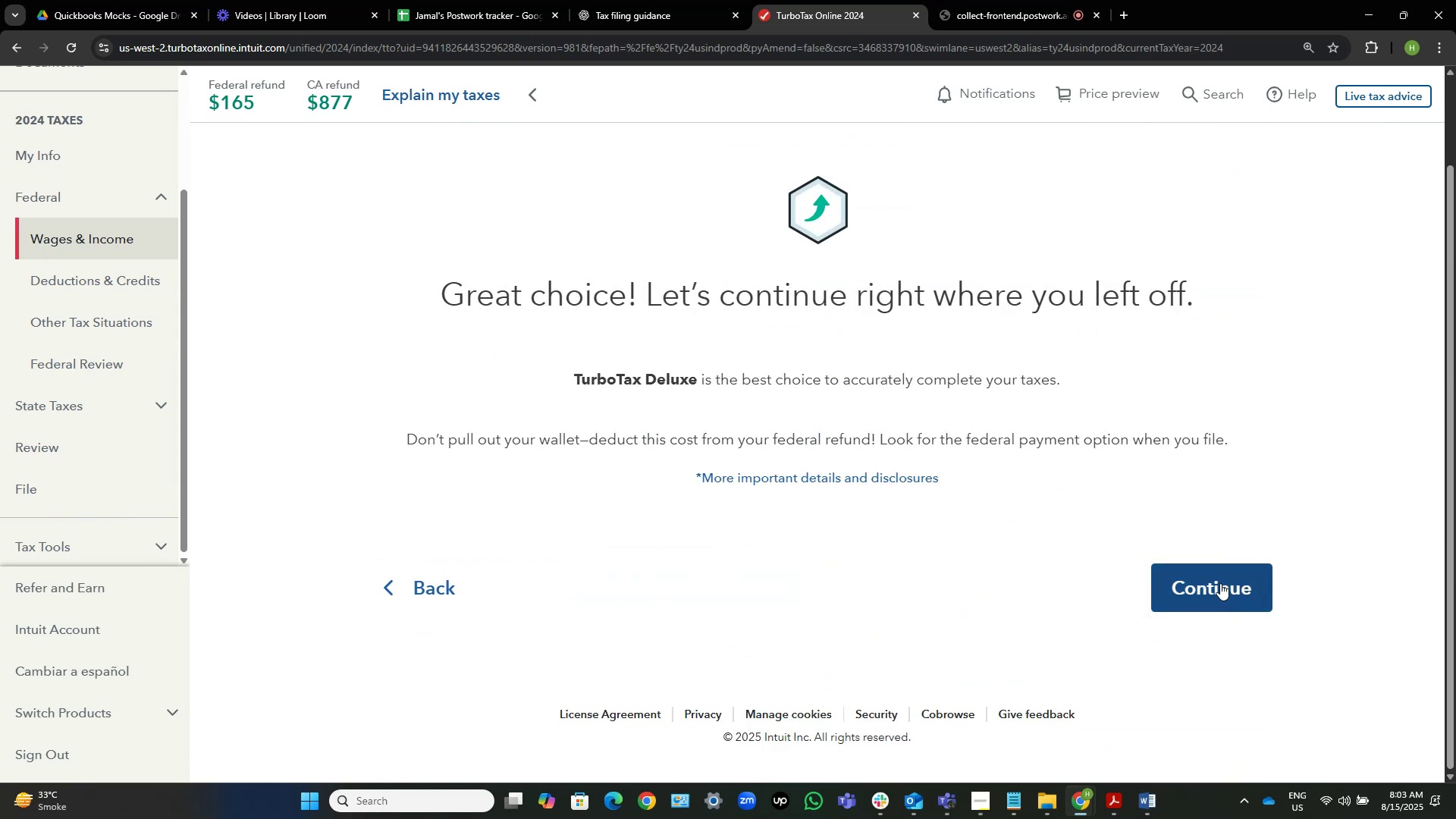 
left_click([1194, 579])
 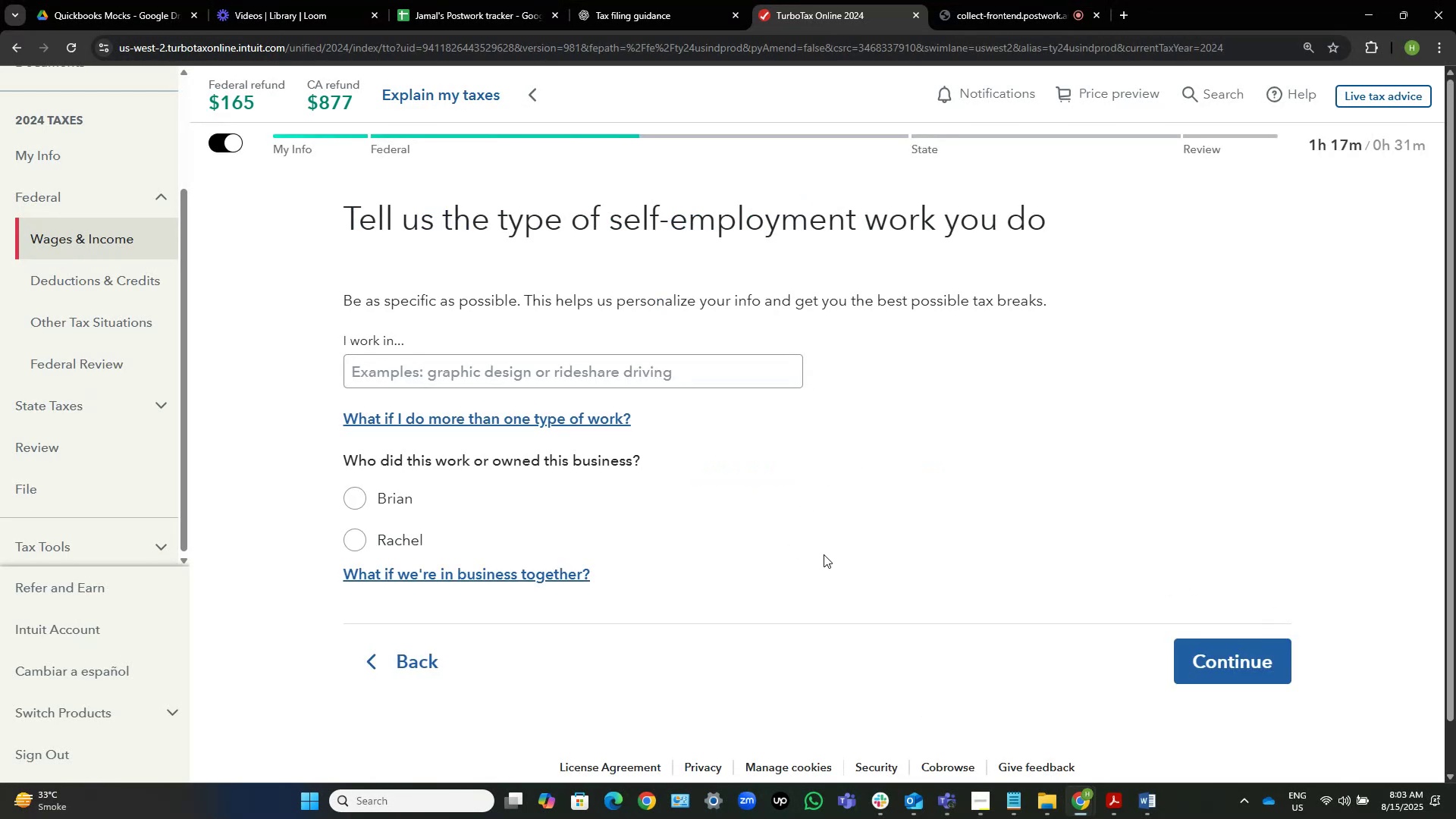 
wait(14.17)
 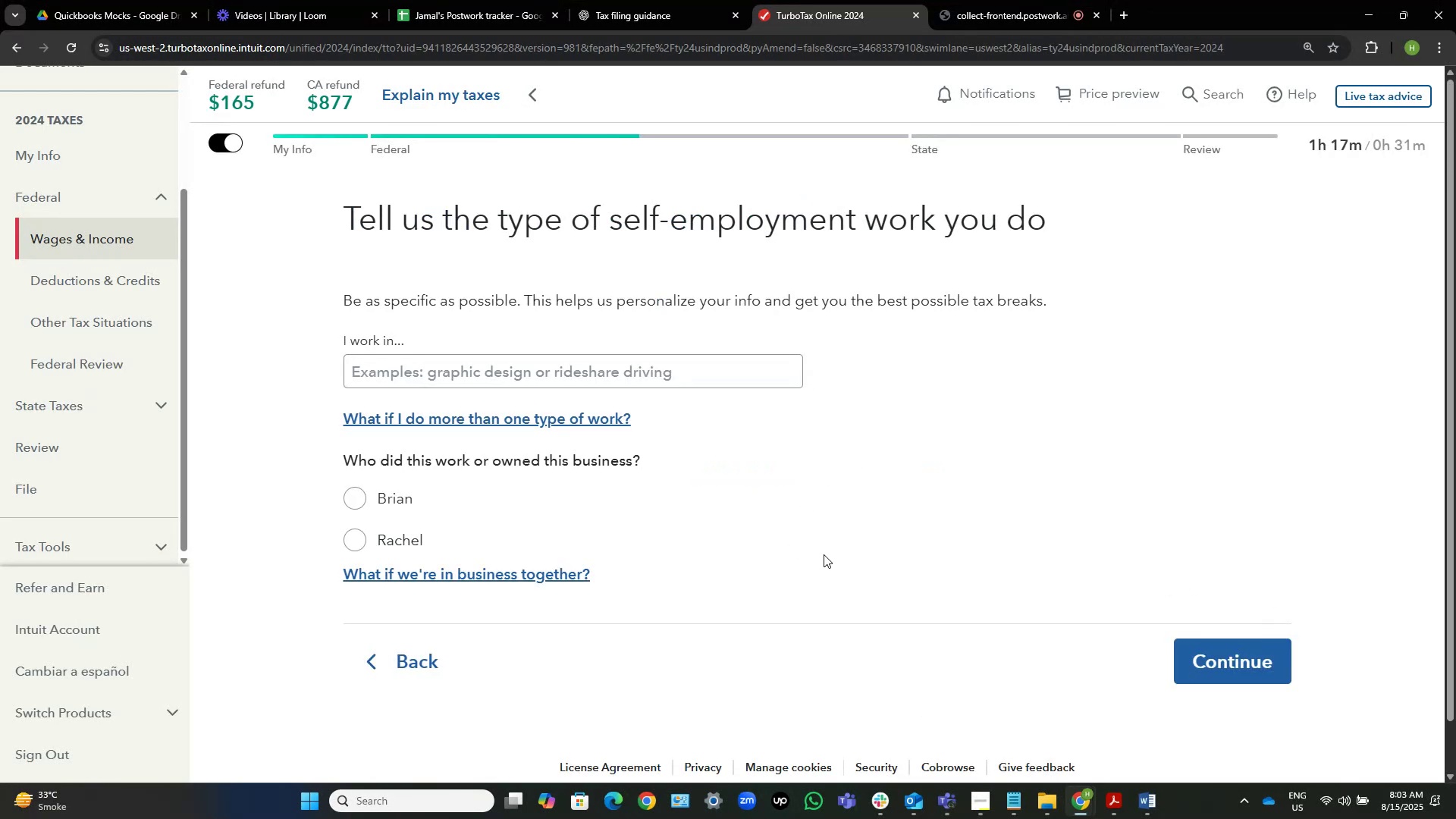 
left_click([639, 367])
 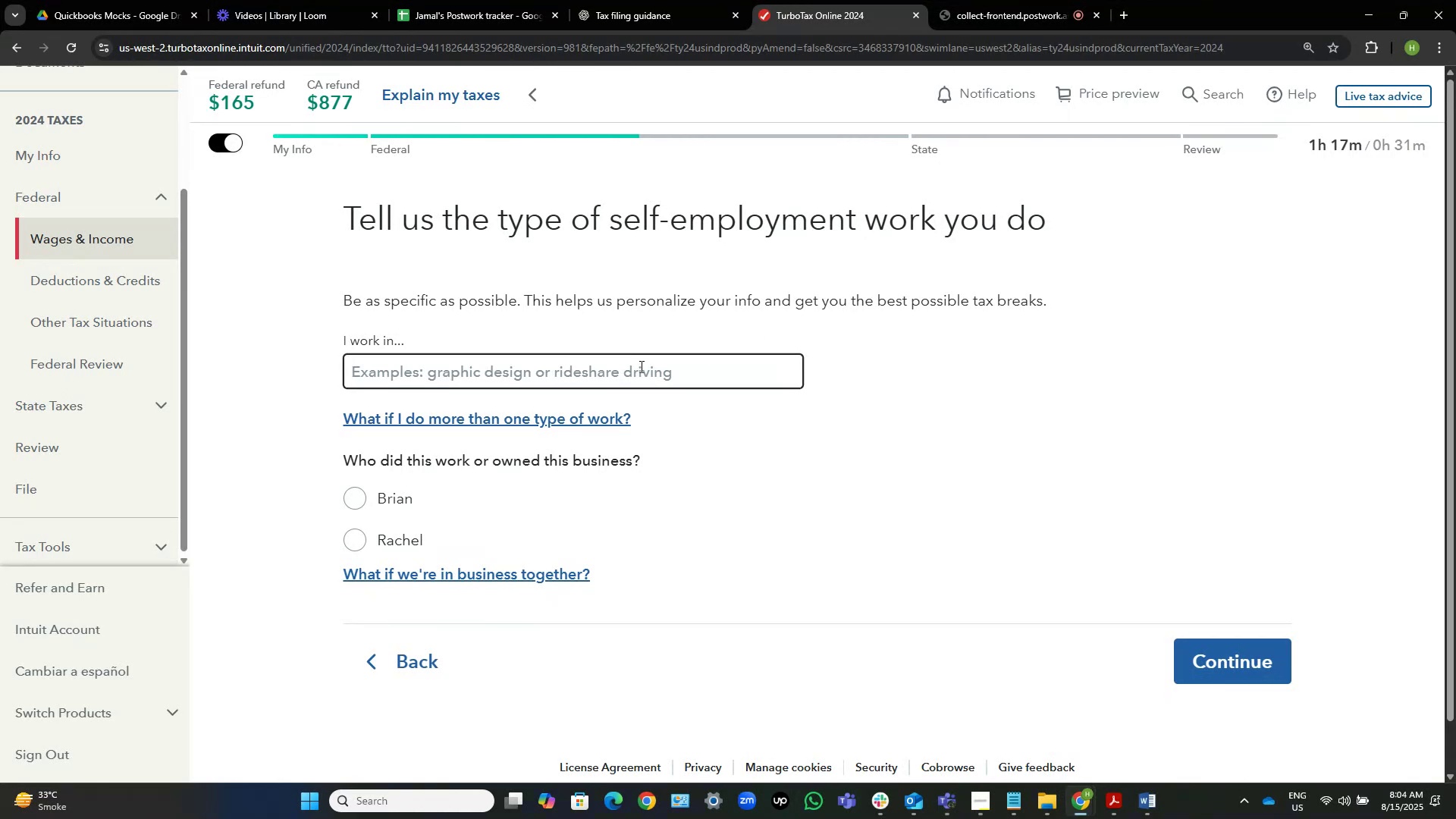 
type(Contractor)
 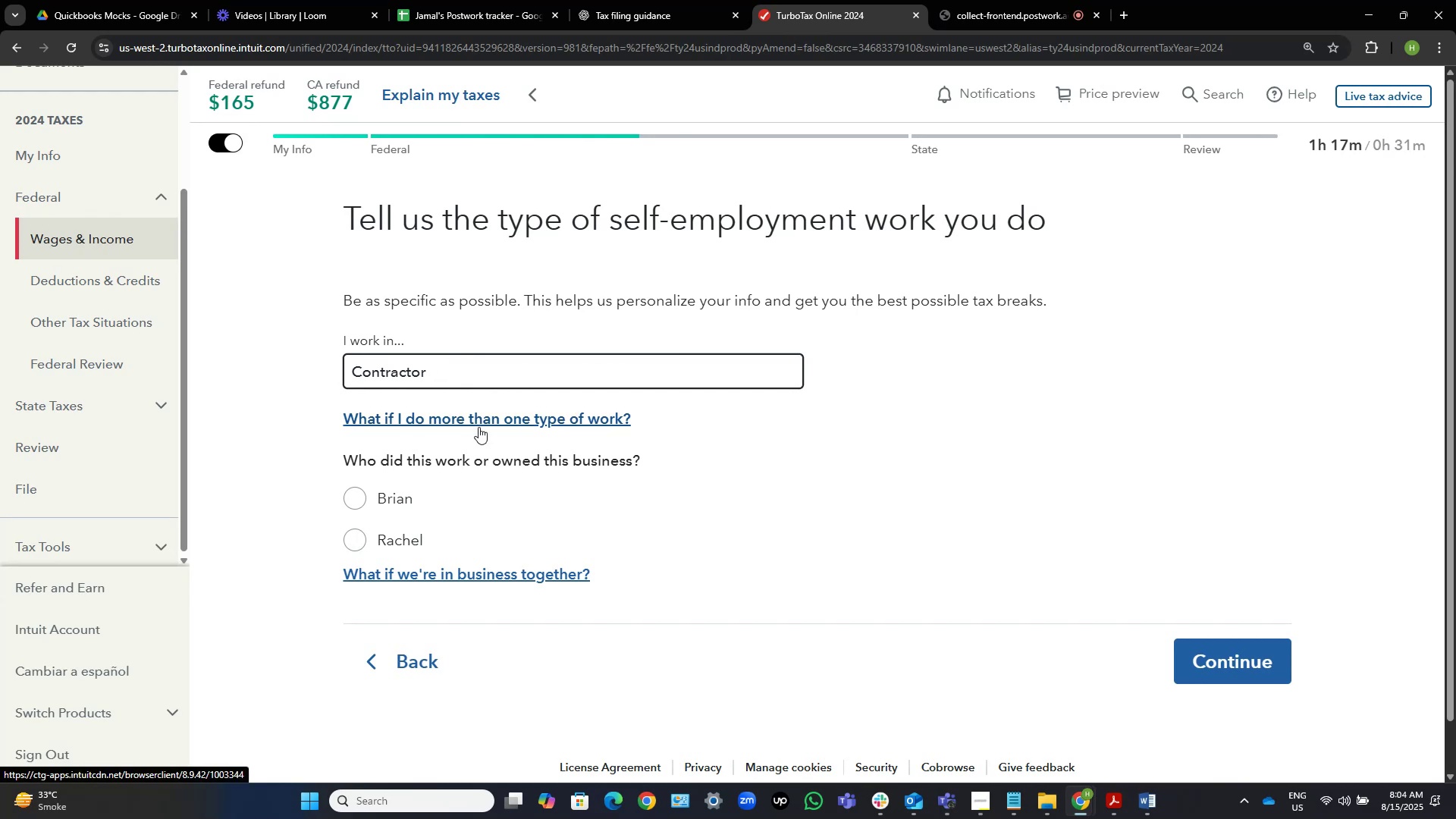 
wait(8.96)
 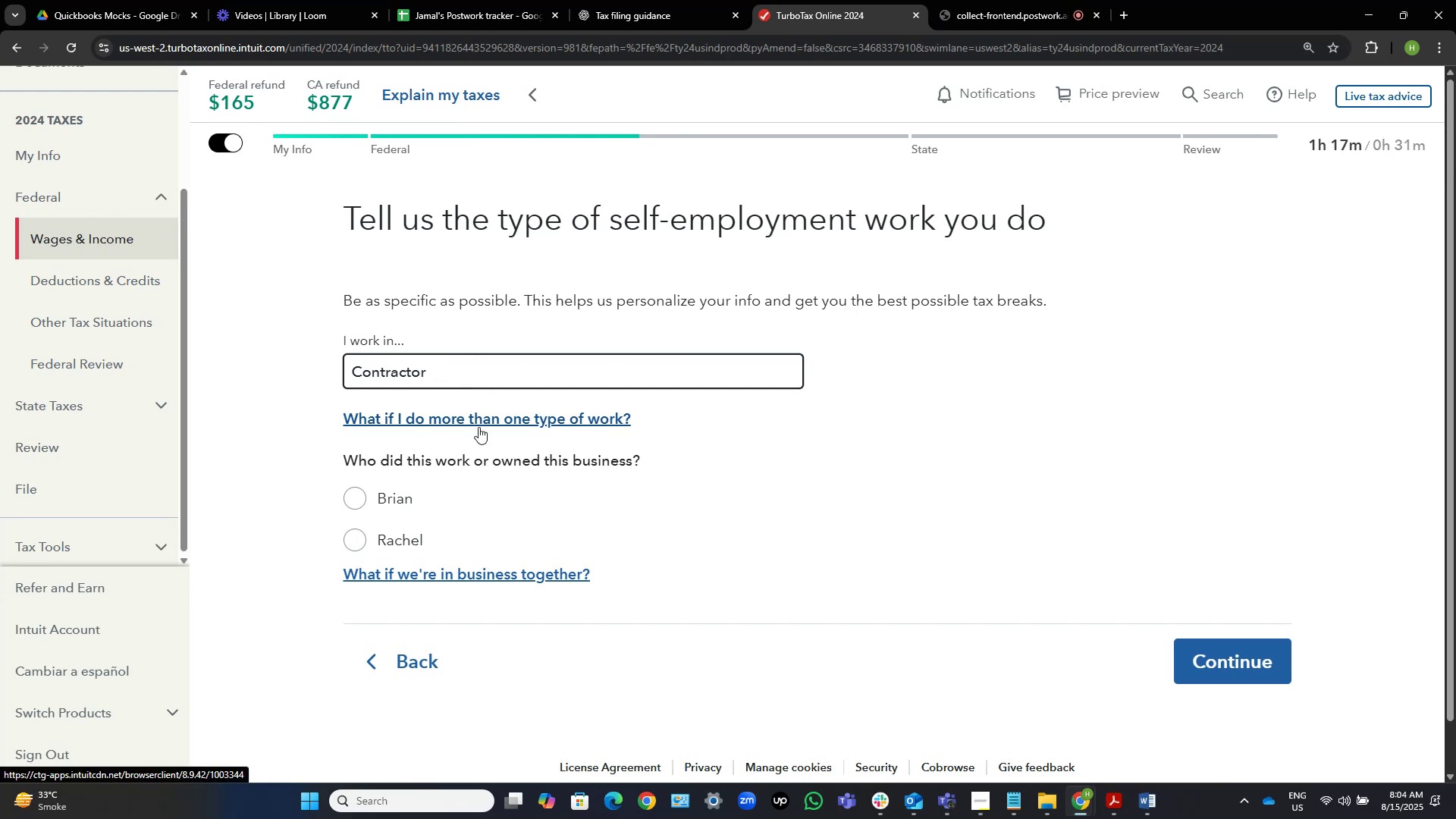 
left_click([373, 541])
 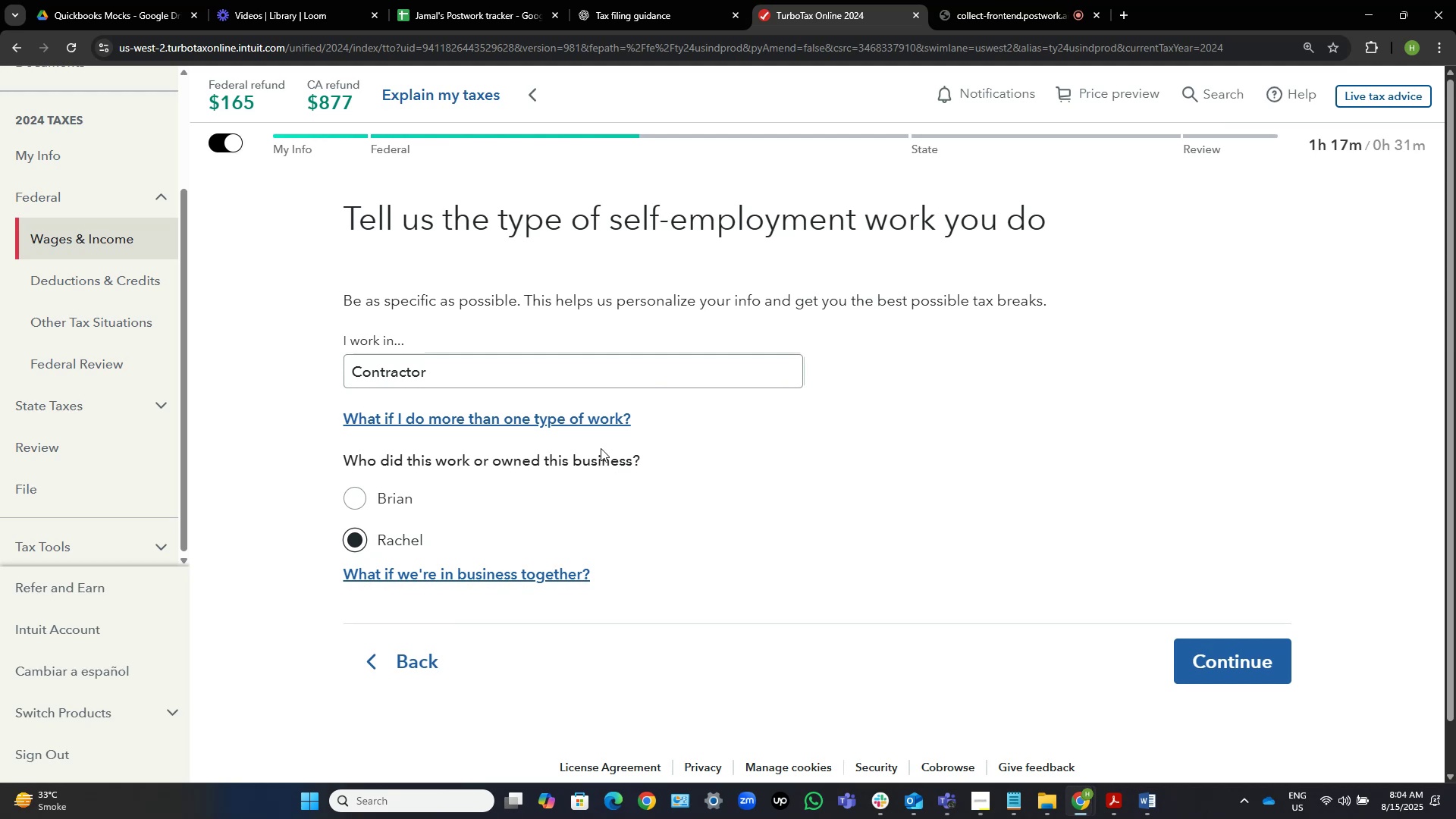 
wait(7.15)
 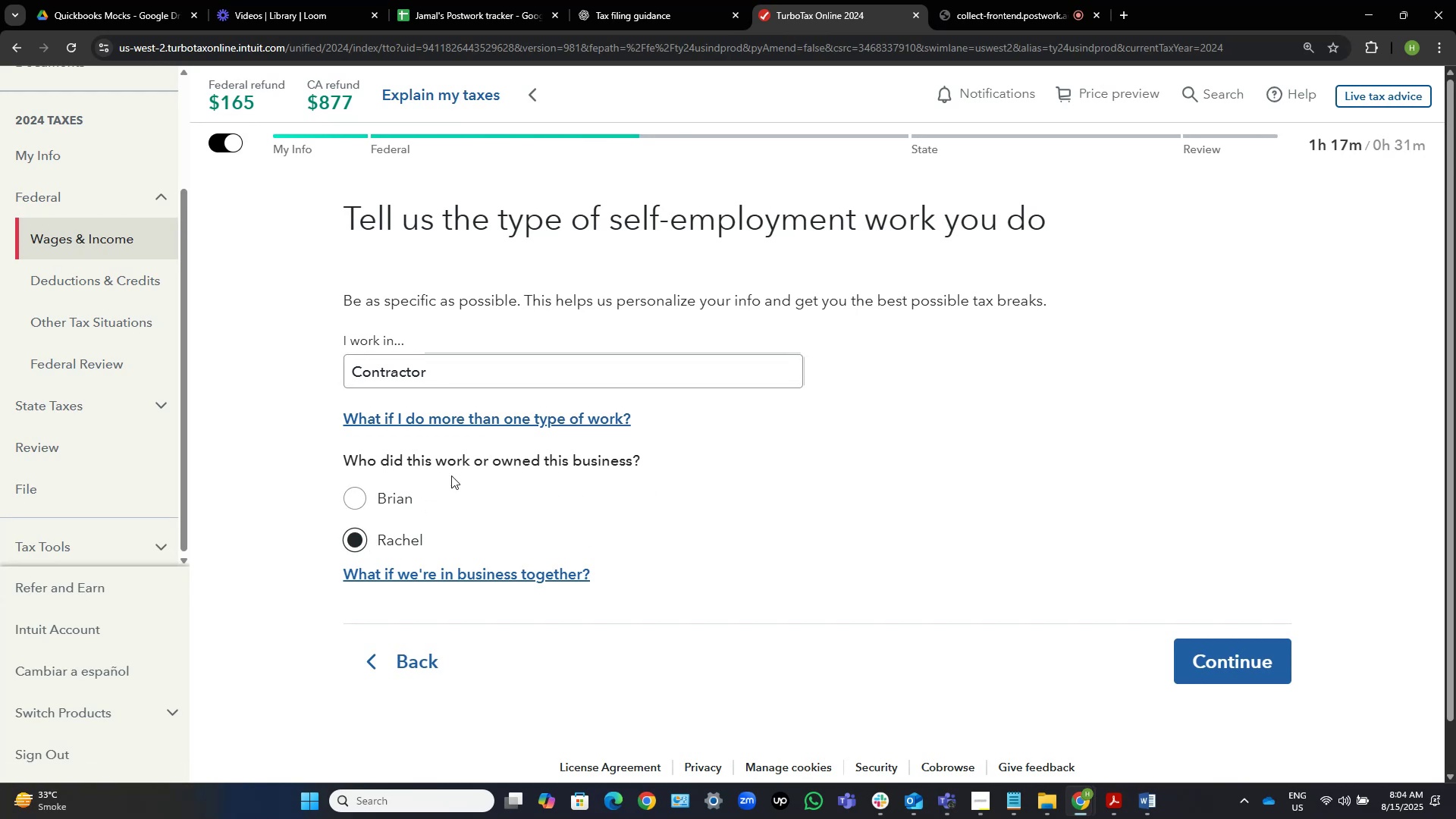 
left_click([1119, 807])
 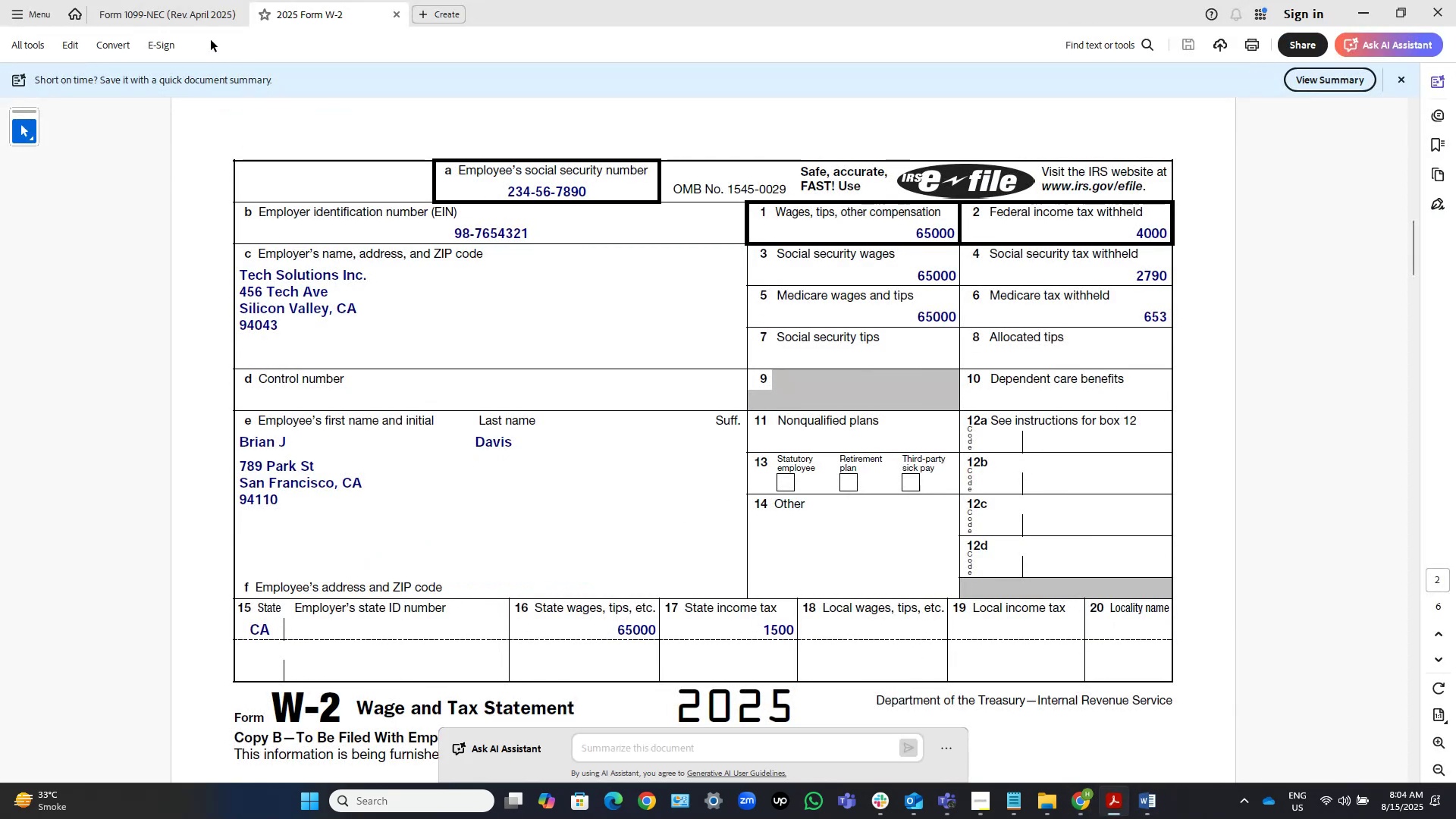 
left_click([184, 12])
 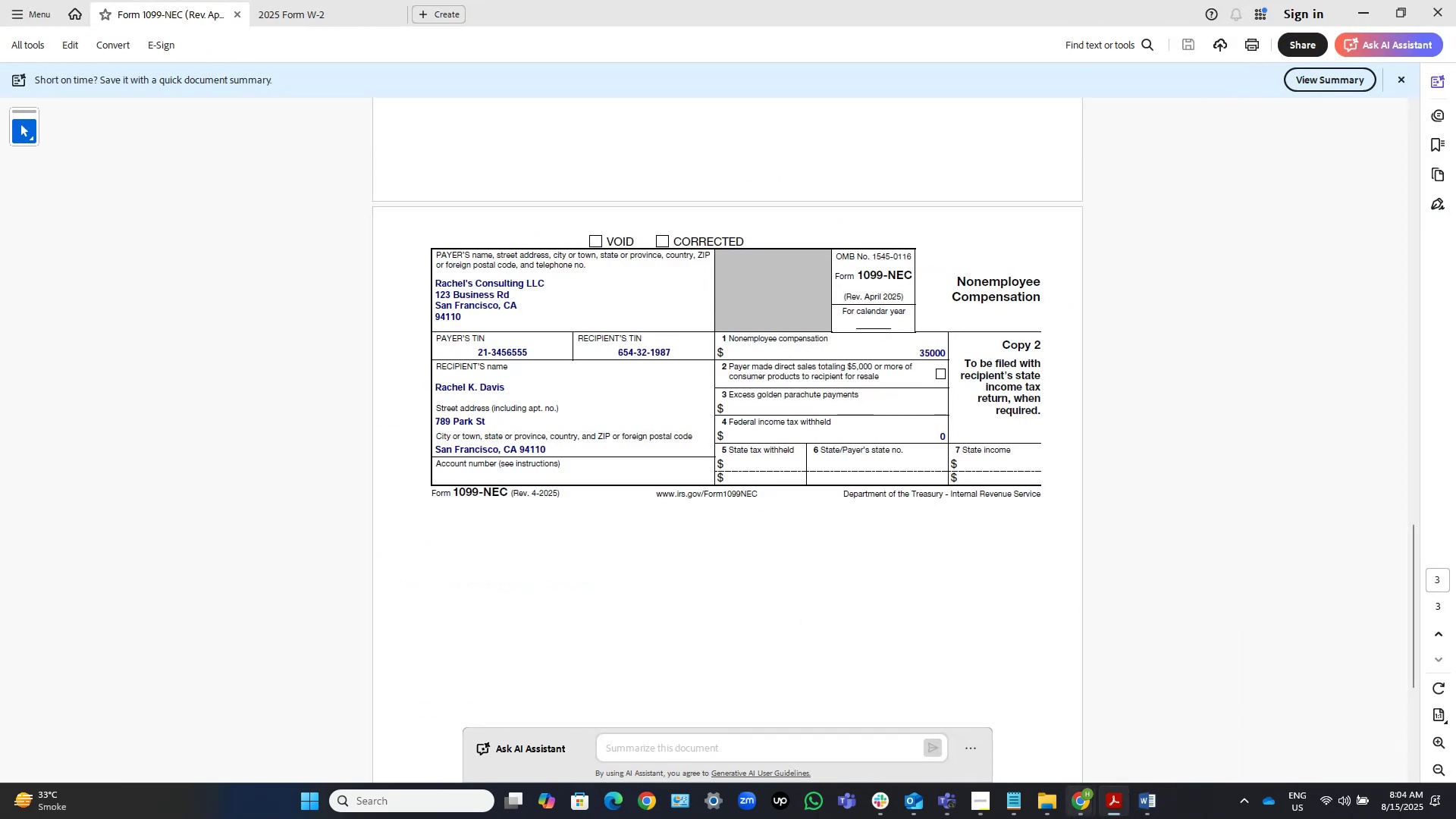 
left_click([1108, 806])
 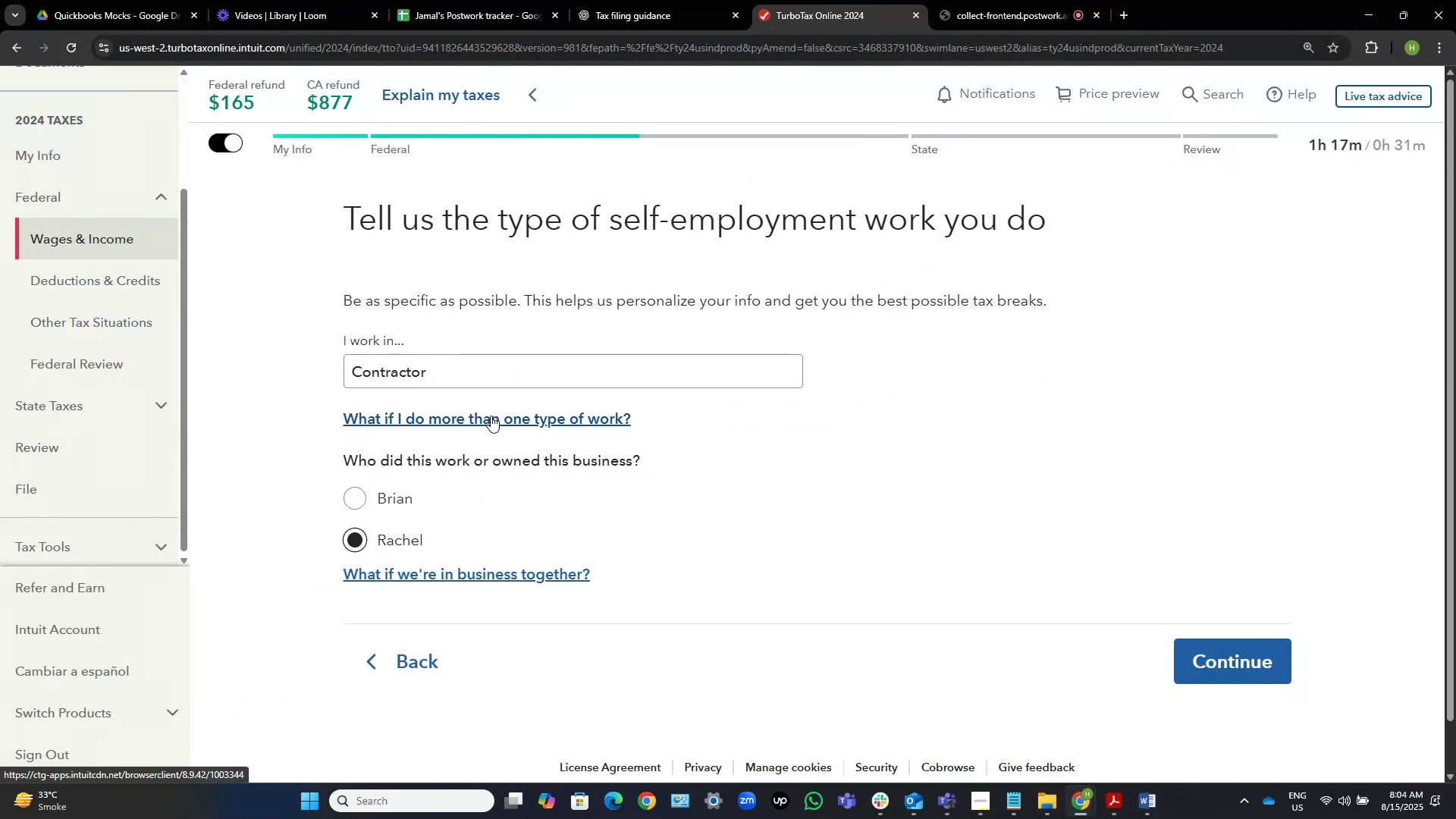 
left_click_drag(start_coordinate=[465, 375], to_coordinate=[156, 372])
 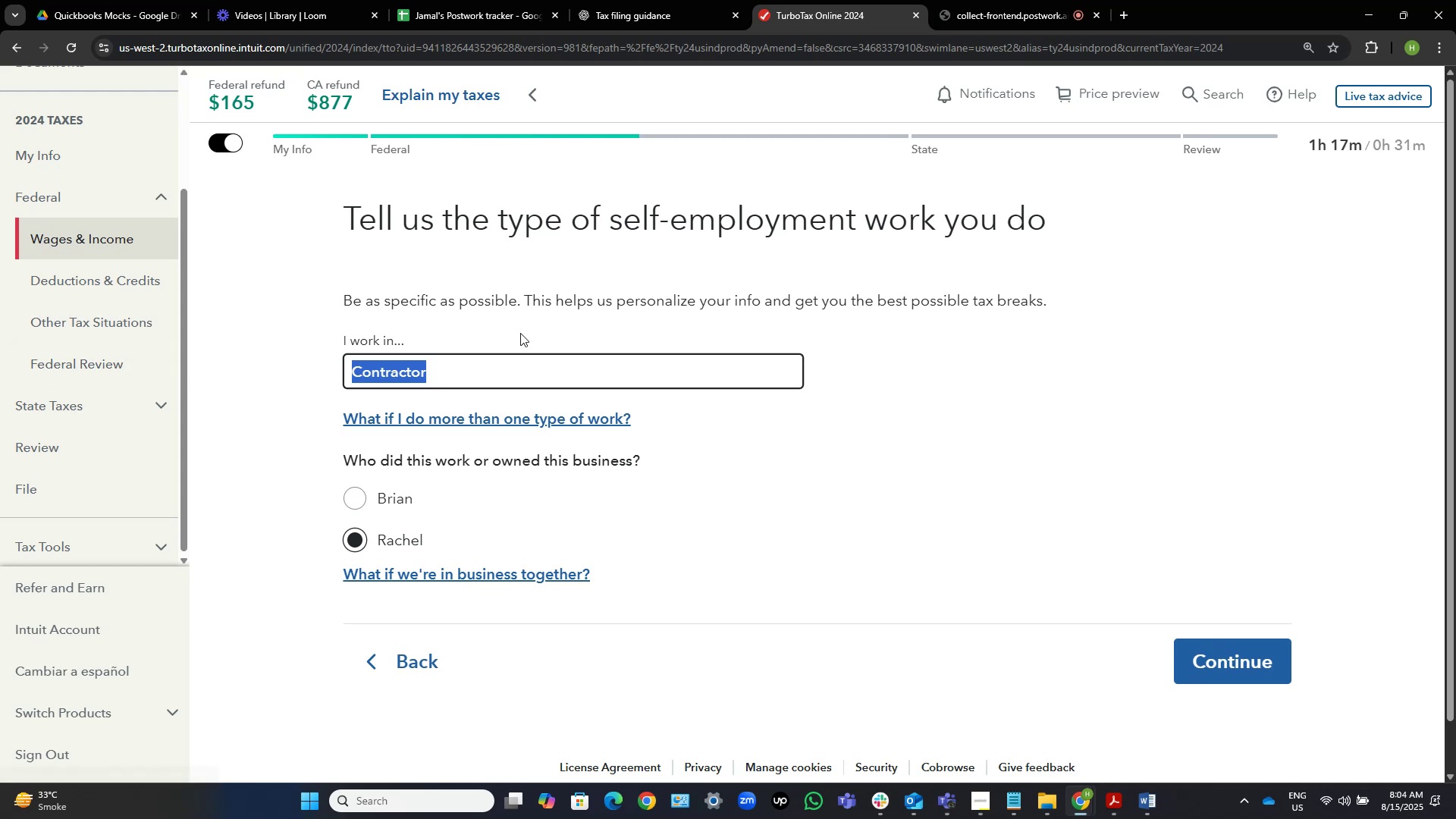 
type(Rachel')
 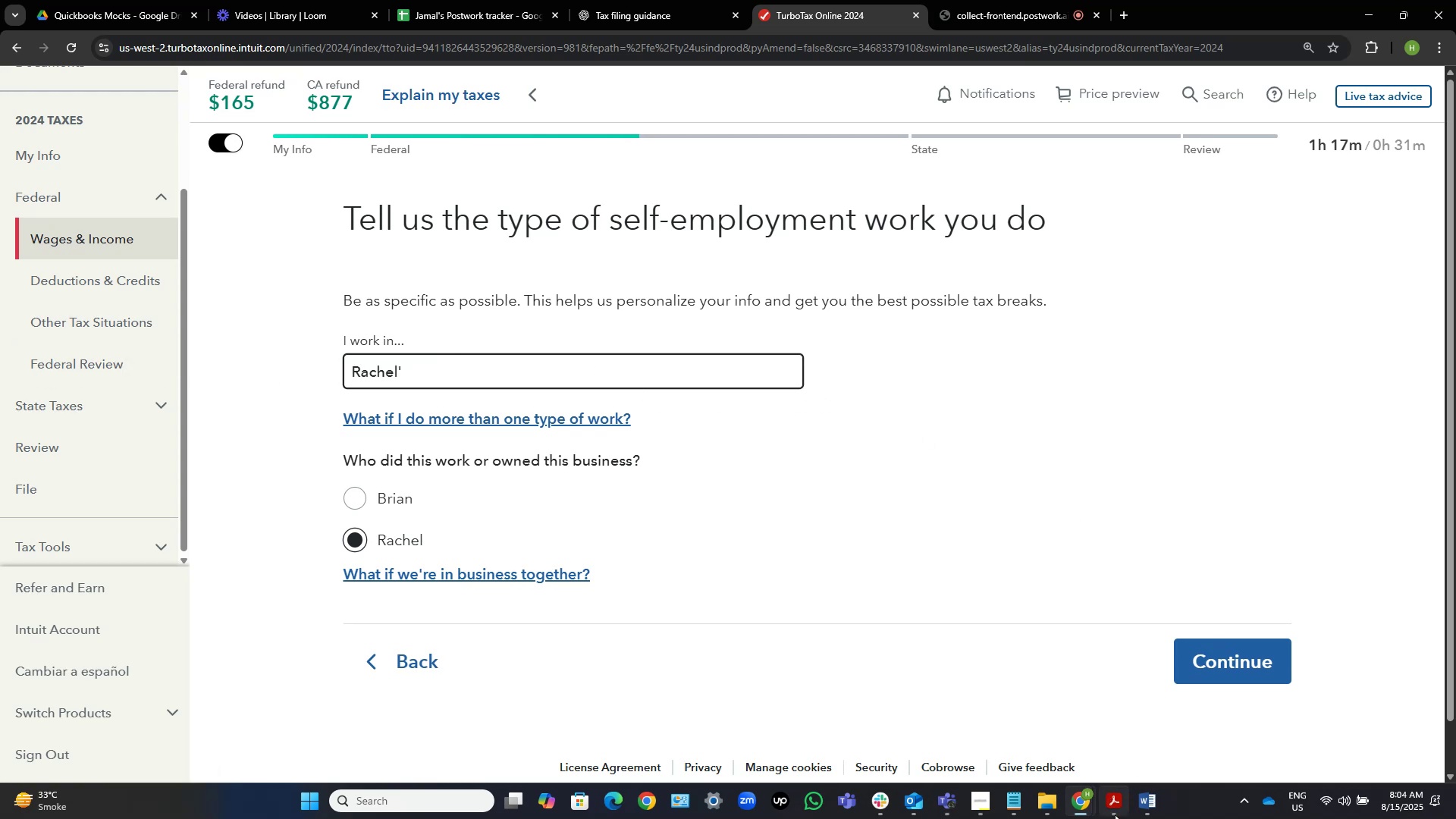 
left_click([1115, 815])
 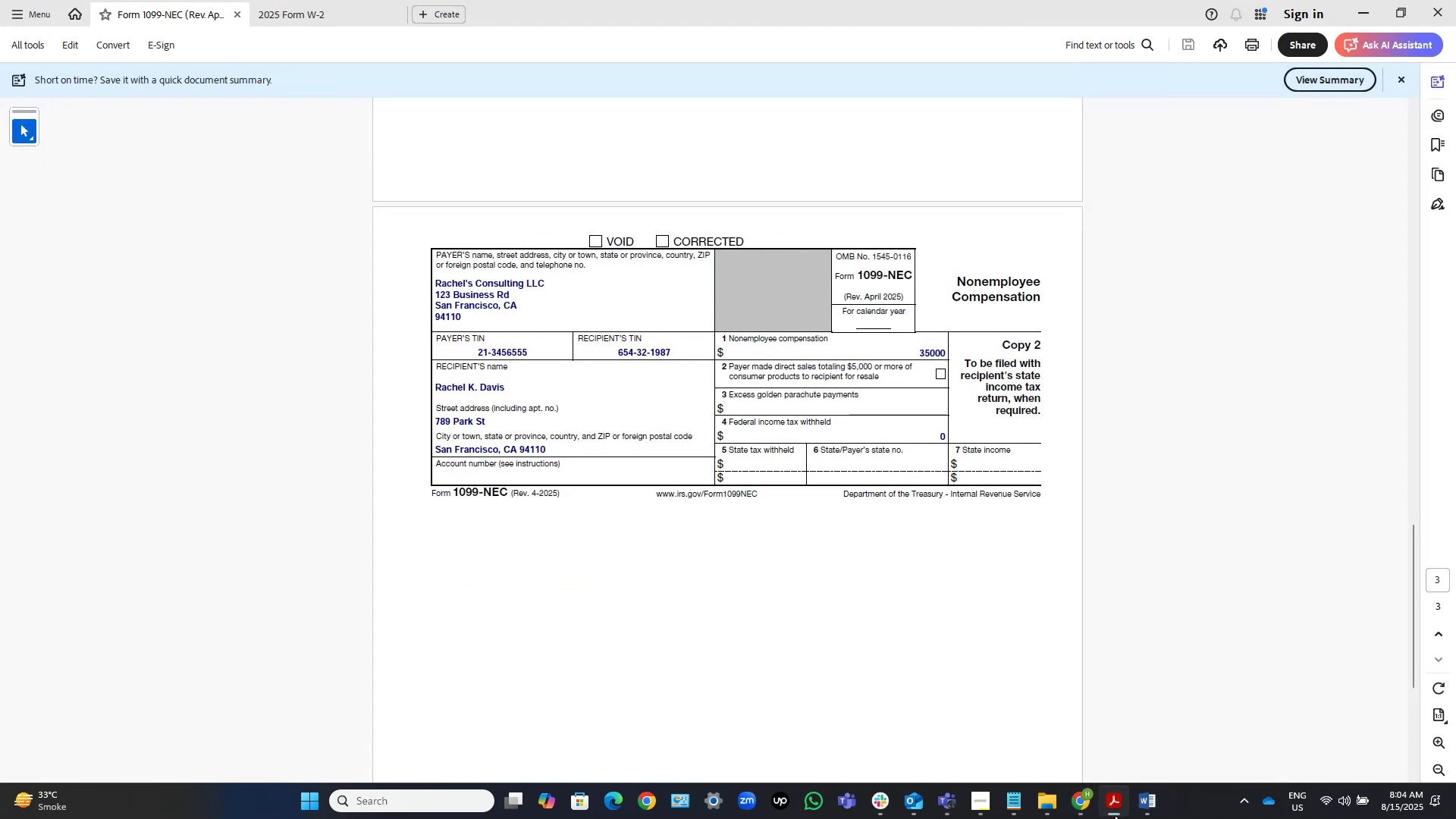 
left_click([1115, 815])
 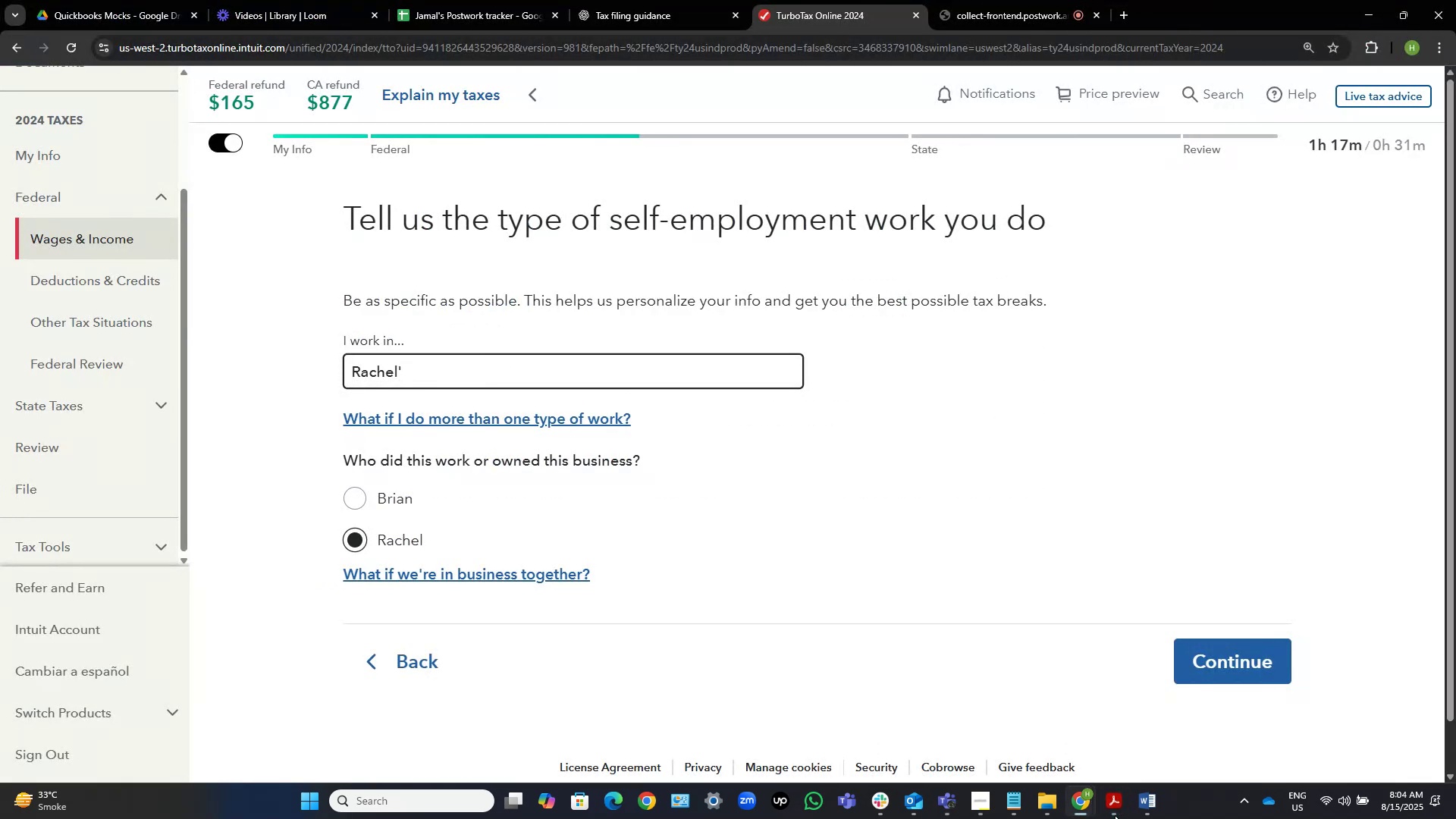 
left_click([1115, 815])
 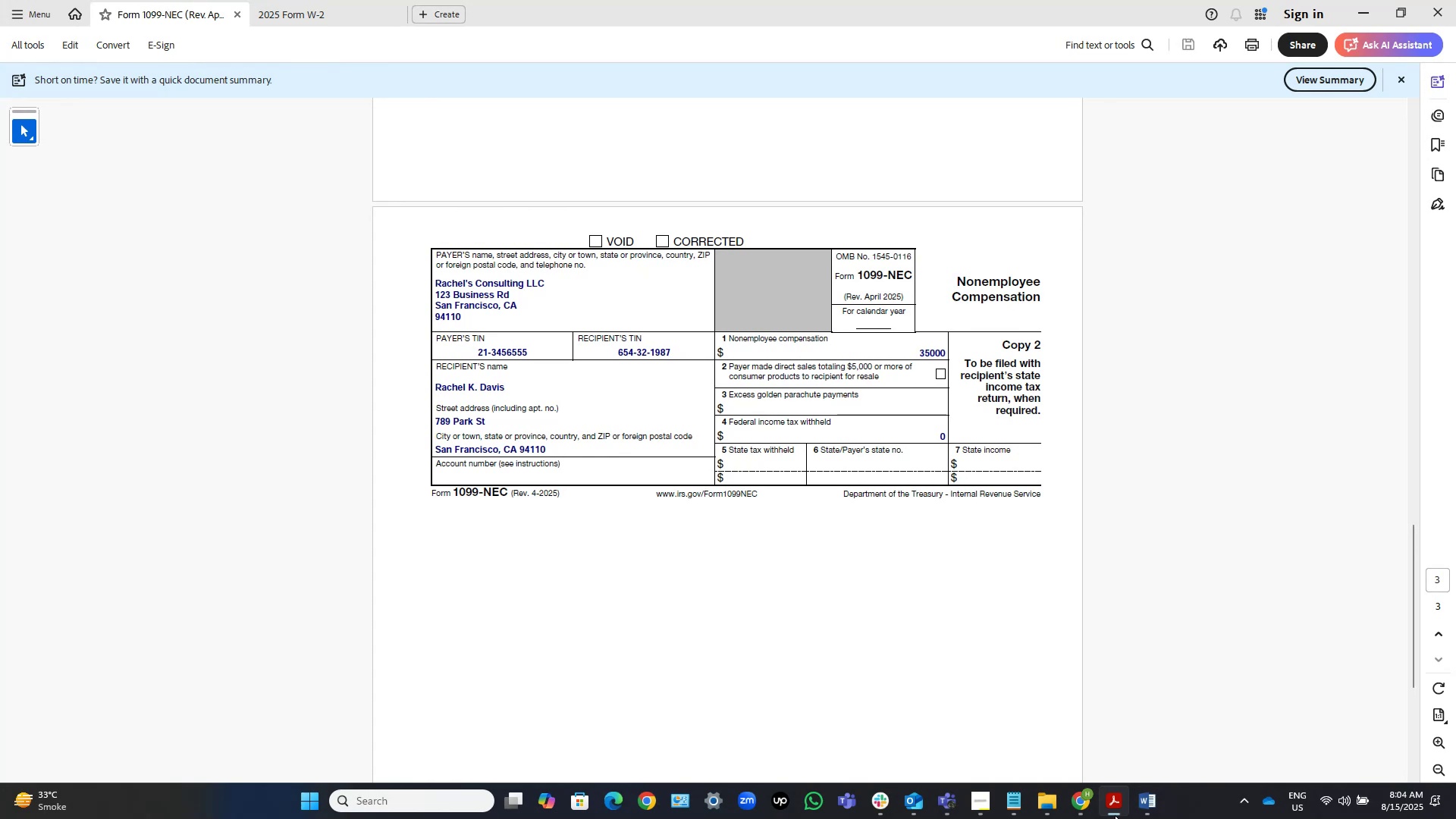 
left_click([1115, 815])
 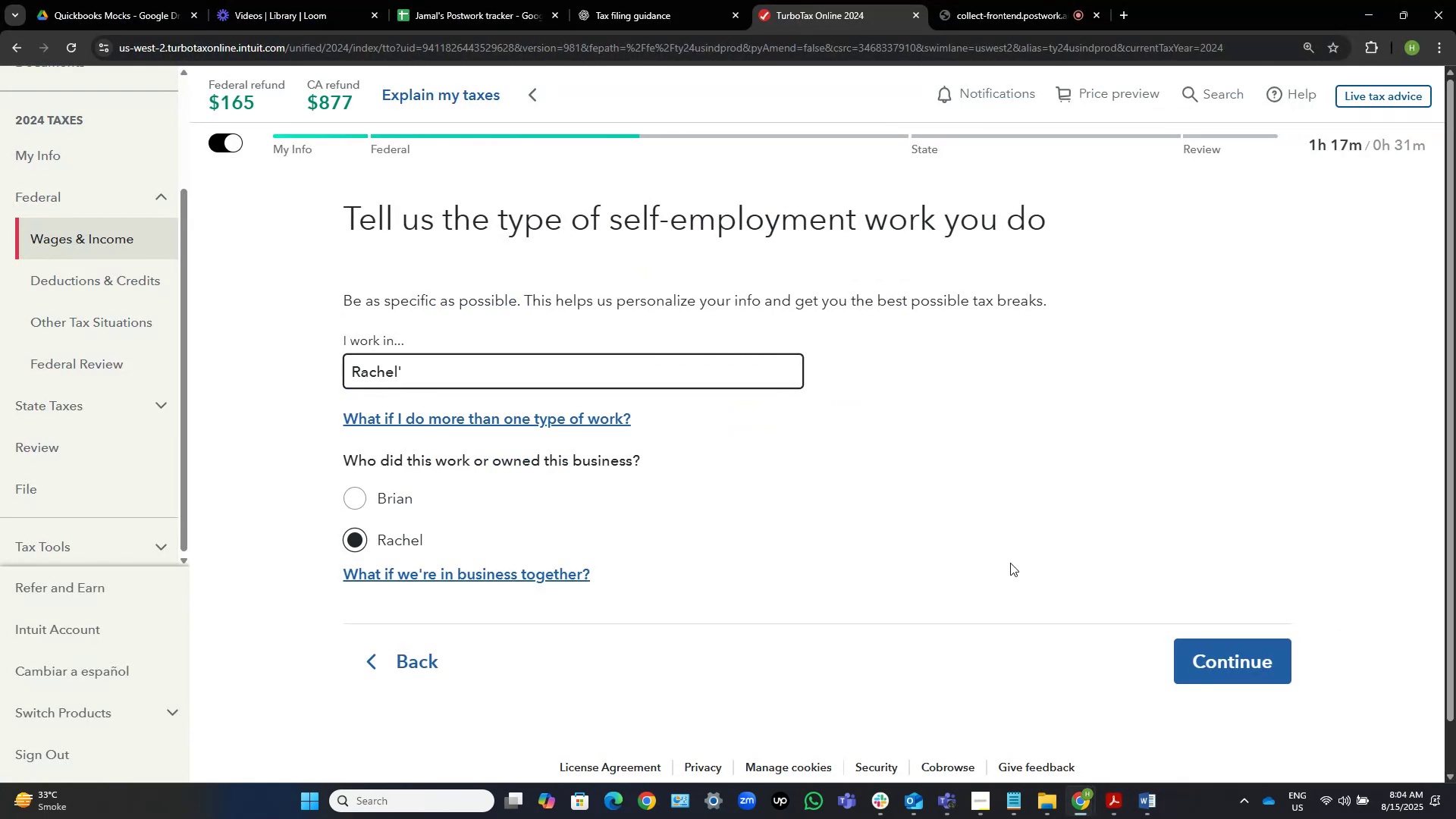 
type( Consulting LLC)
 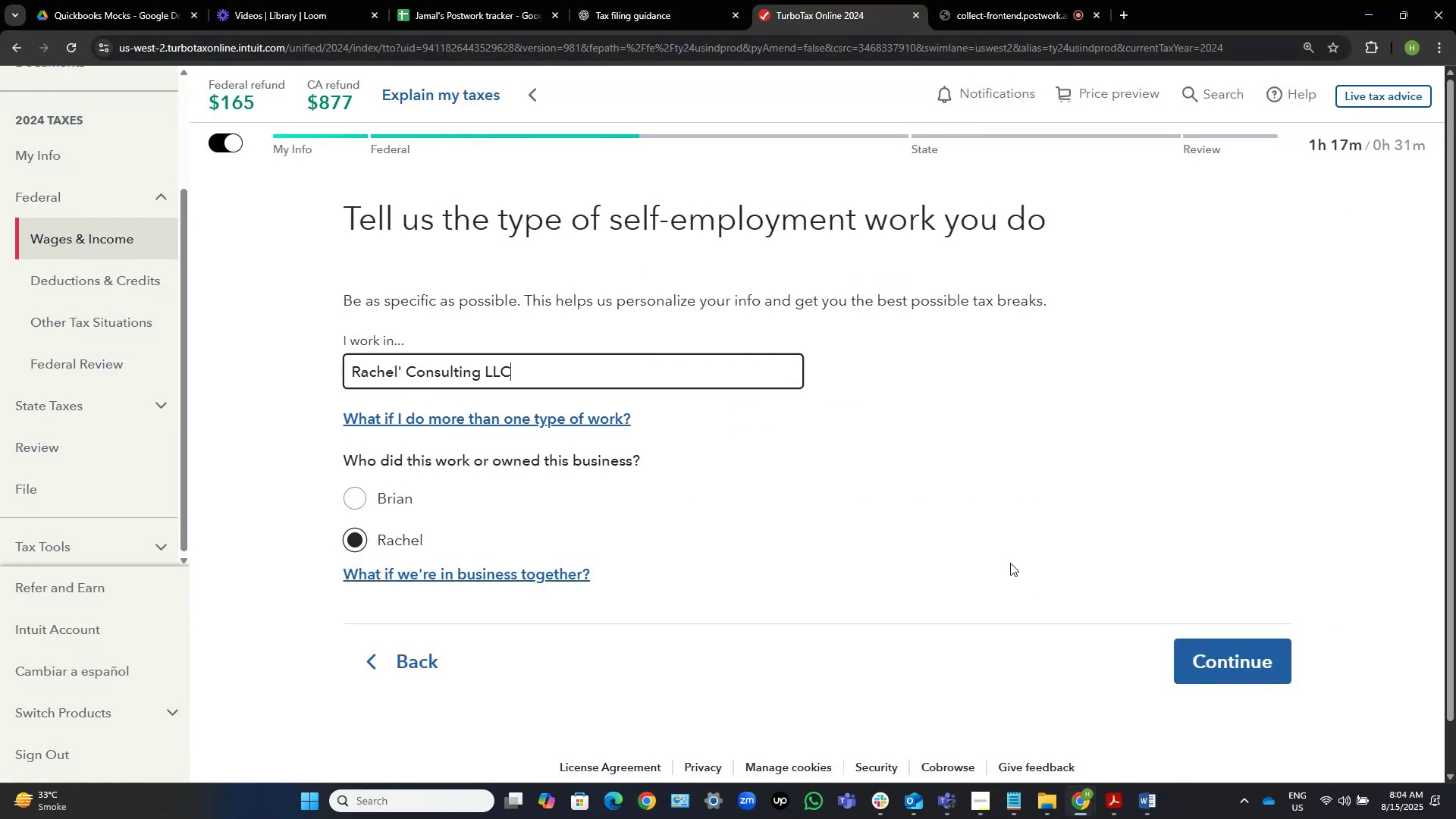 
left_click([1114, 802])
 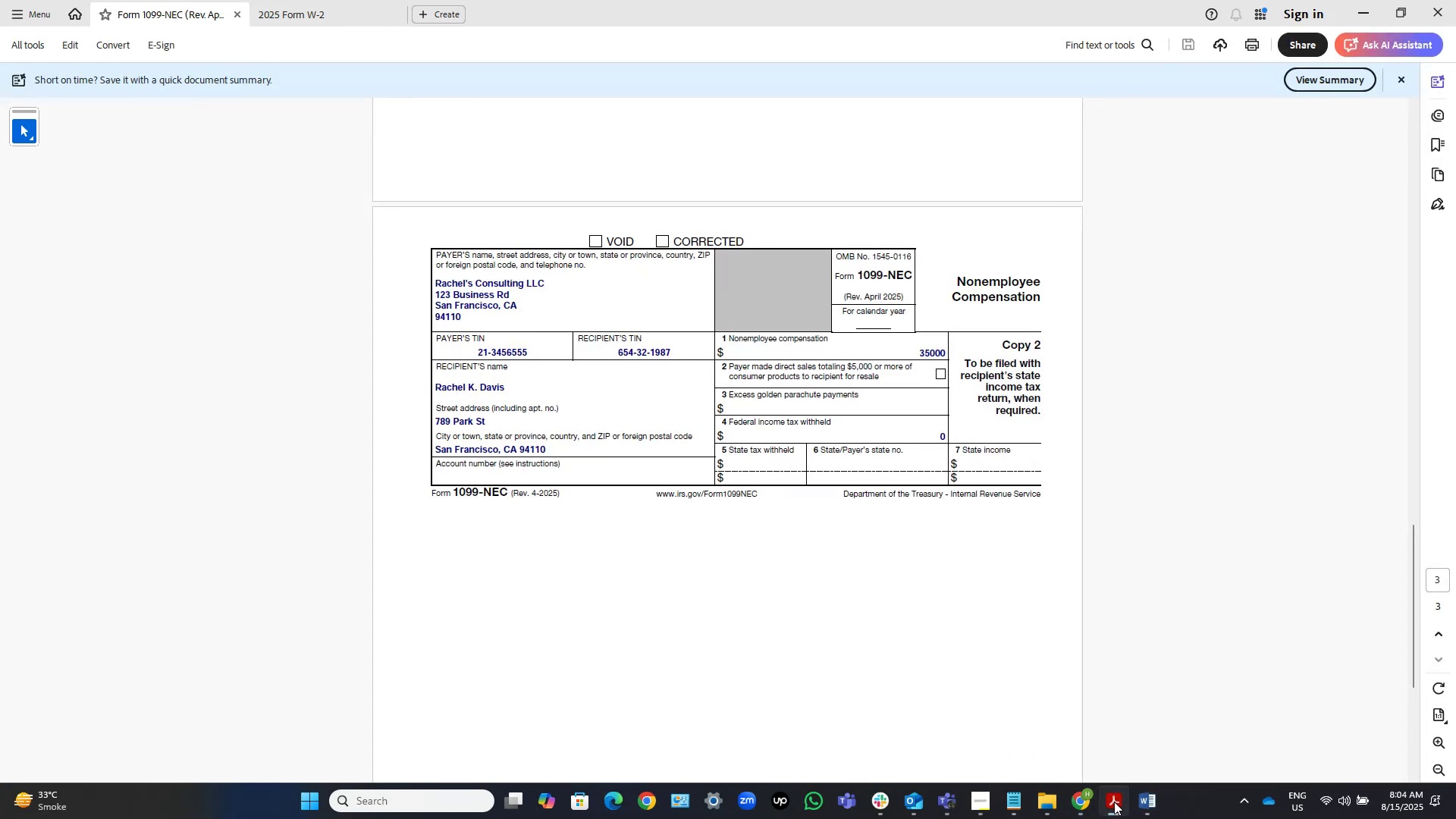 
left_click([1114, 802])
 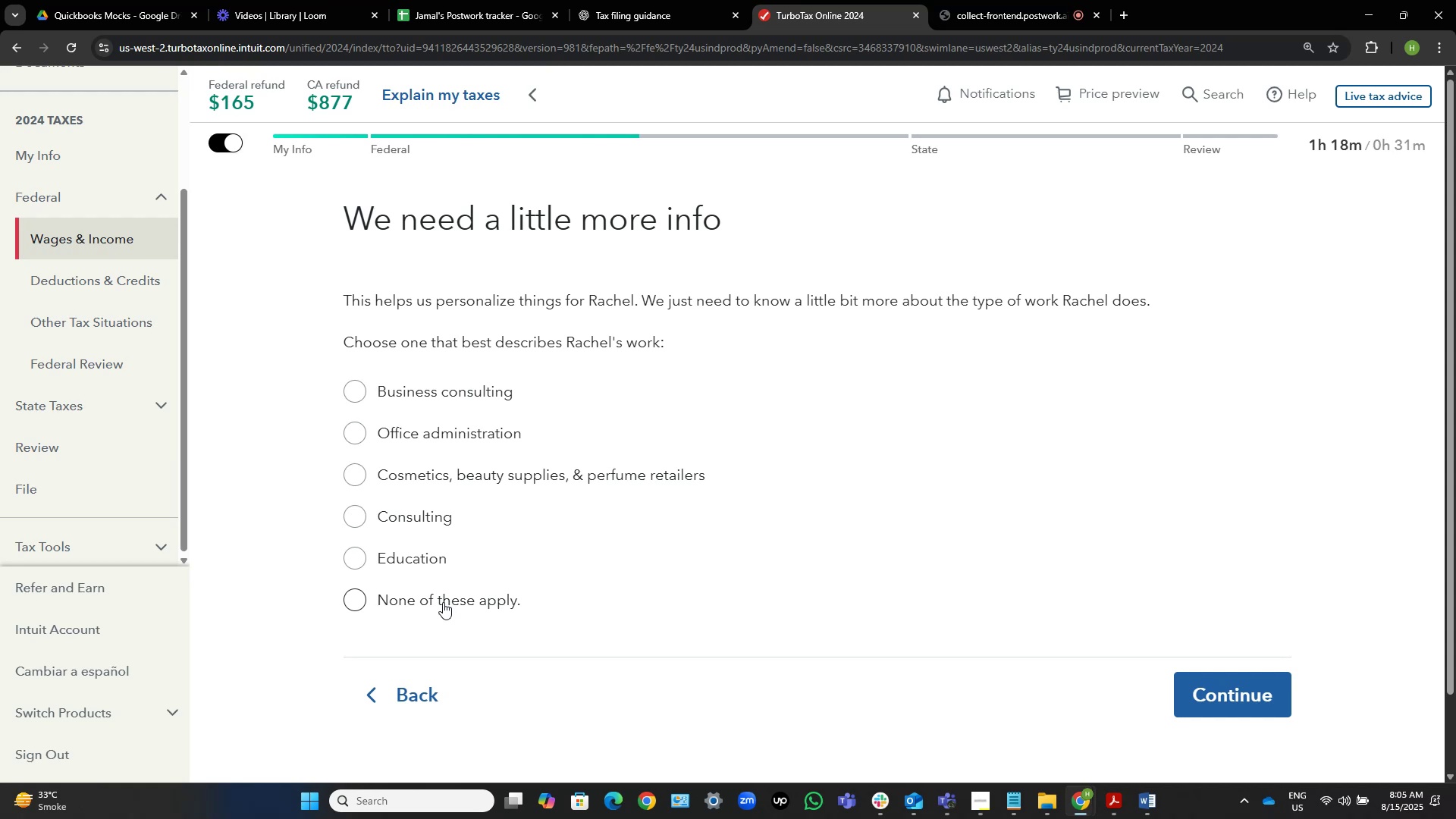 
wait(26.87)
 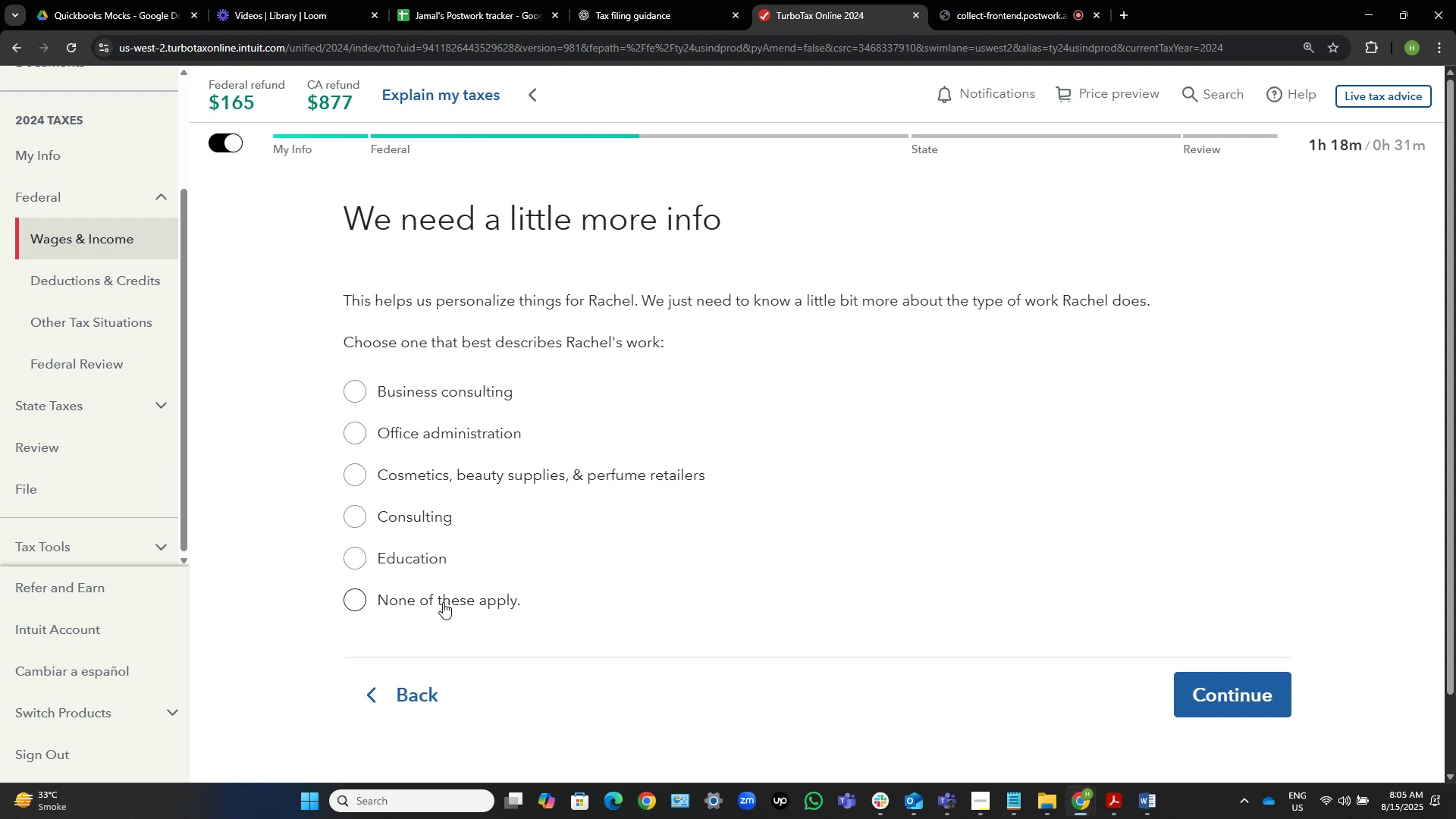 
left_click([438, 386])
 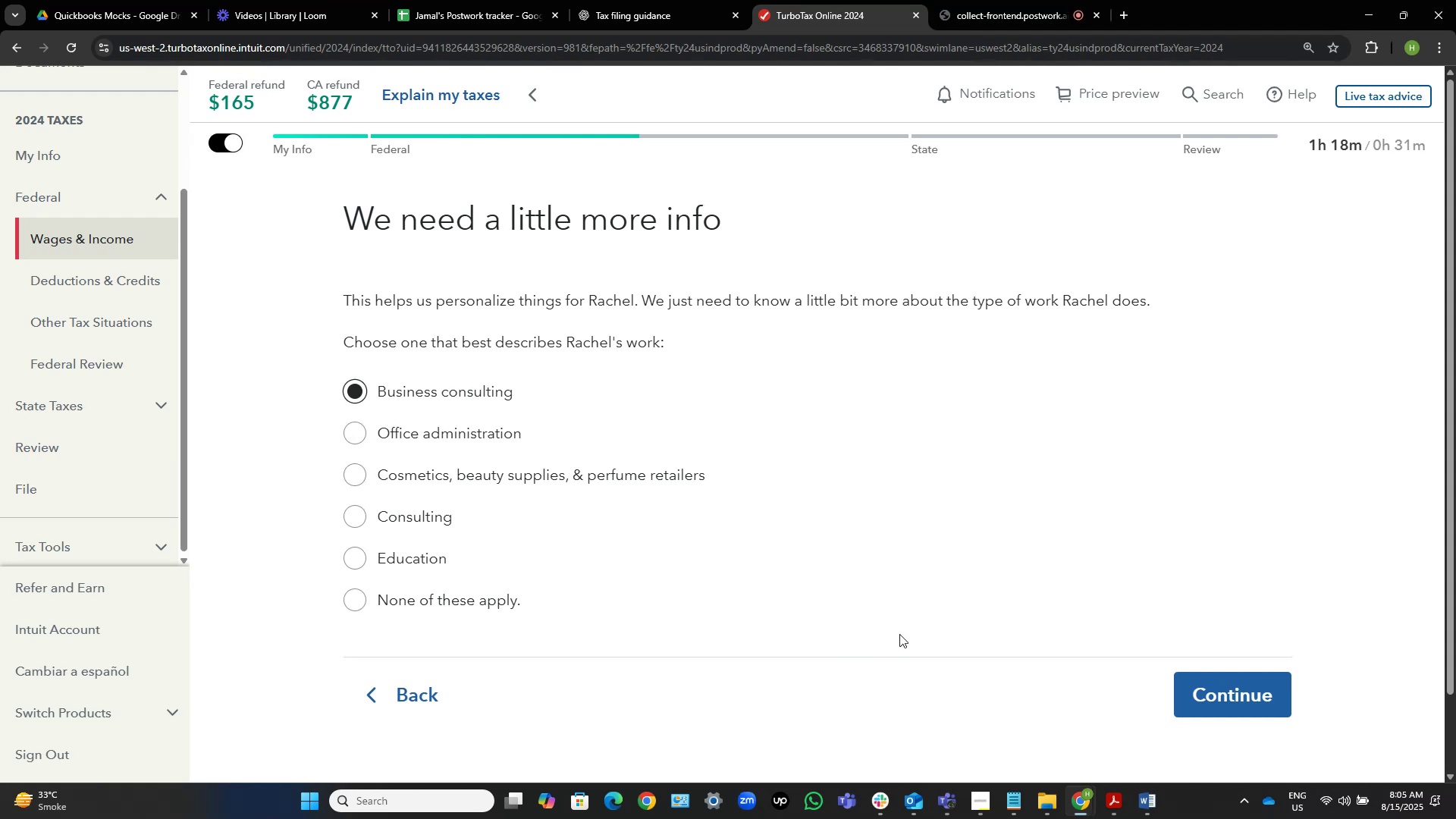 
wait(8.3)
 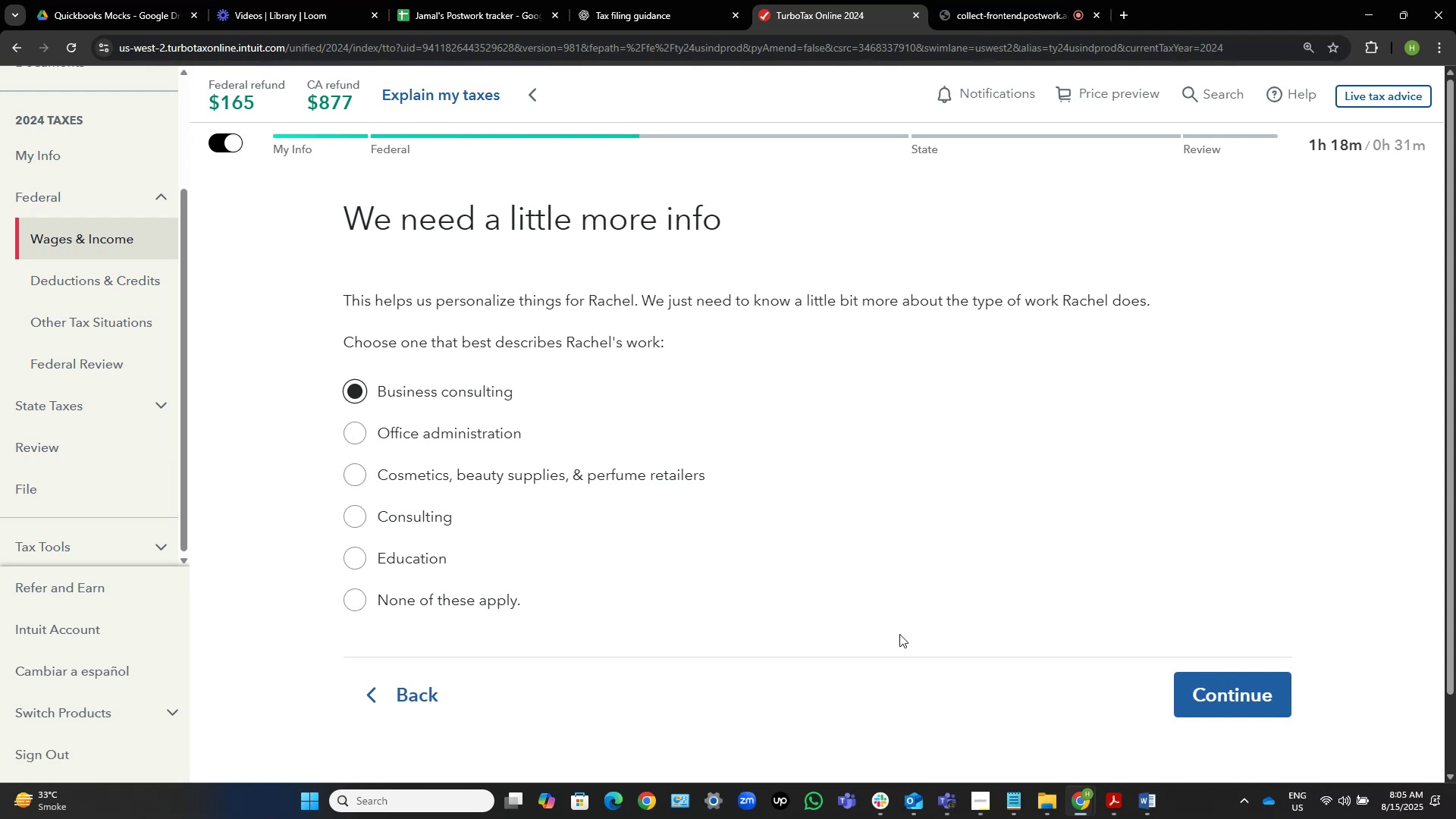 
left_click([1198, 688])
 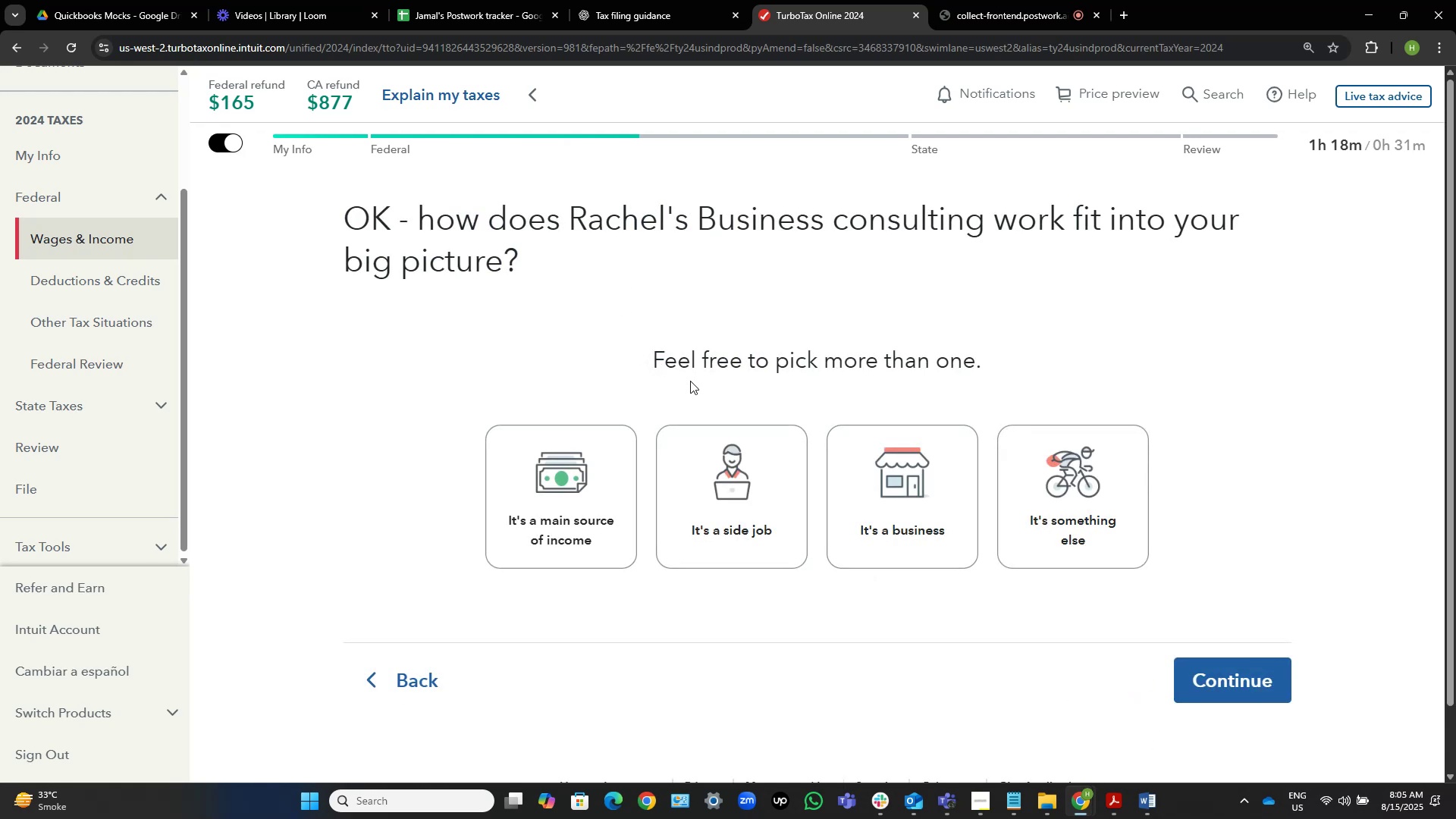 
wait(10.92)
 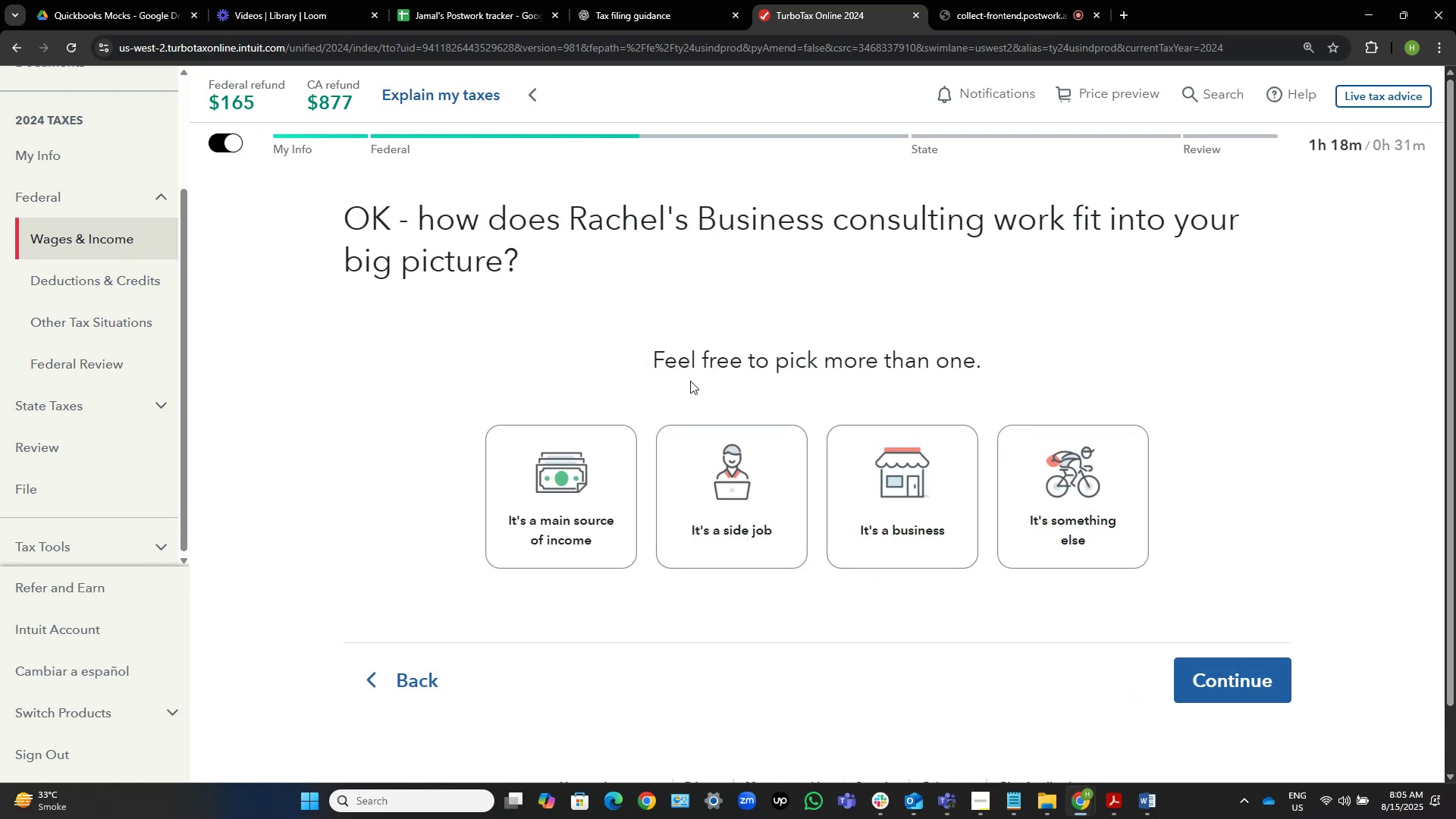 
left_click([572, 492])
 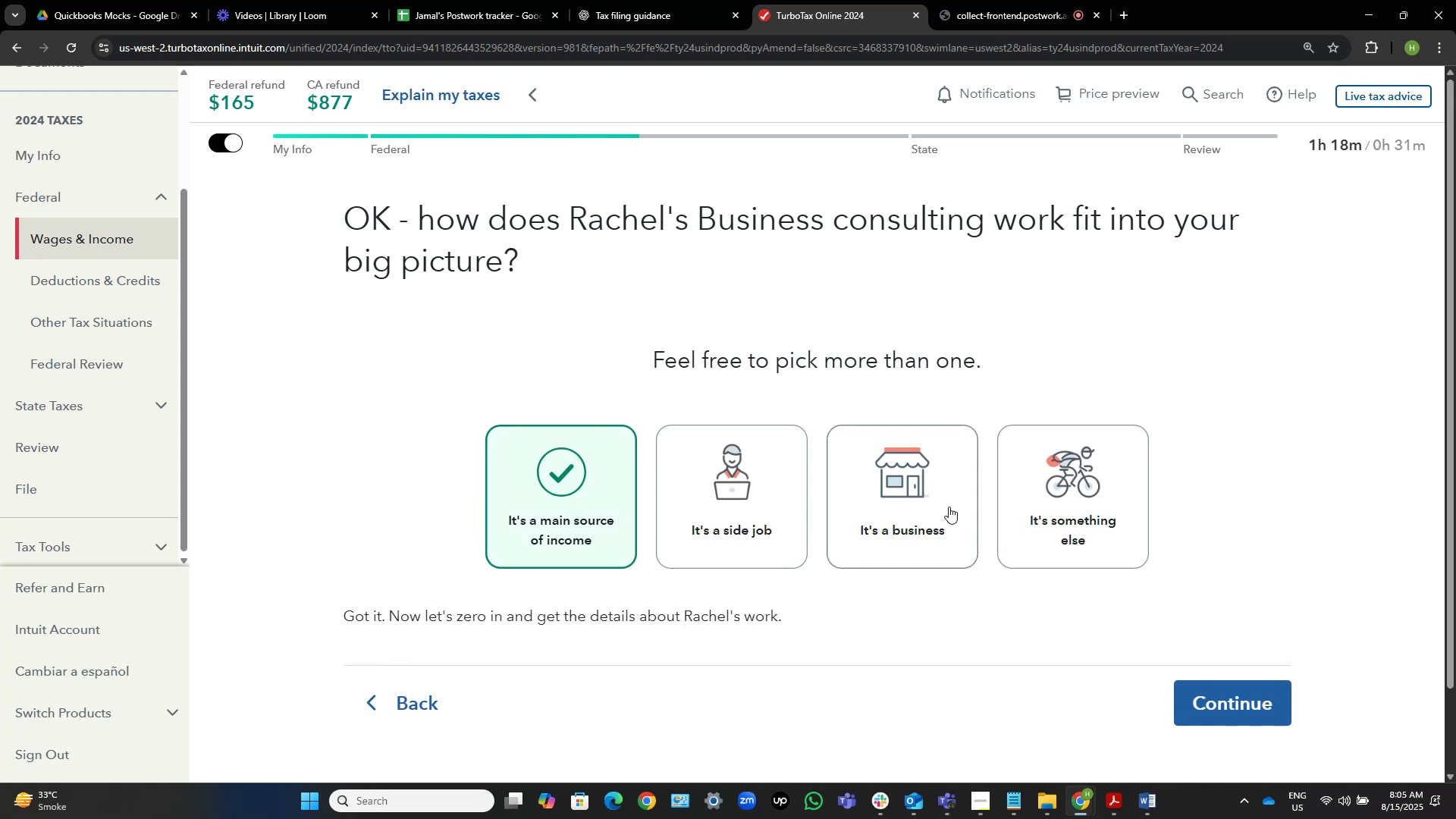 
left_click([926, 481])
 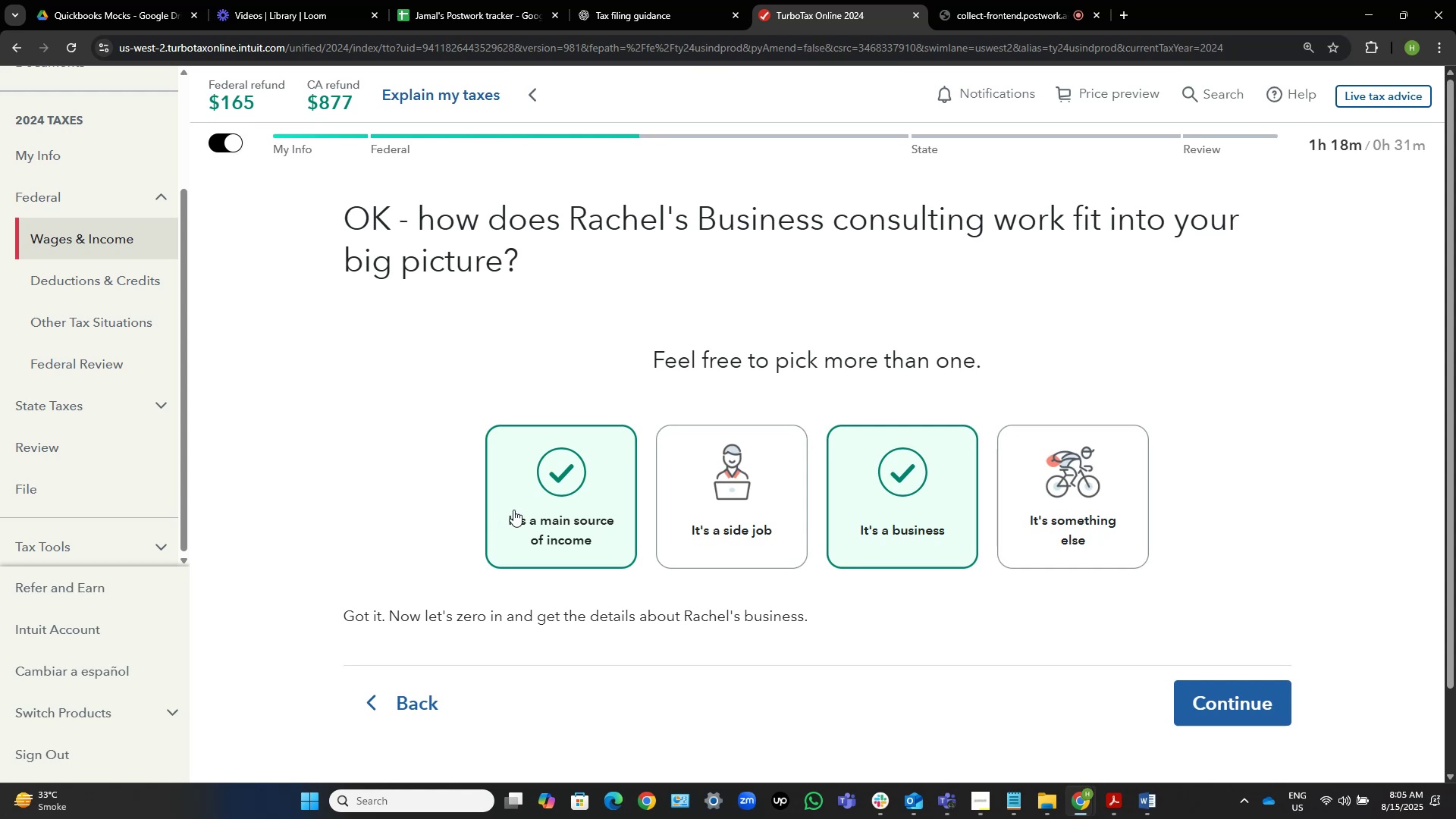 
left_click([582, 469])
 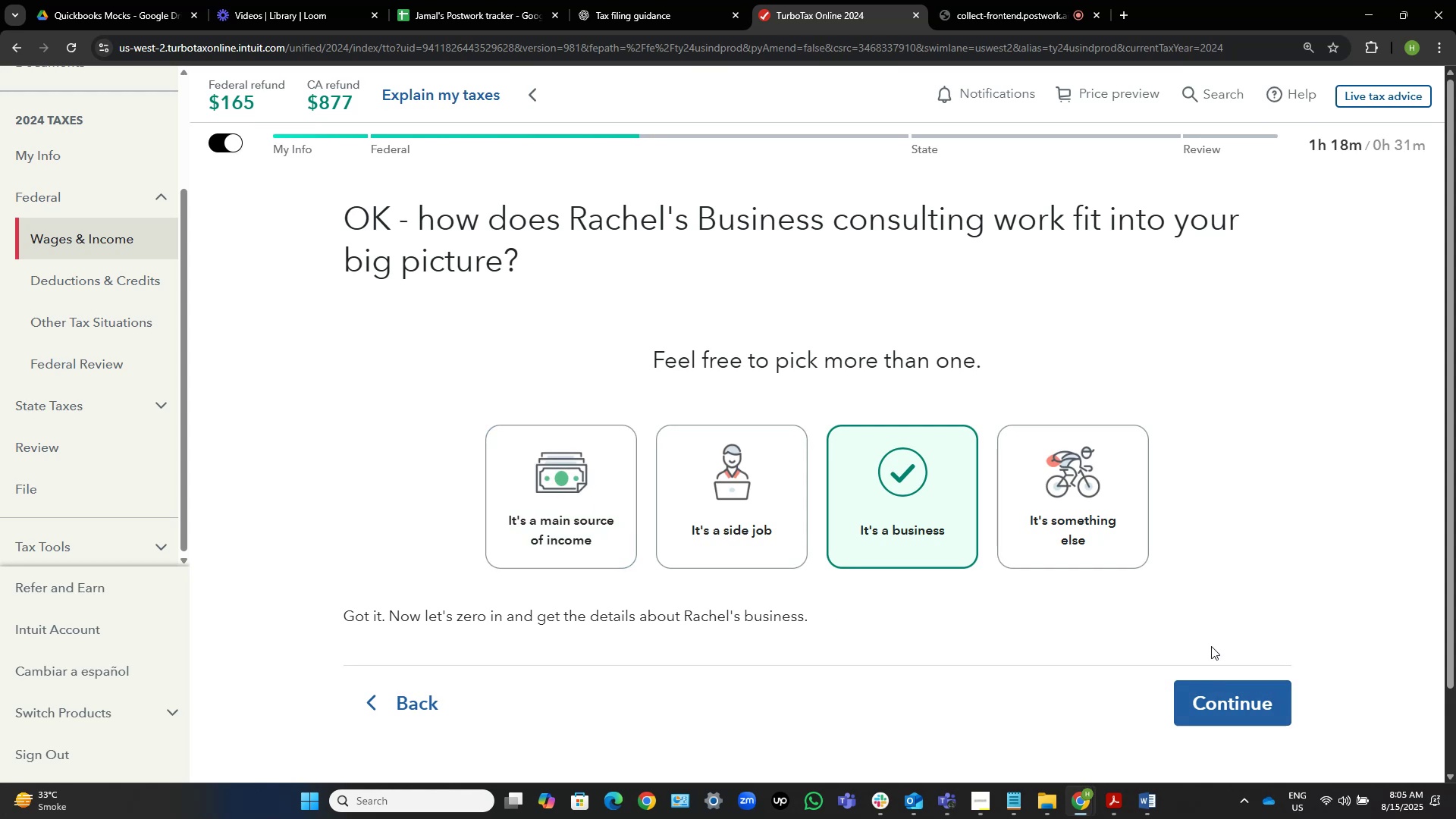 
left_click([1234, 703])
 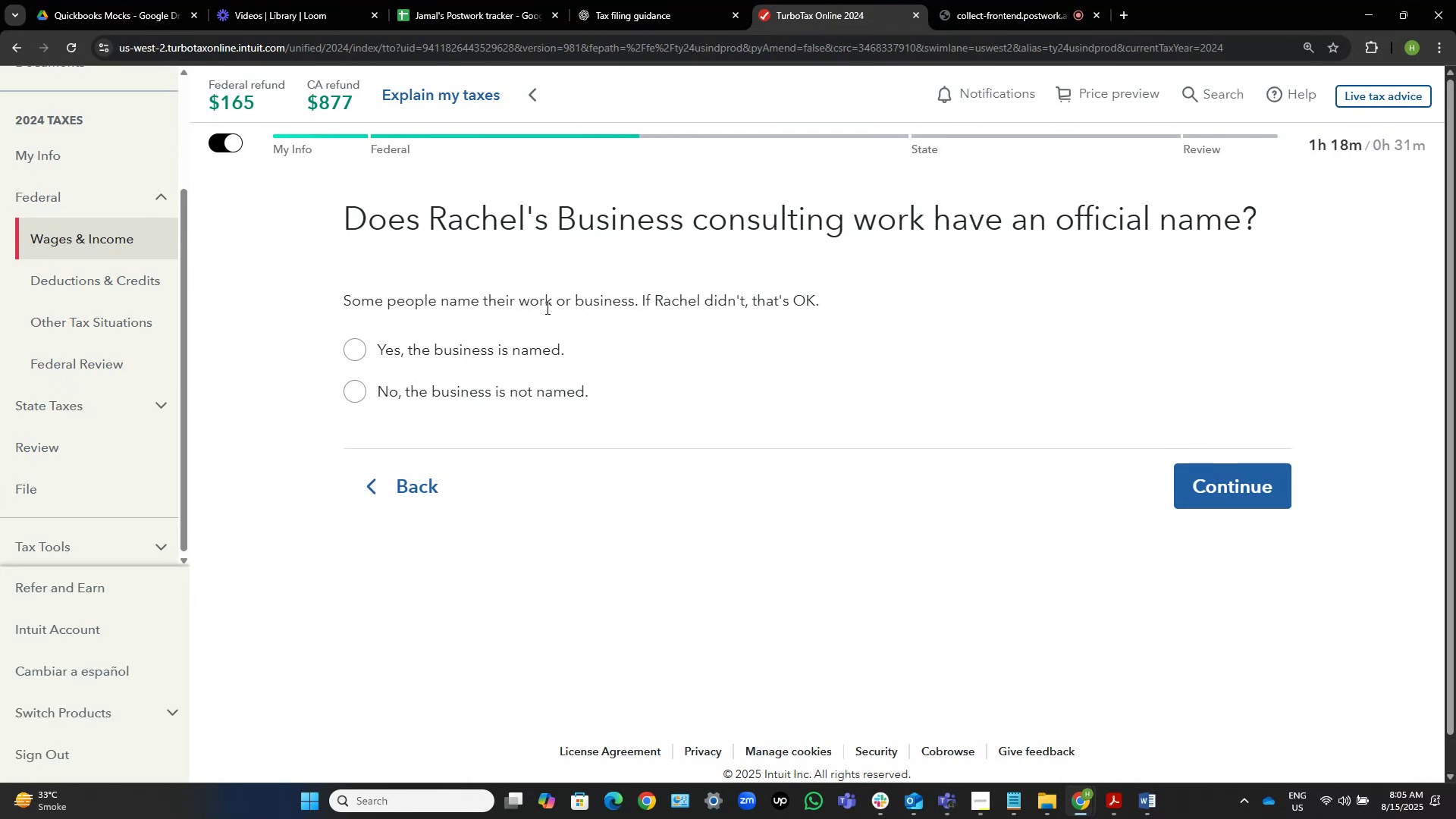 
wait(6.8)
 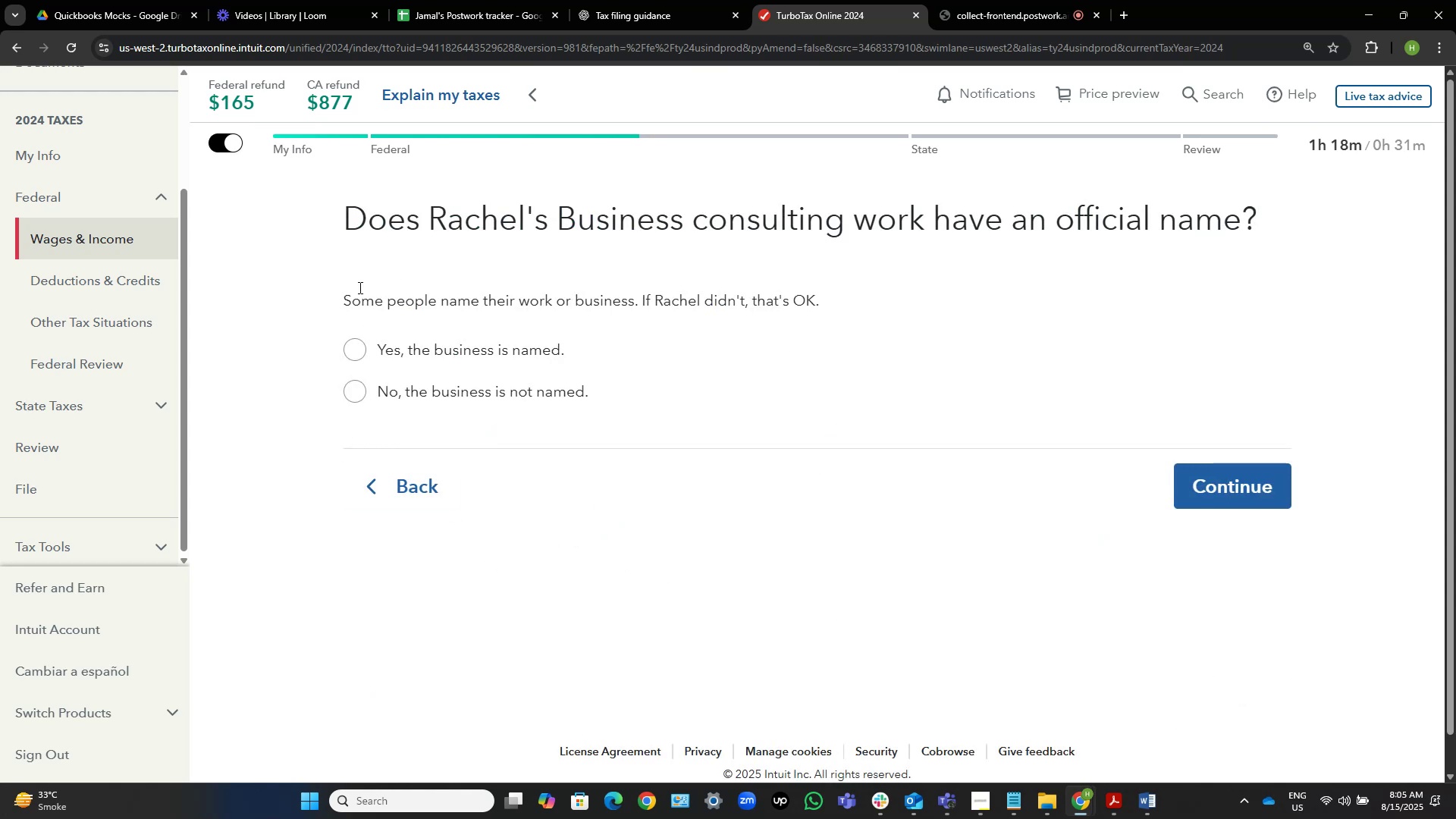 
left_click([516, 350])
 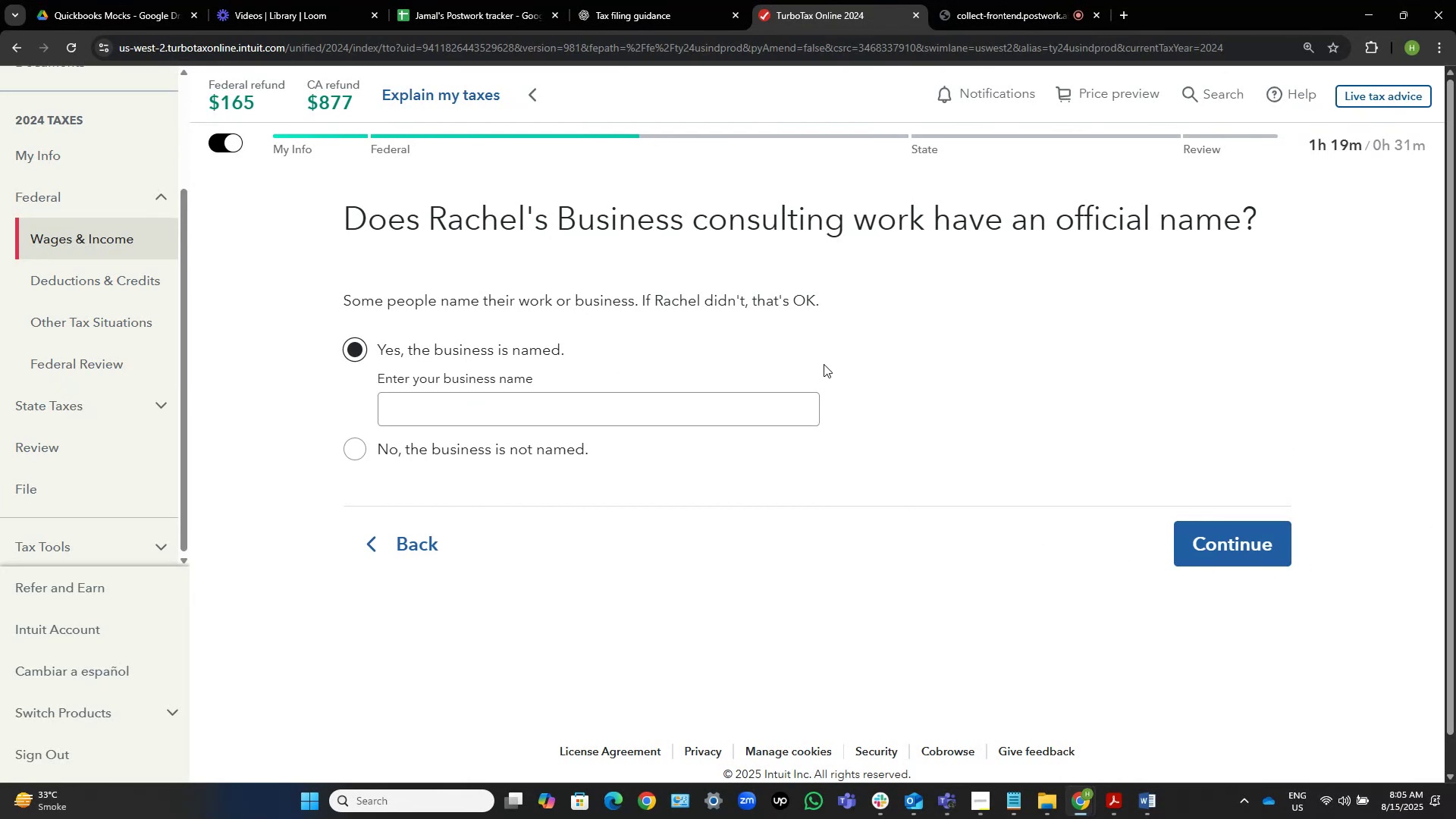 
left_click([613, 404])
 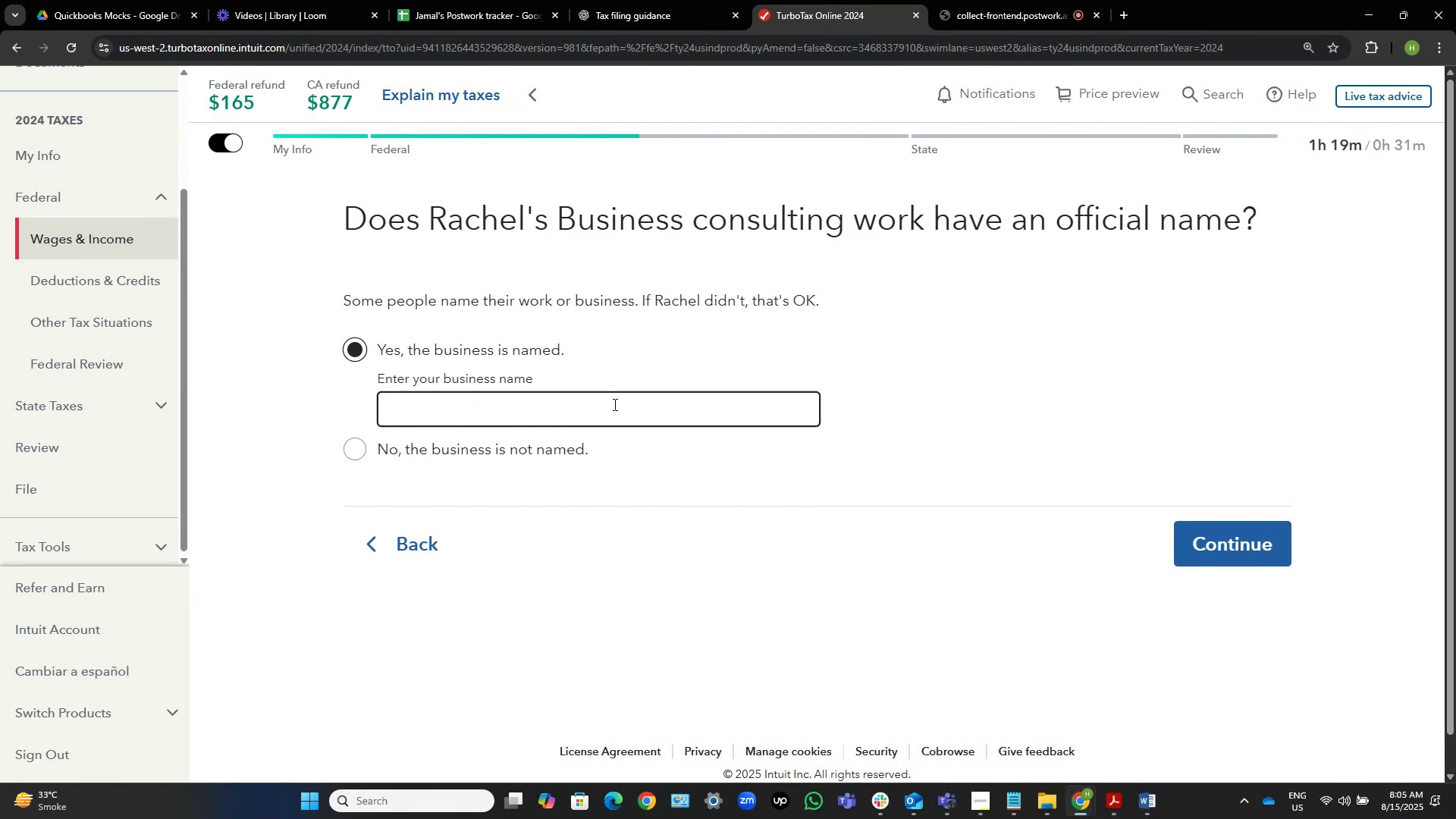 
type(Rahel' Consulting LLC)
 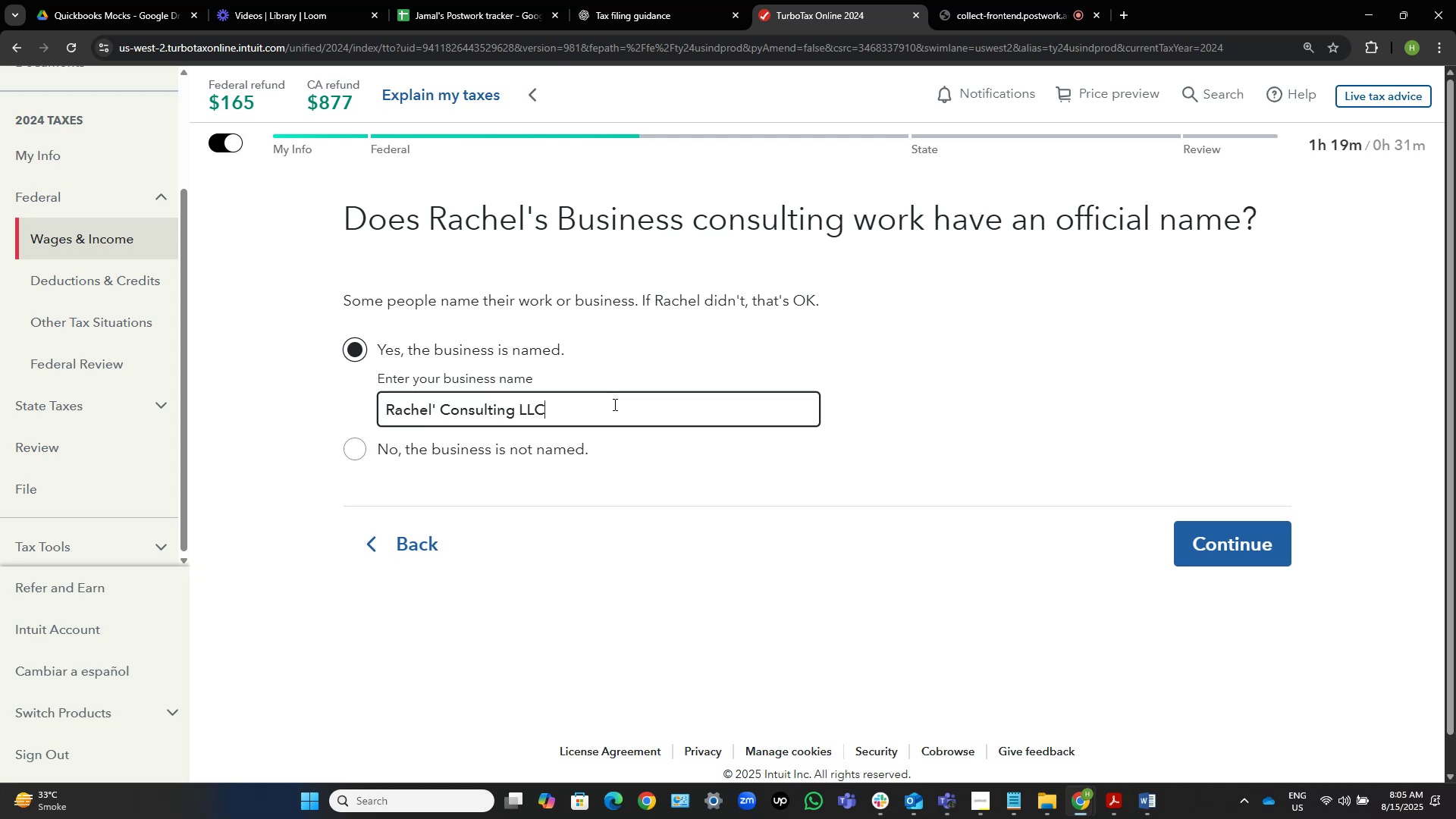 
left_click([1109, 814])
 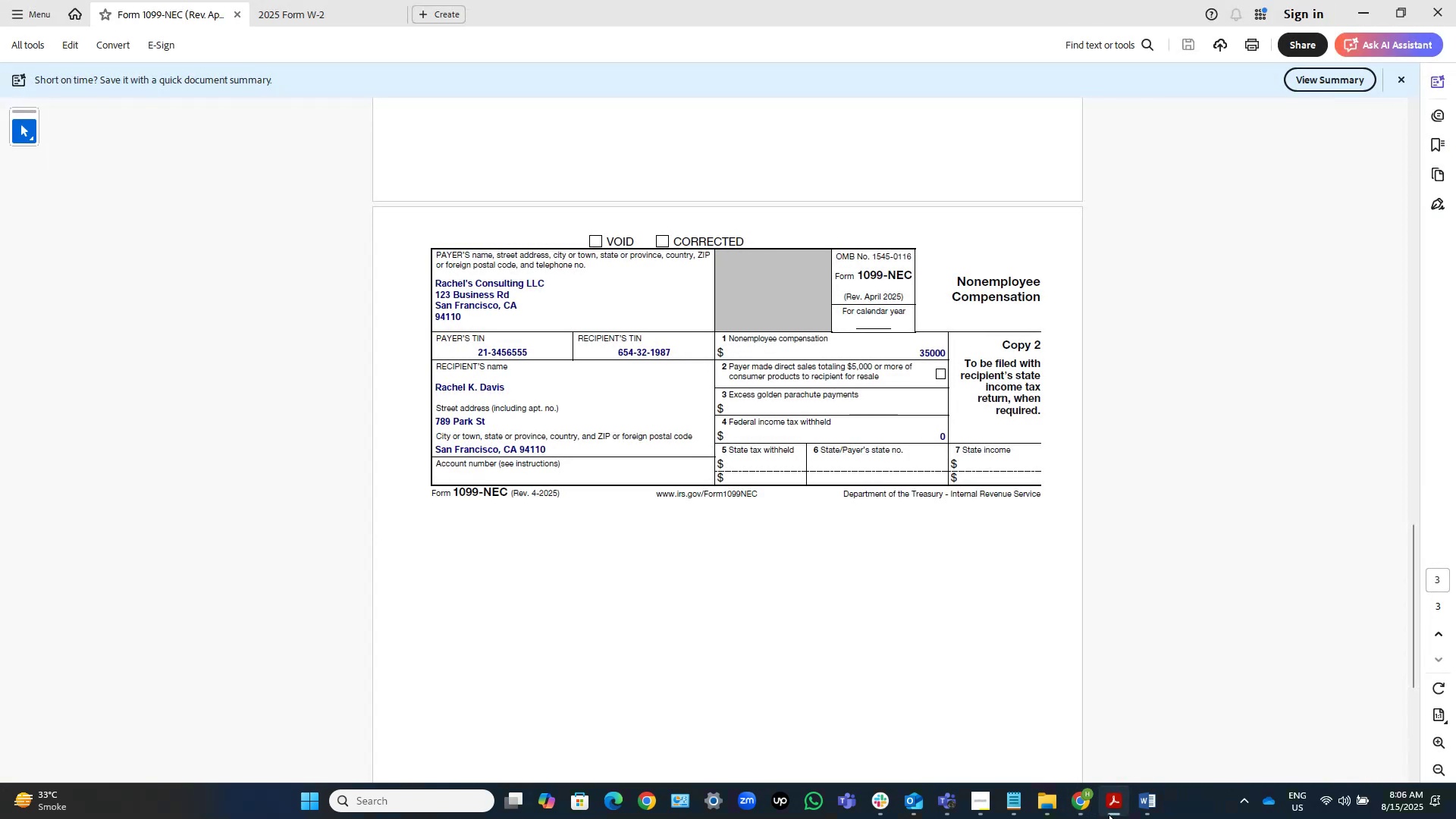 
left_click([1109, 814])
 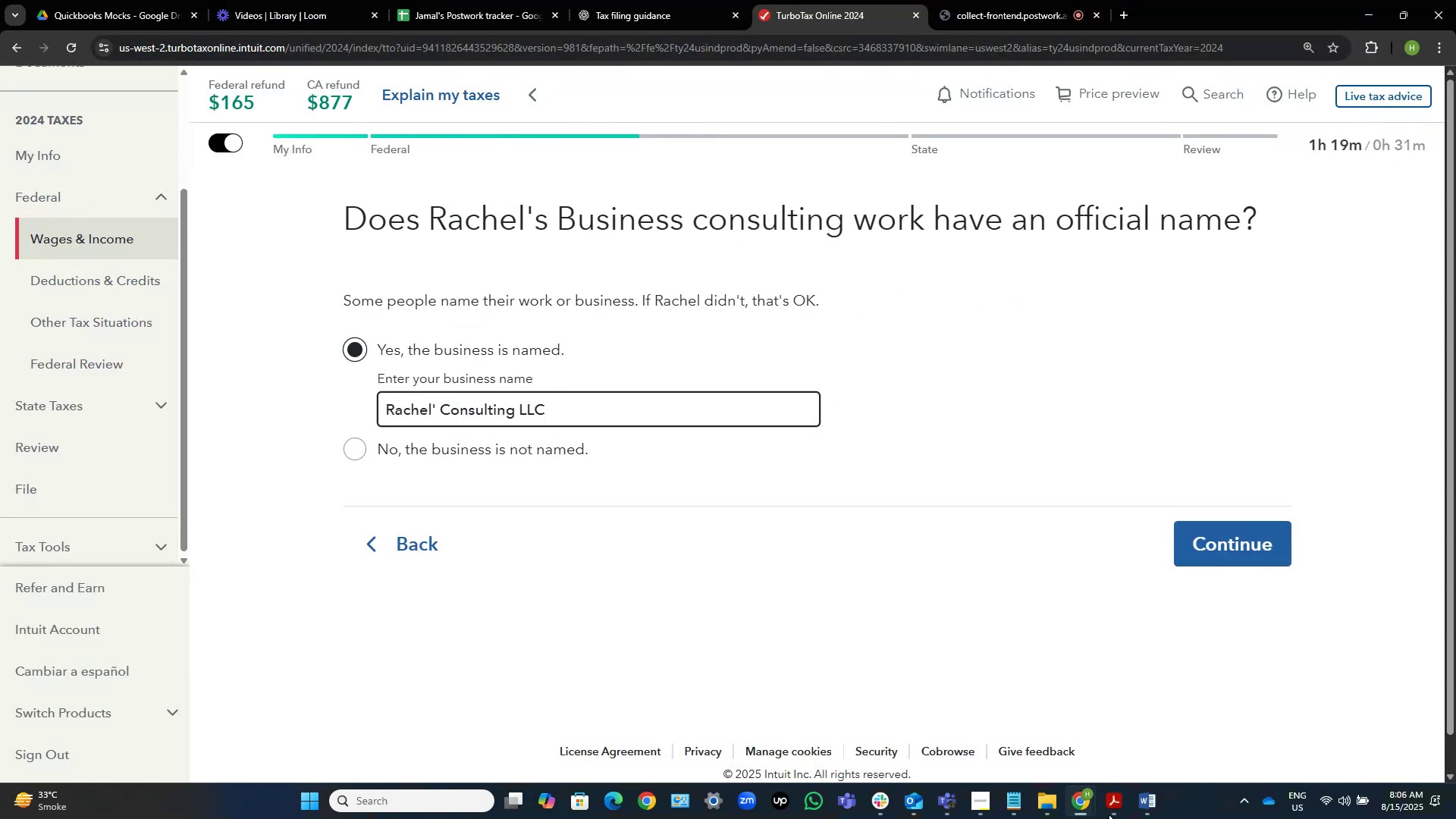 
left_click([1109, 814])
 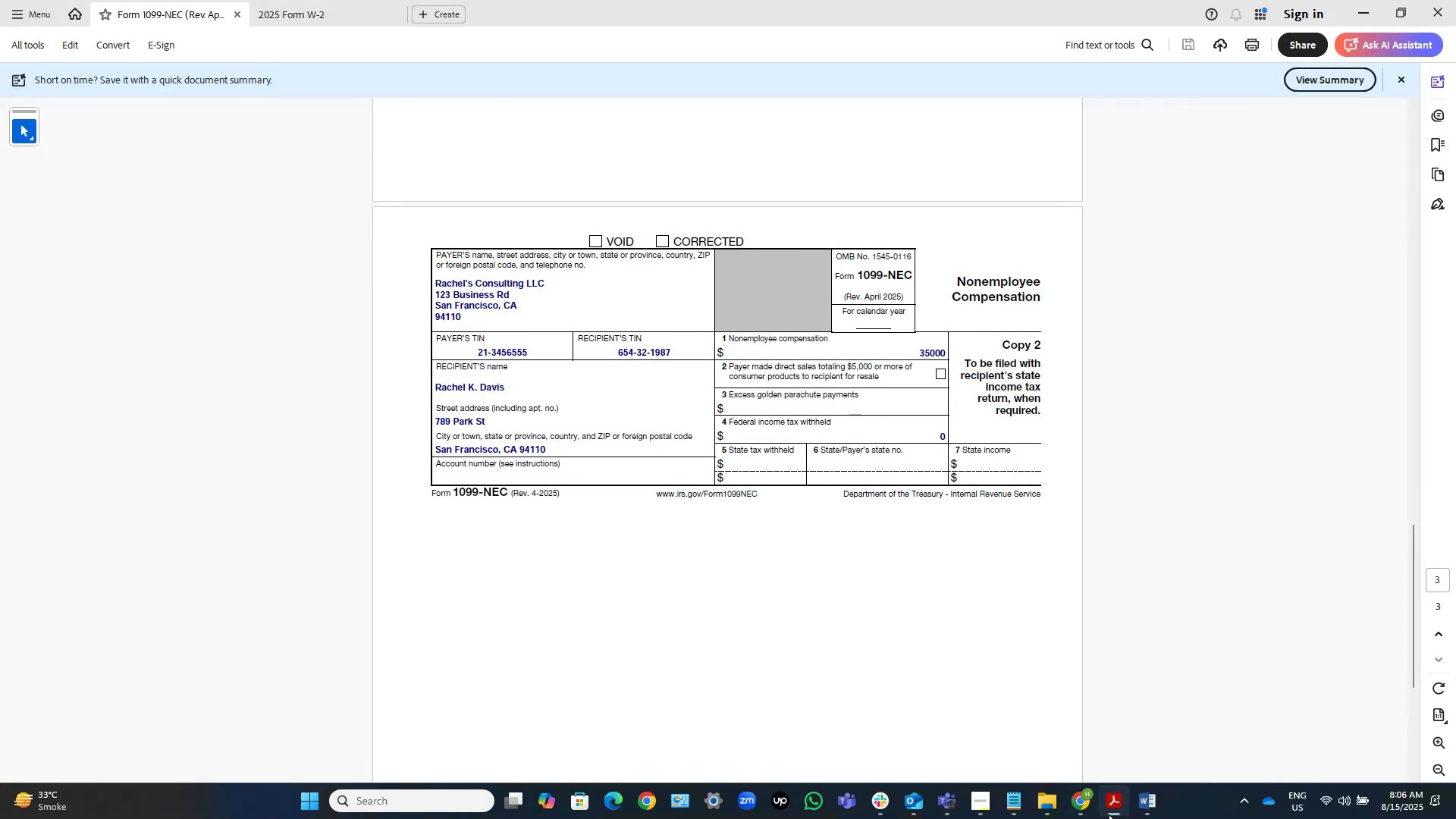 
left_click([1109, 814])
 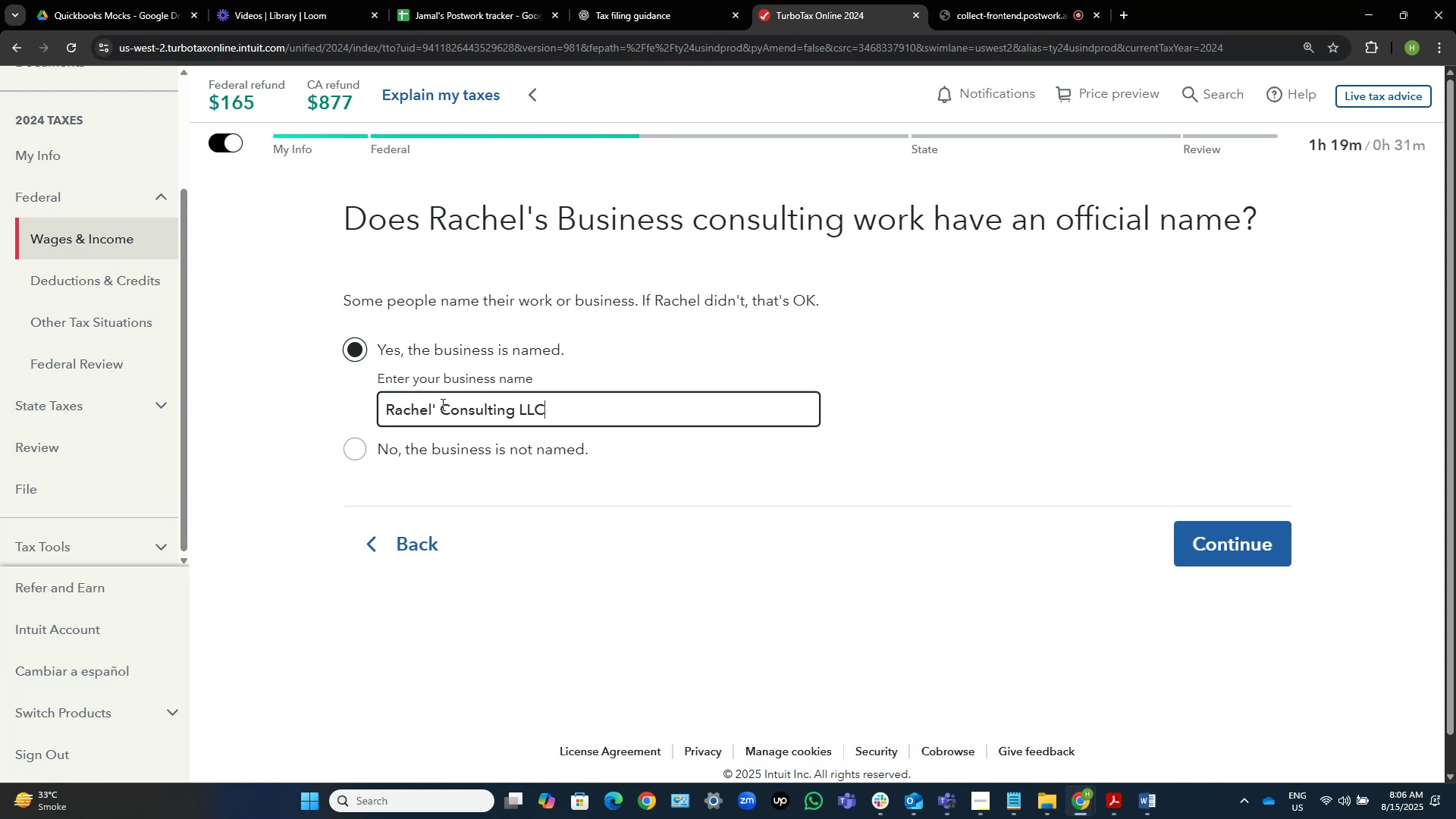 
left_click([434, 410])
 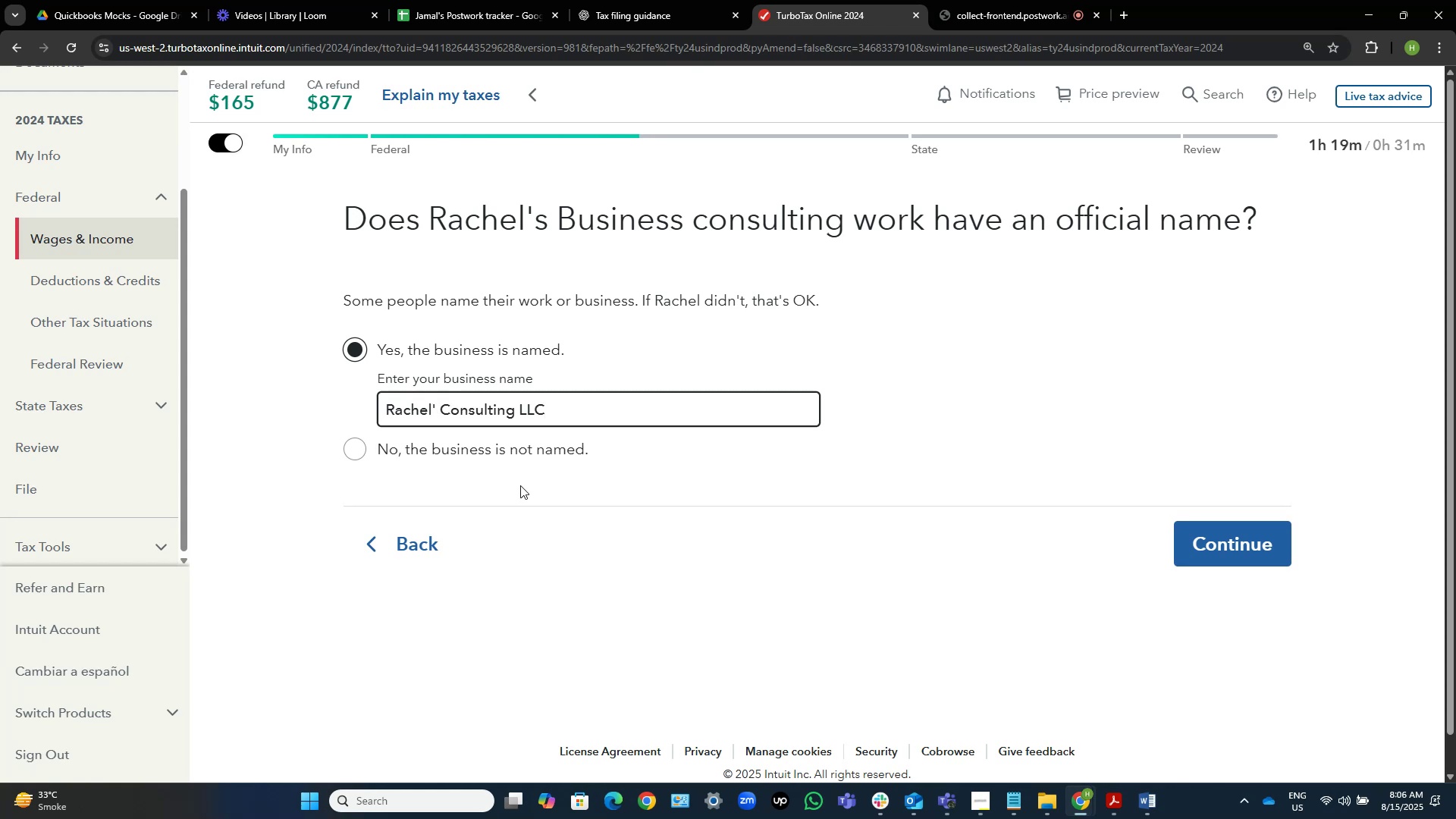 
key(ArrowRight)
 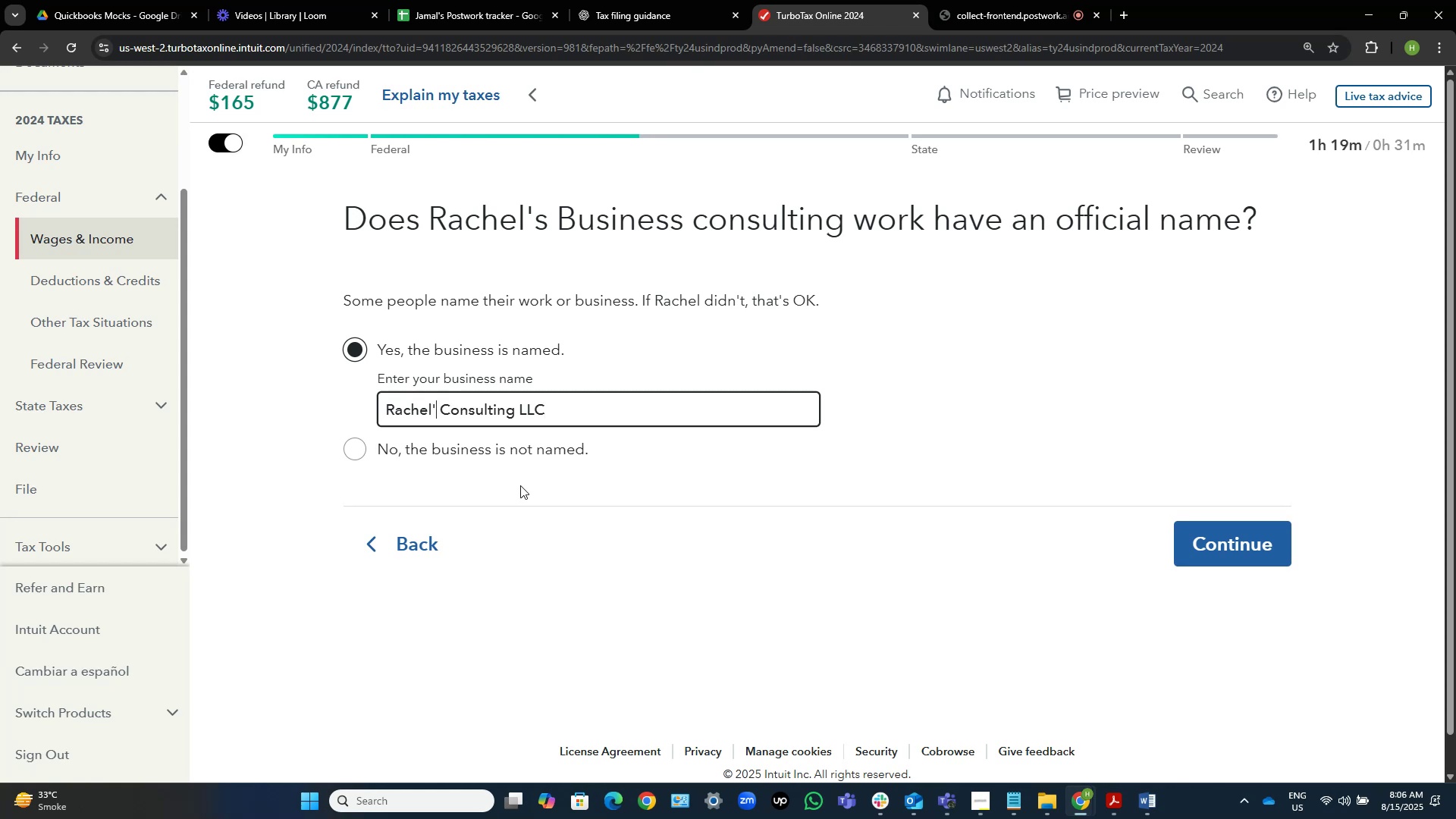 
key(S)
 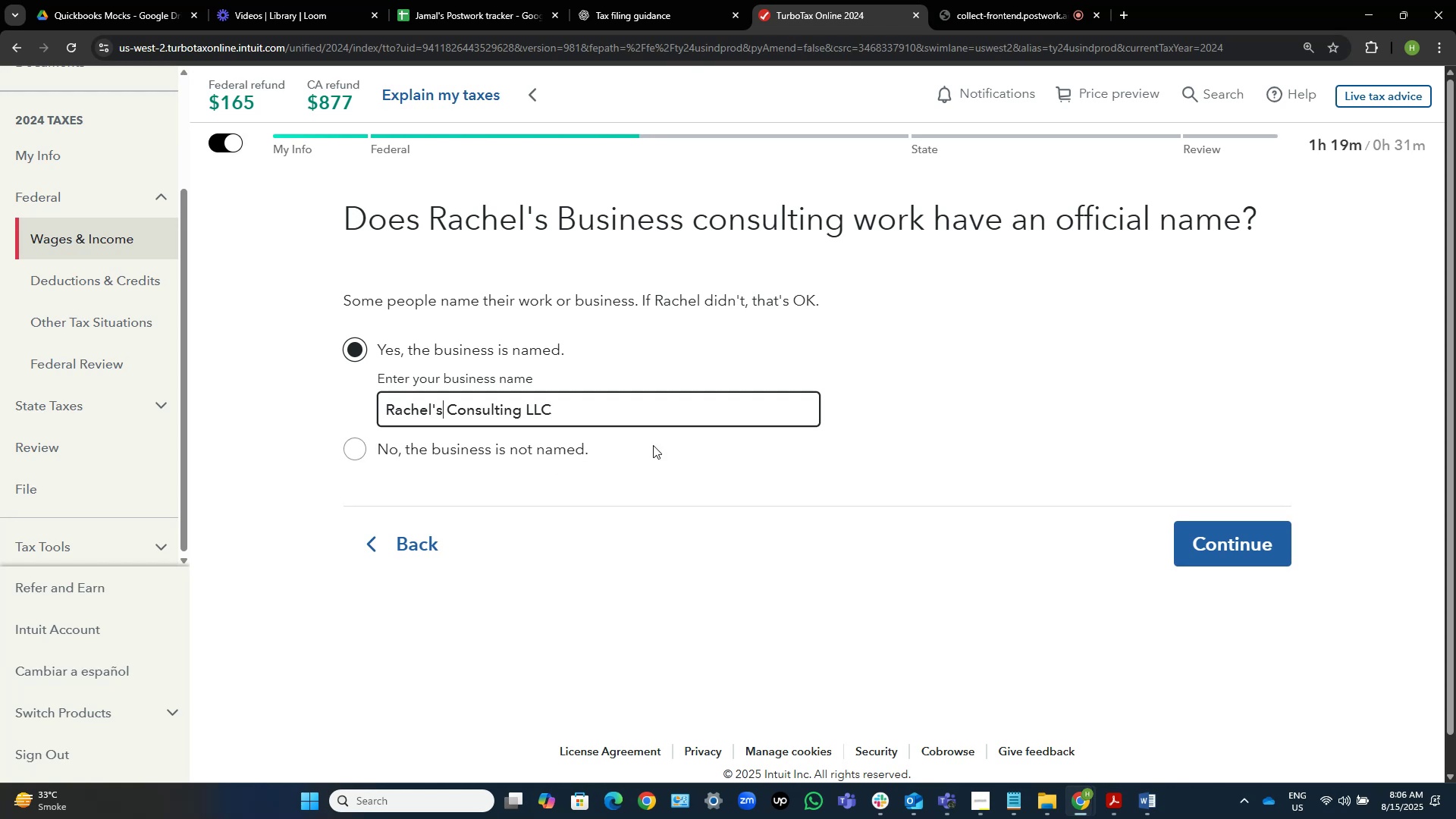 
left_click([1241, 550])
 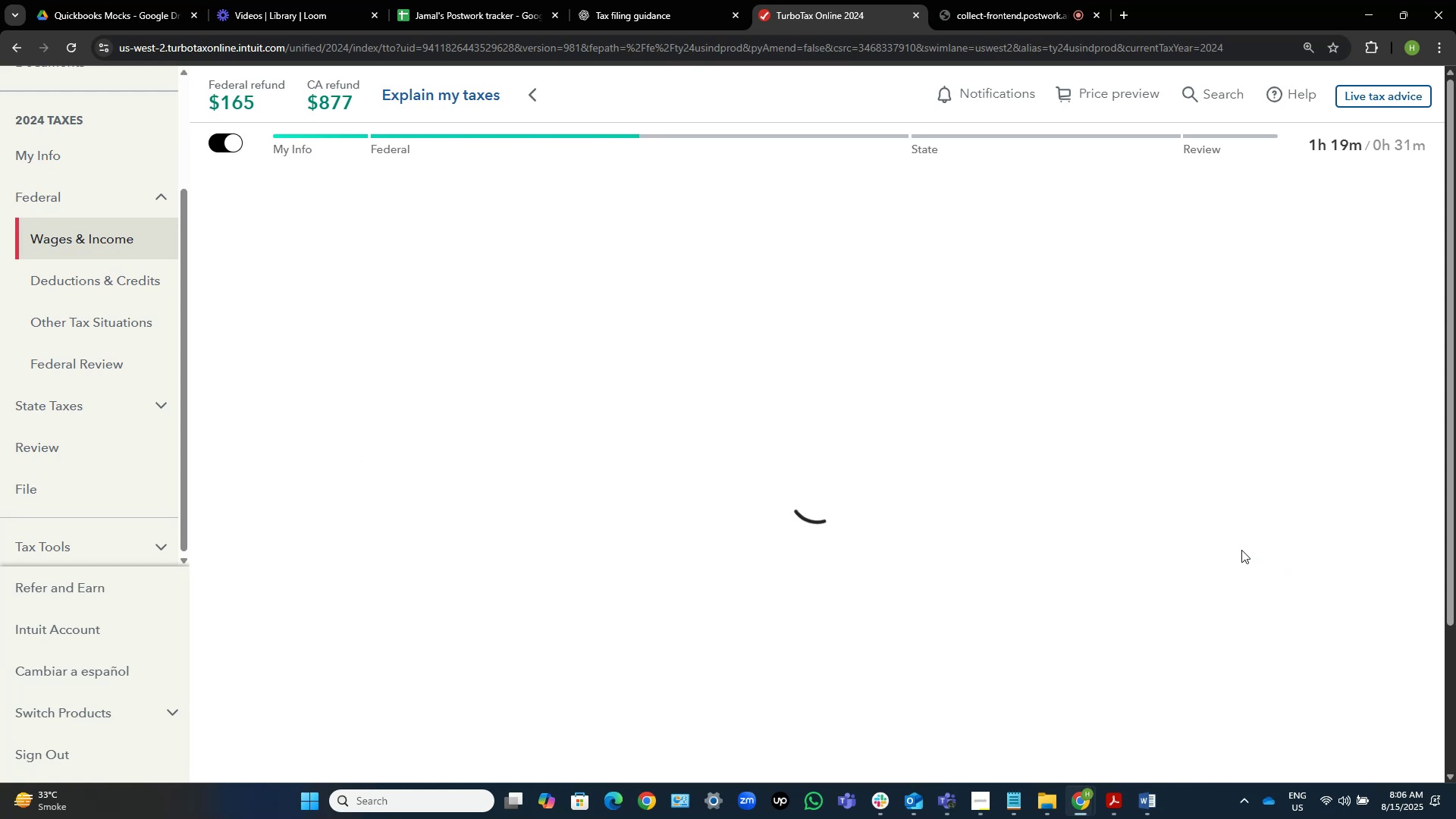 
mouse_move([1235, 497])
 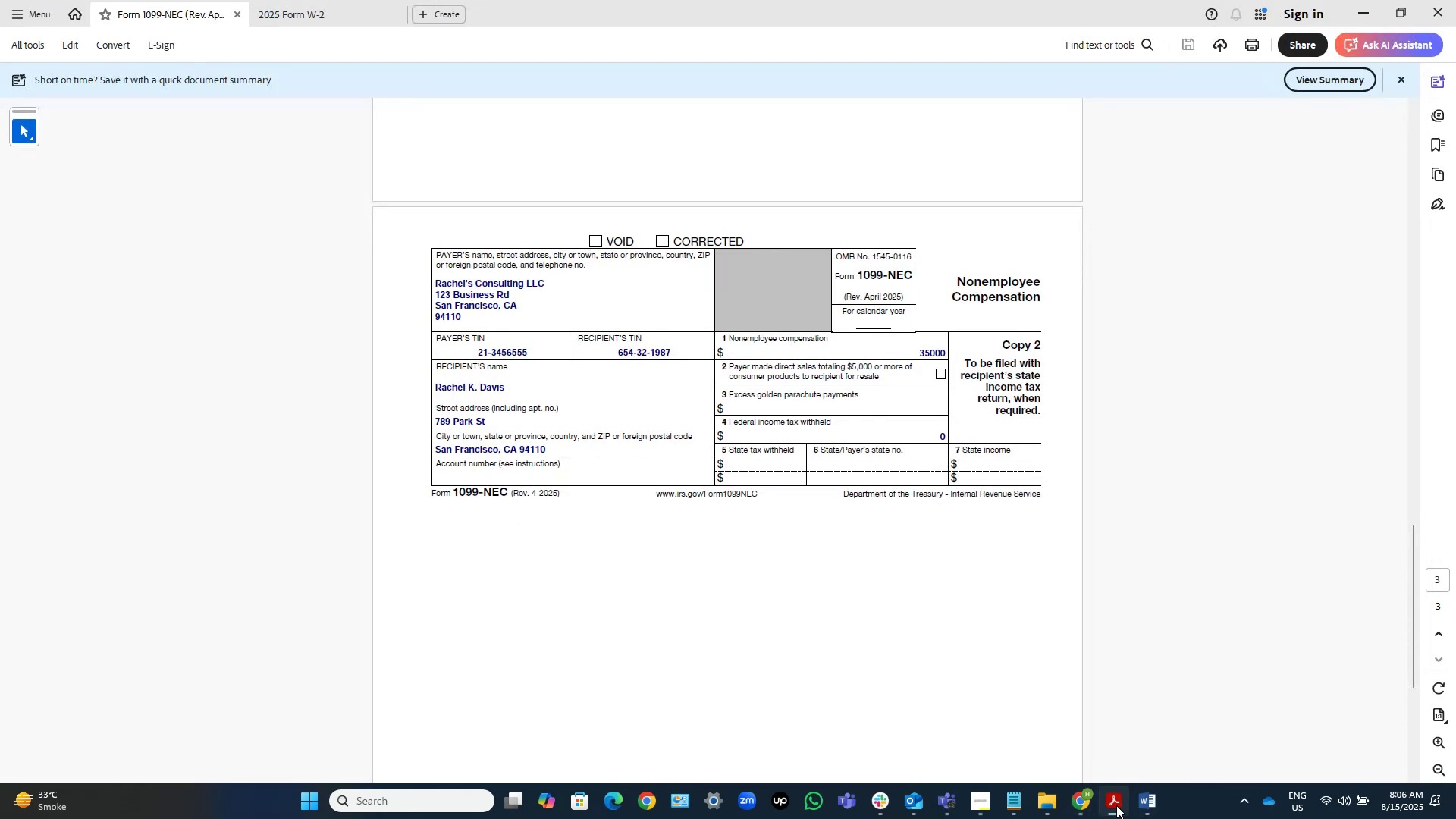 
wait(14.39)
 